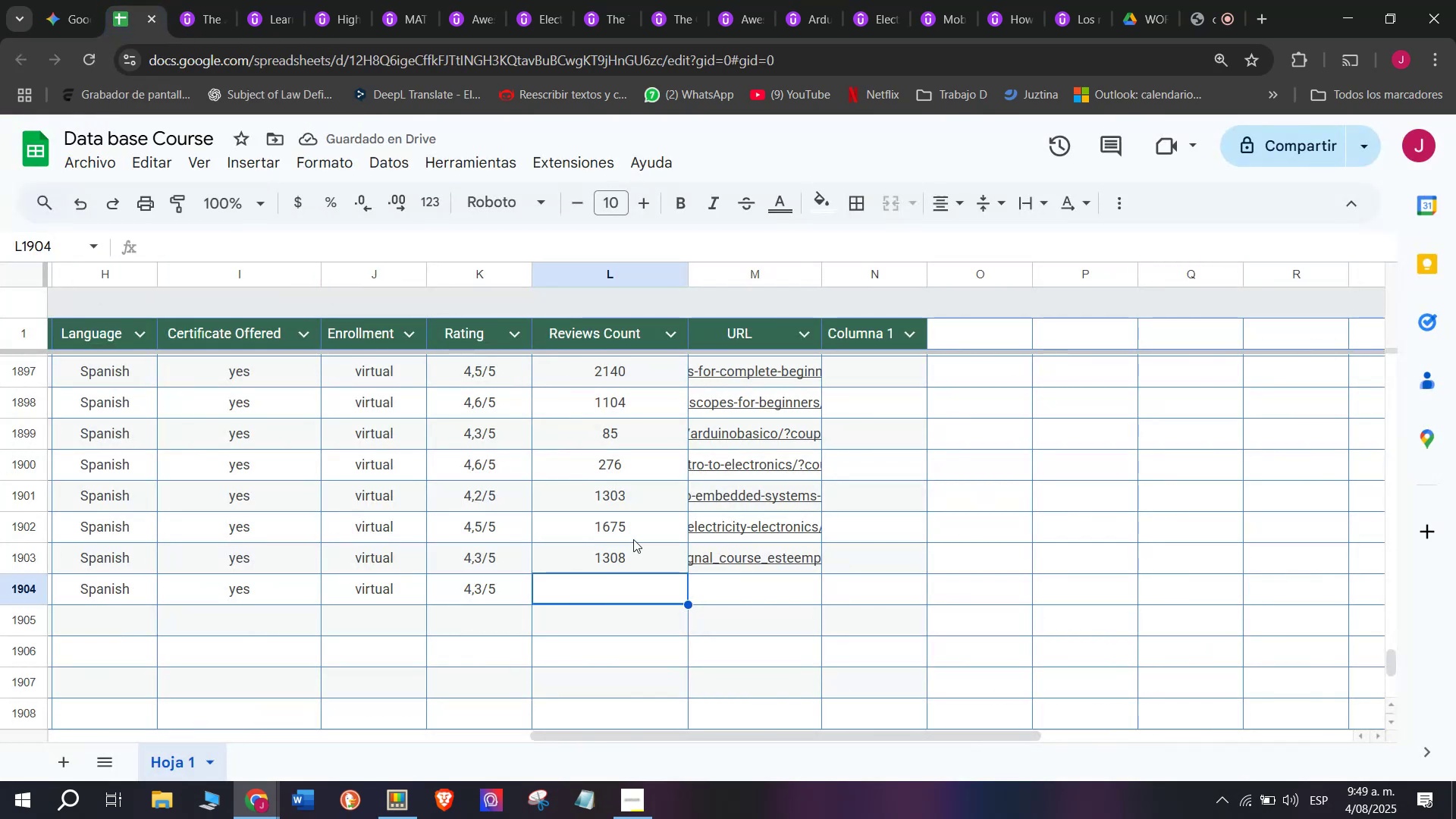 
left_click([643, 551])
 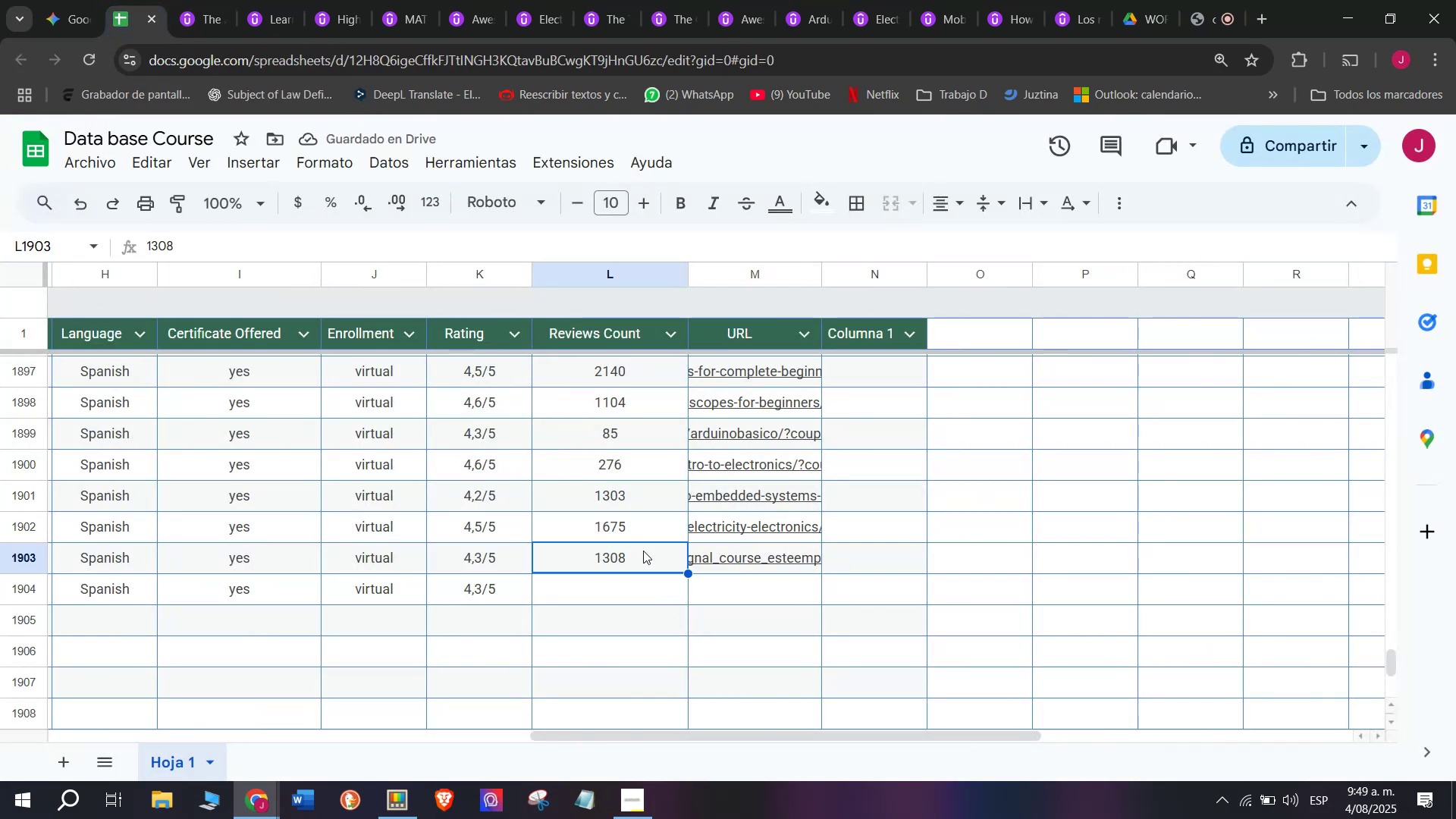 
key(Break)
 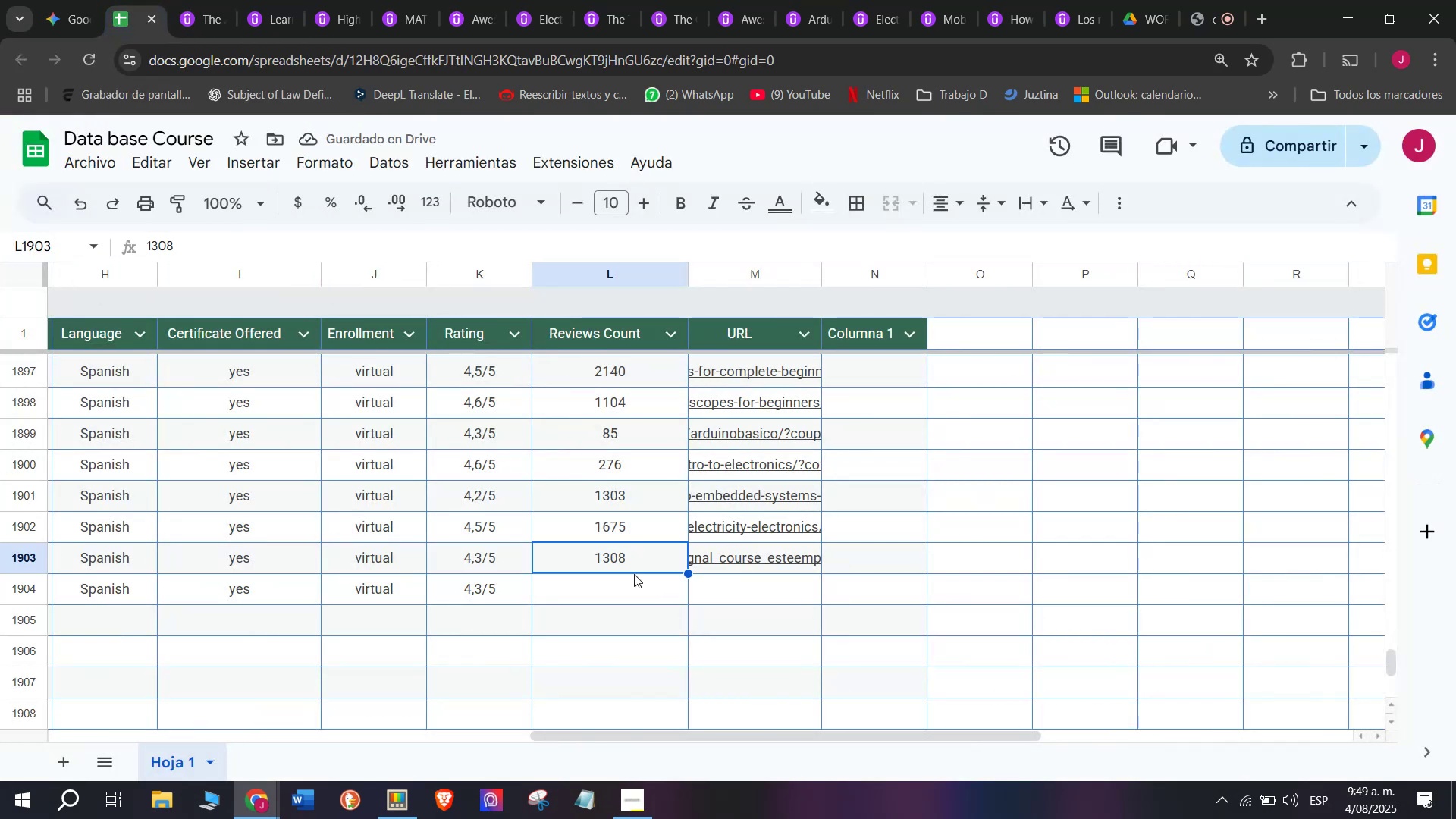 
key(Control+ControlLeft)
 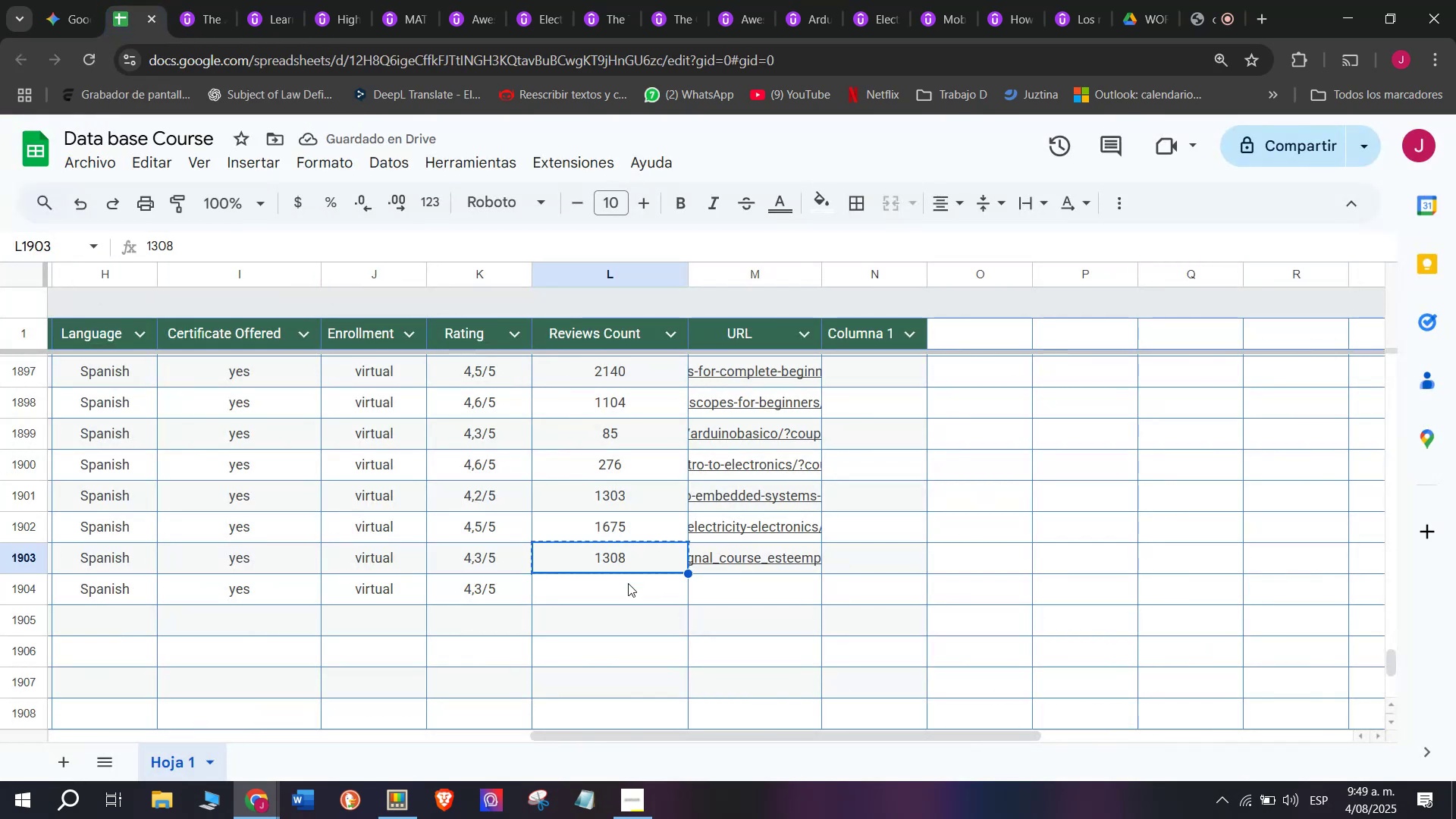 
key(Control+C)
 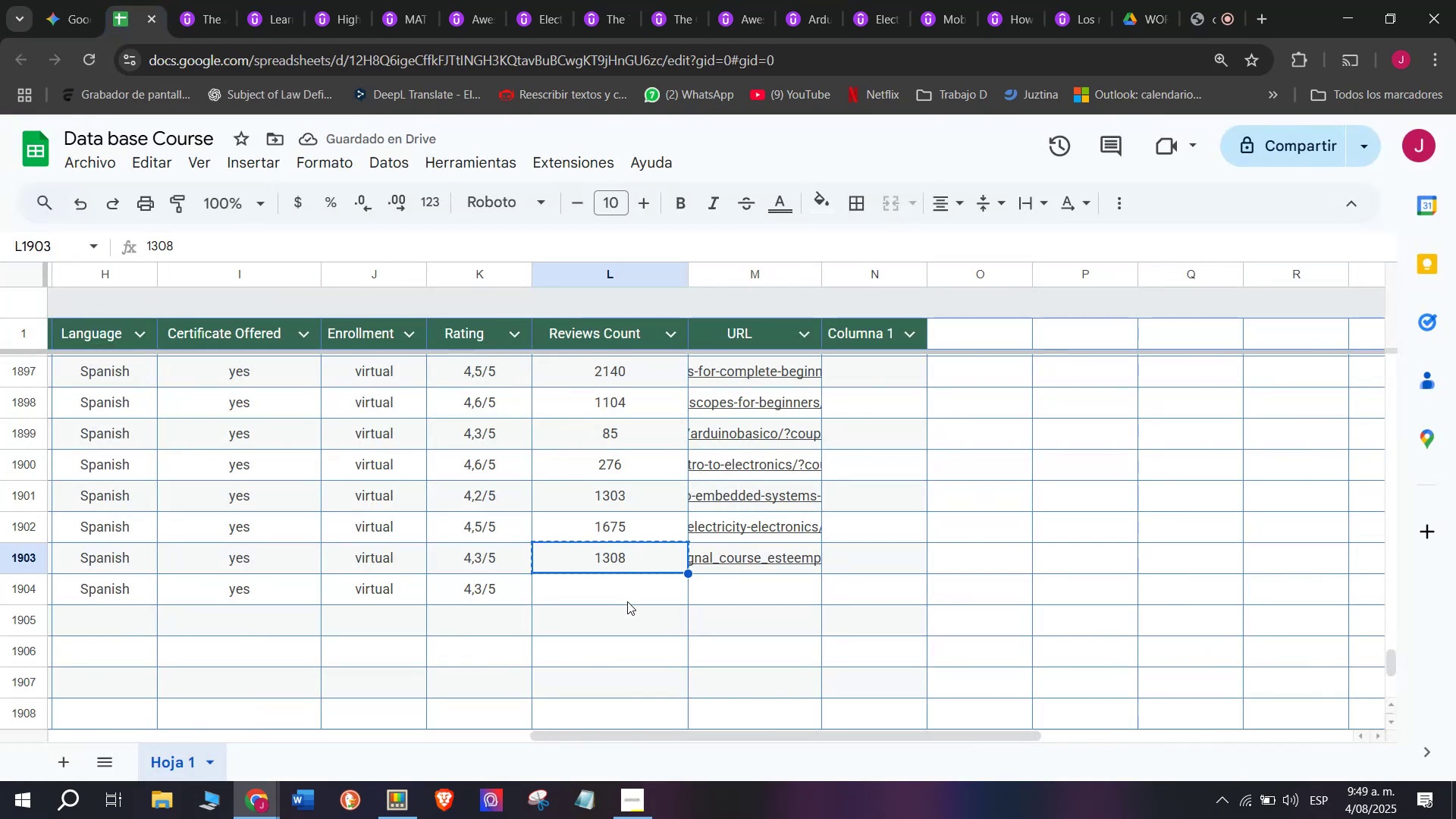 
key(Control+ControlLeft)
 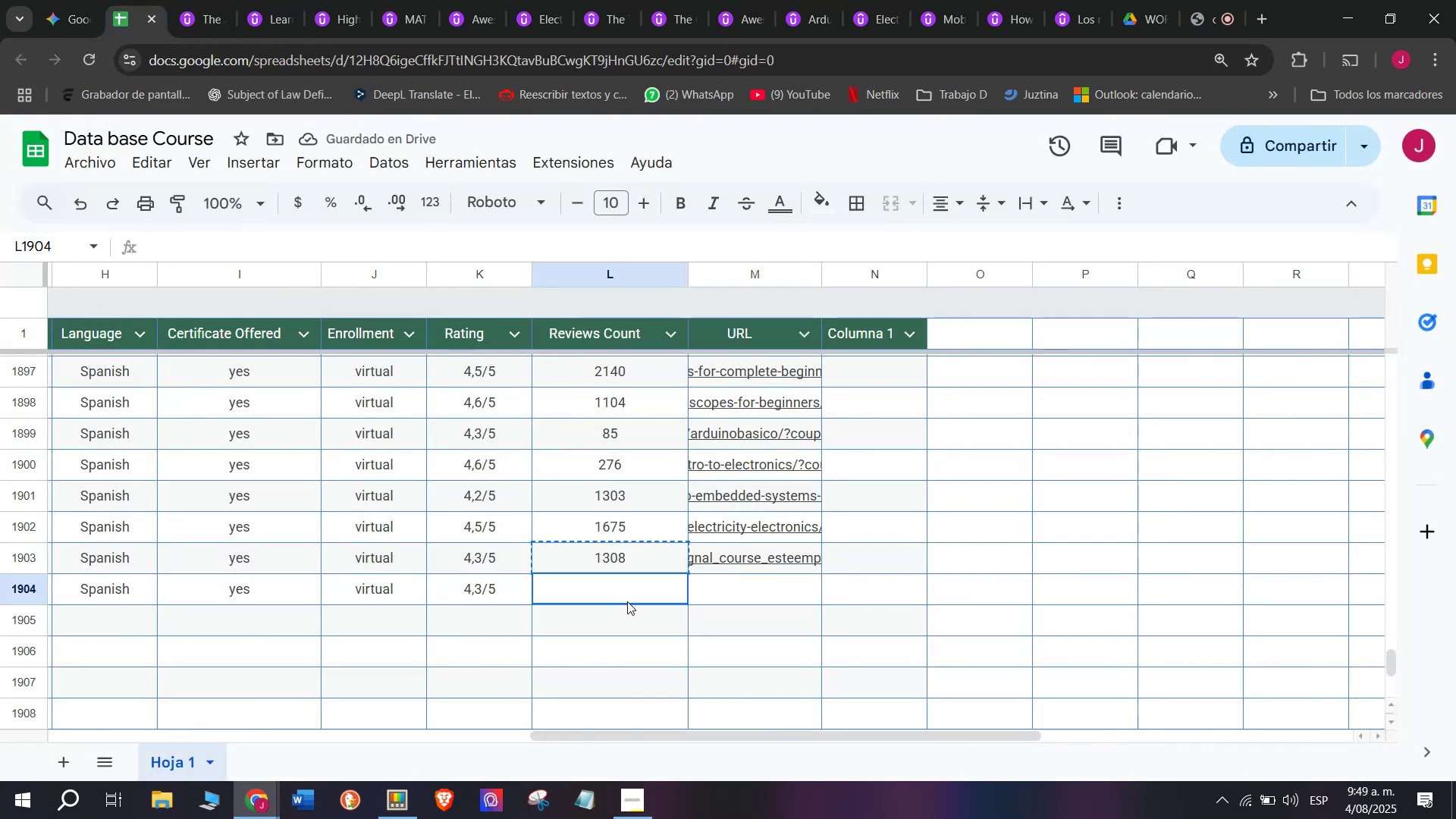 
key(Z)
 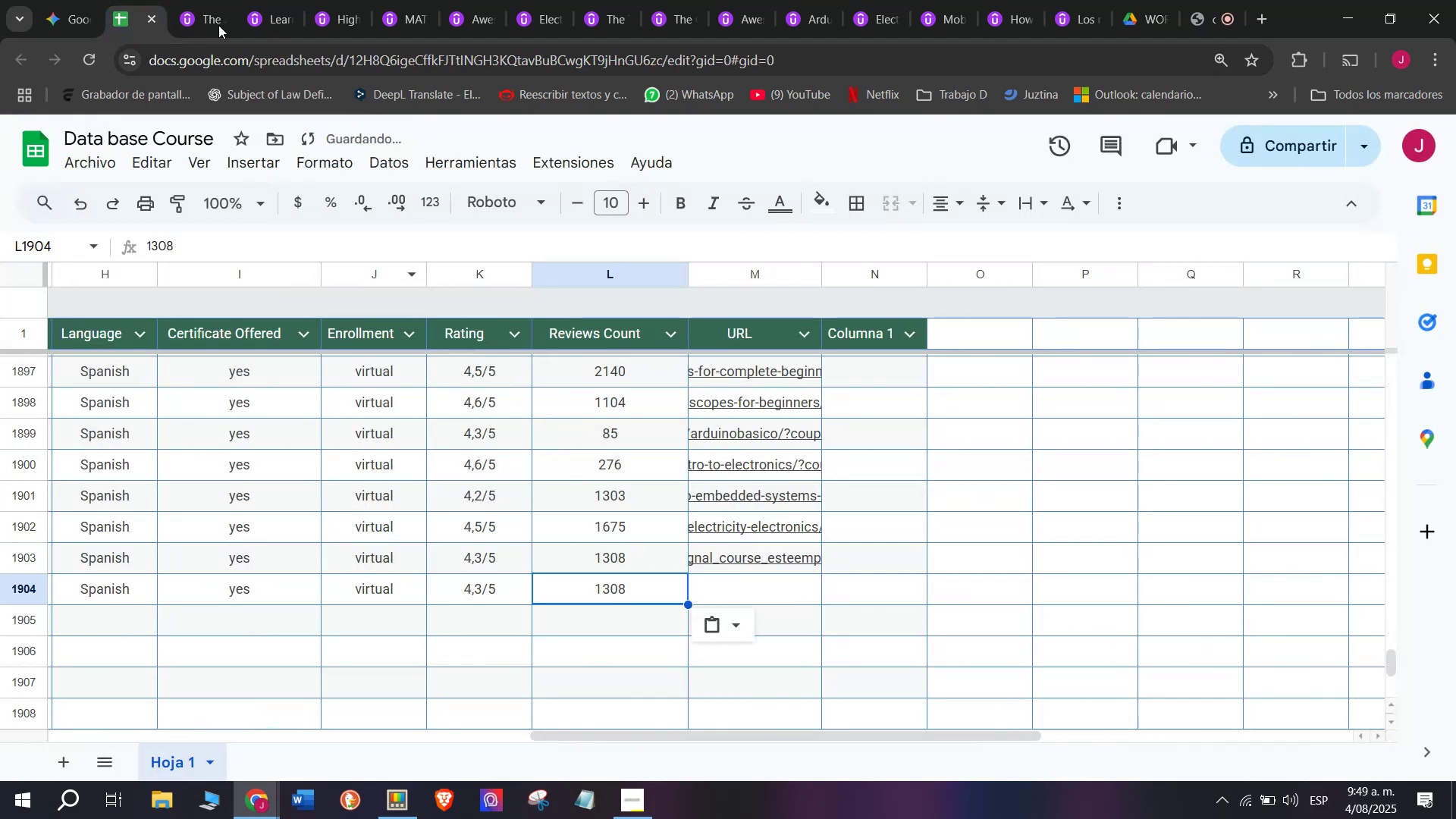 
key(Control+V)
 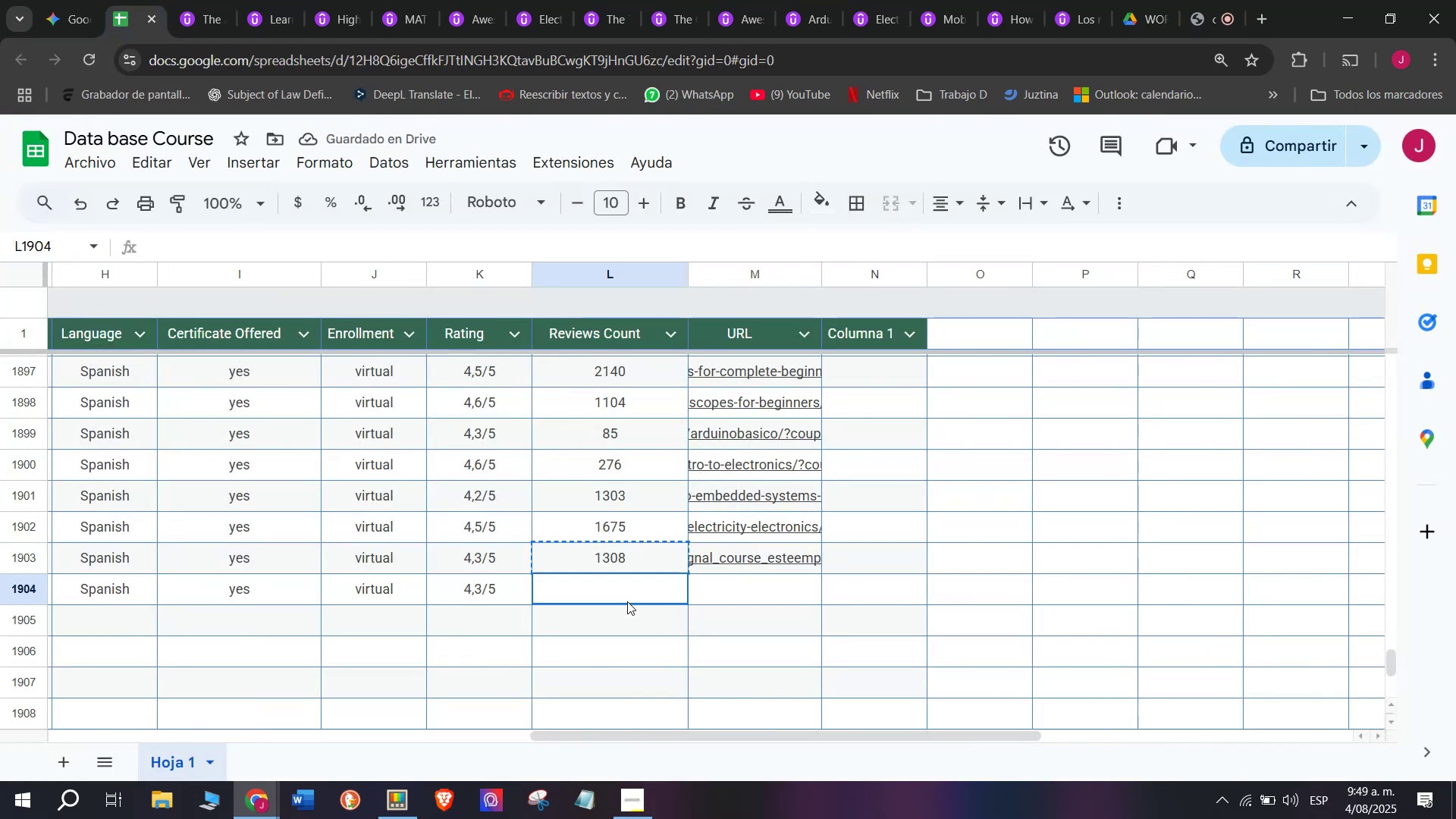 
double_click([627, 601])
 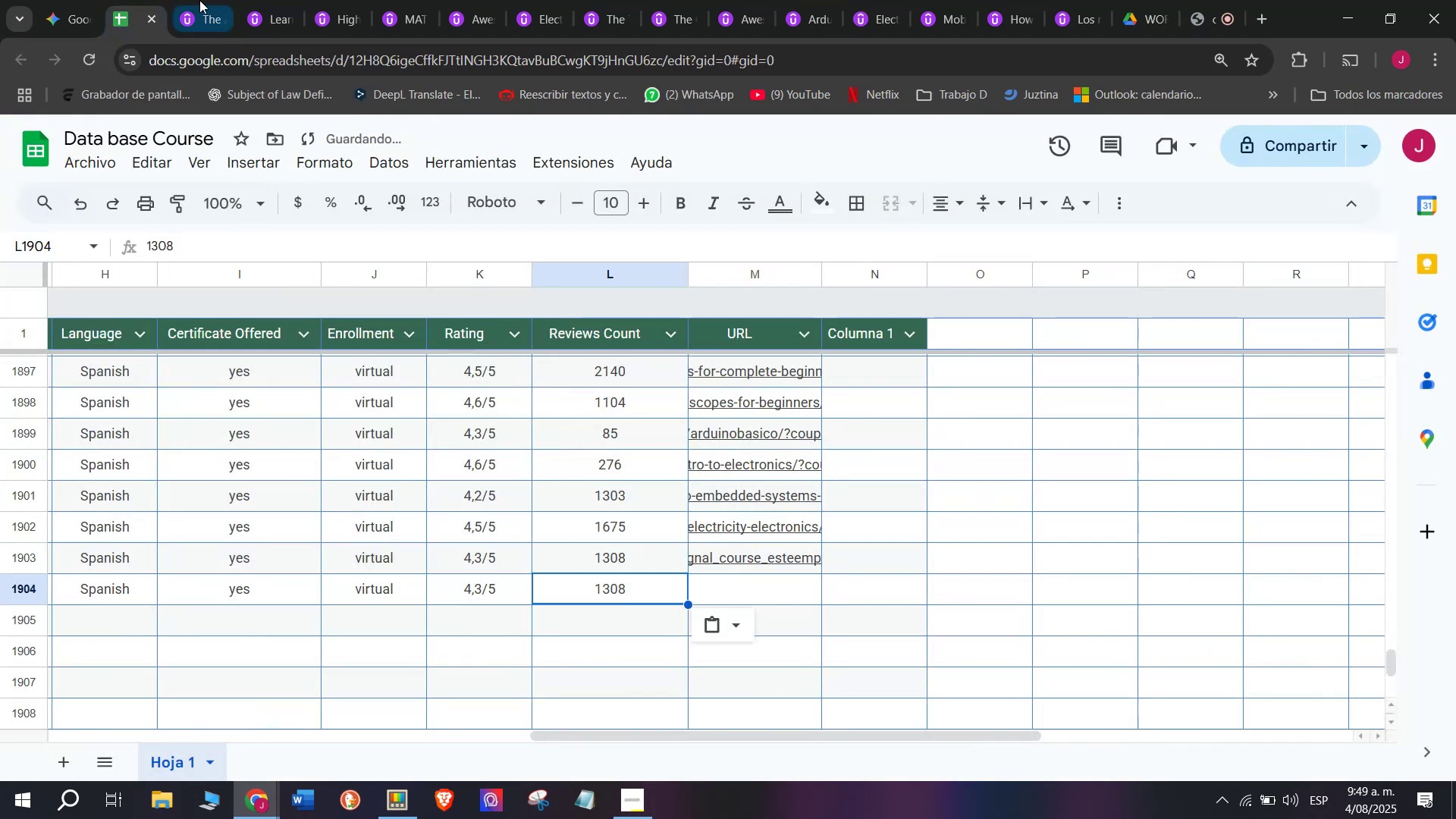 
left_click([197, 0])
 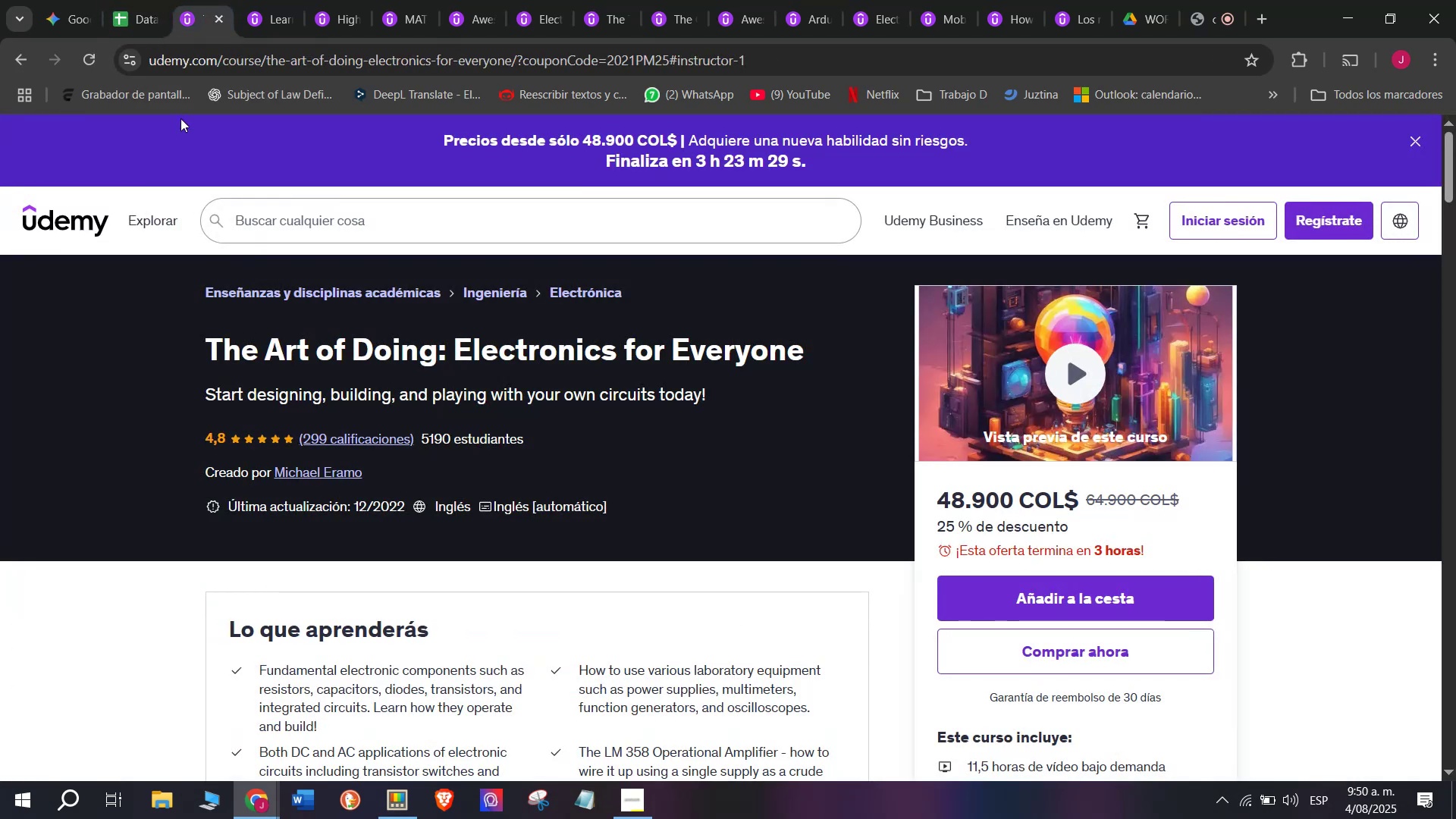 
left_click([127, 0])
 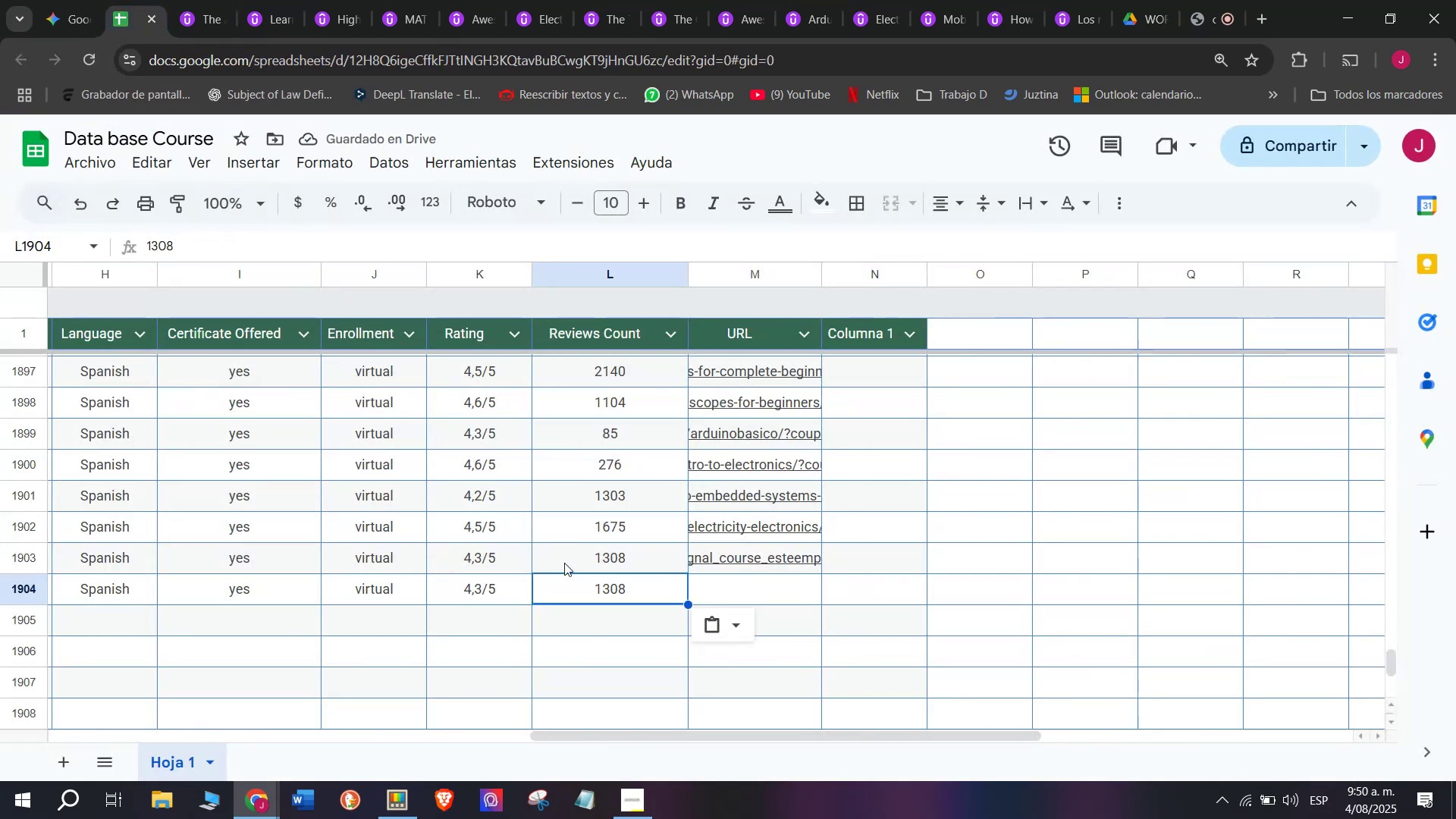 
key(Q)
 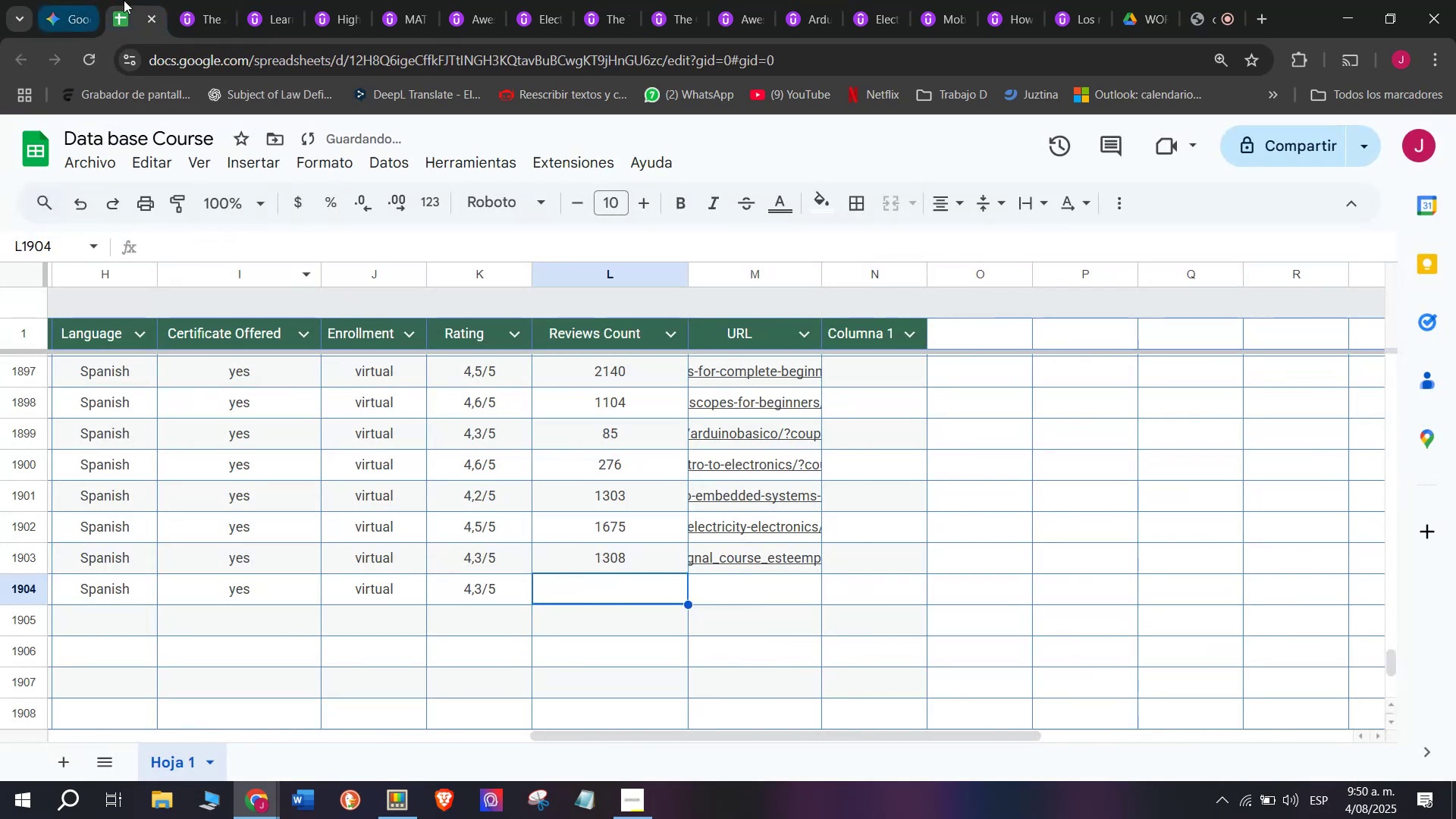 
key(Backspace)
 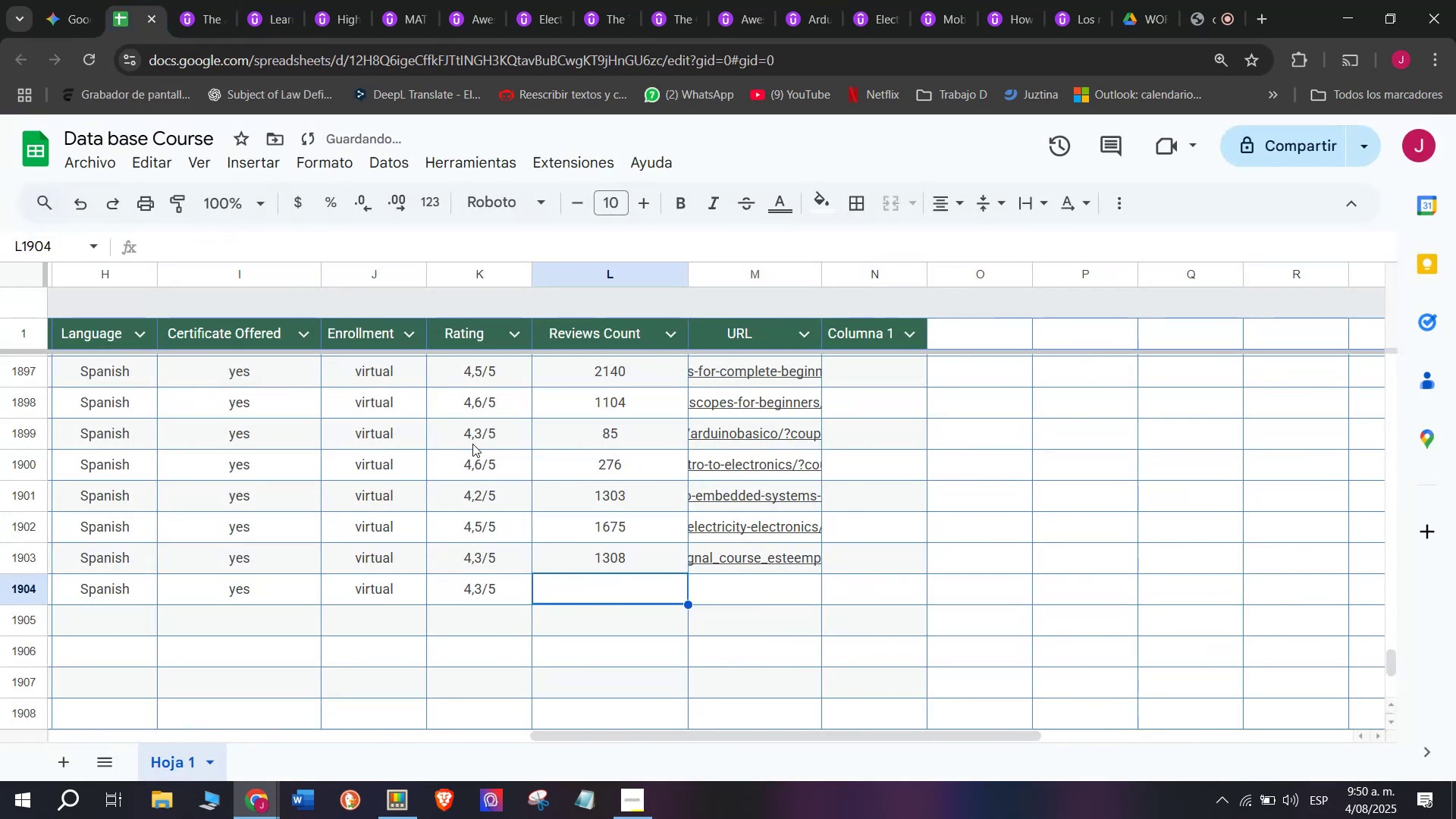 
left_click([196, 0])
 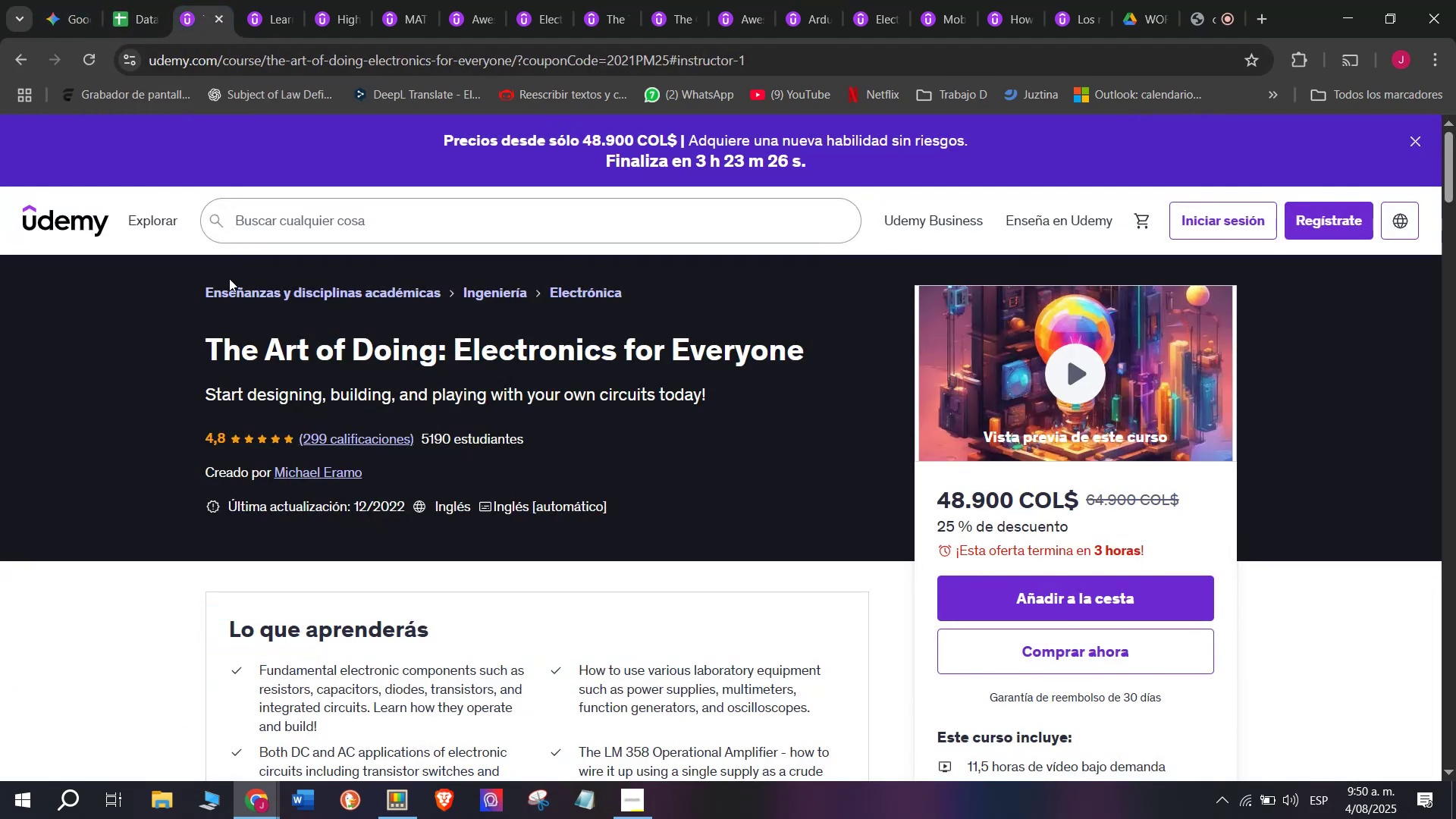 
left_click([136, 0])
 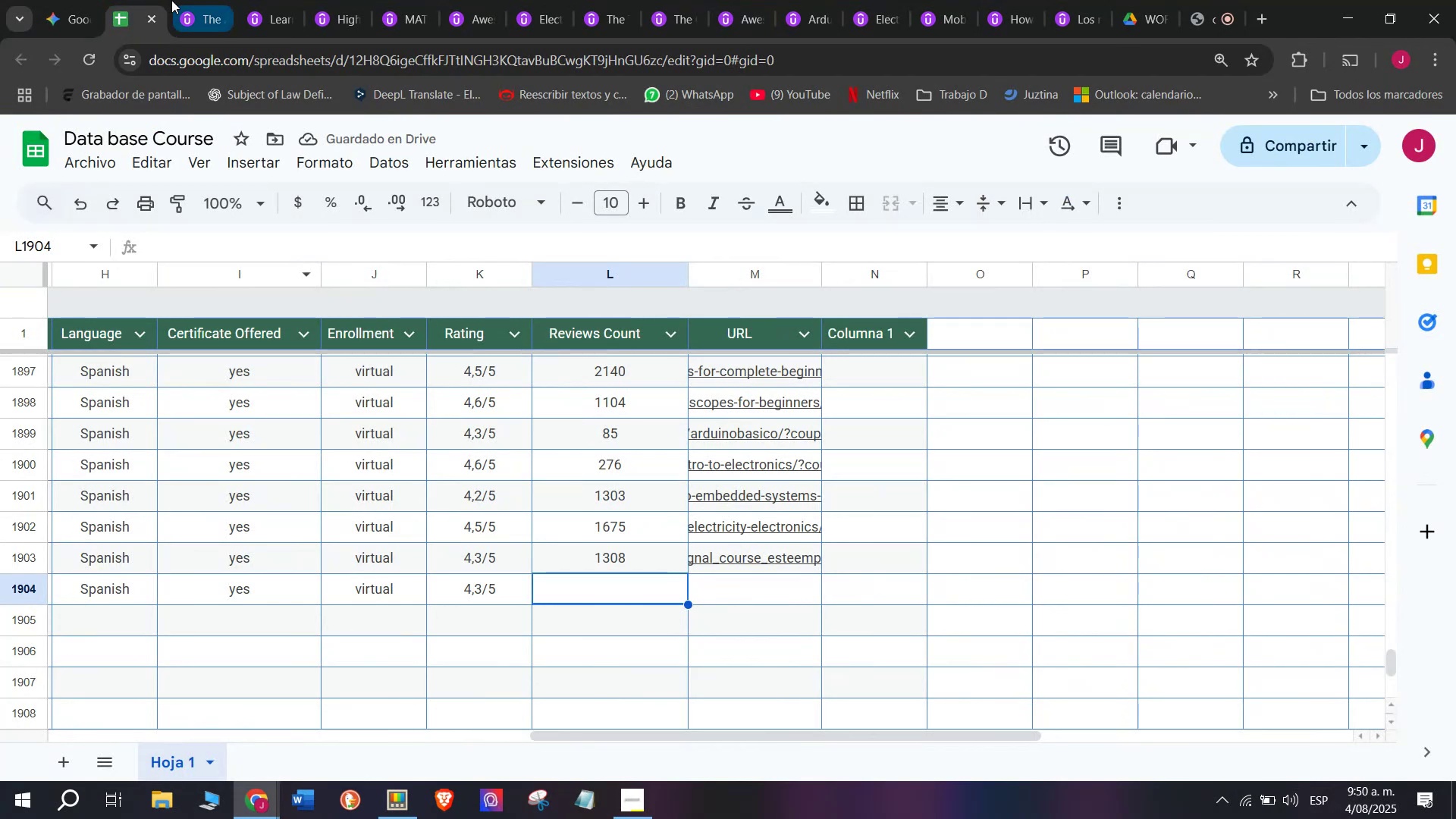 
left_click([171, 0])
 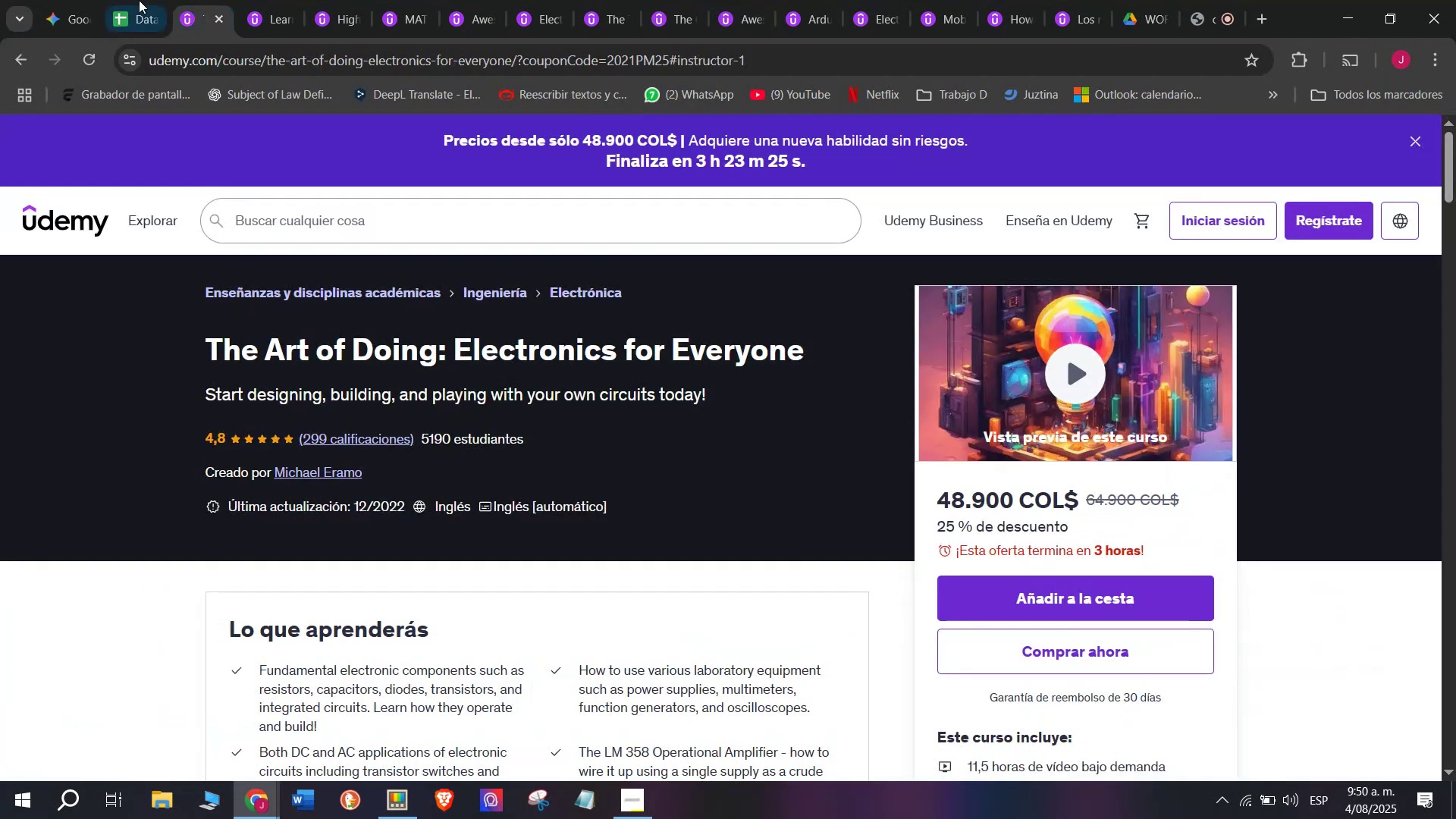 
left_click([137, 0])
 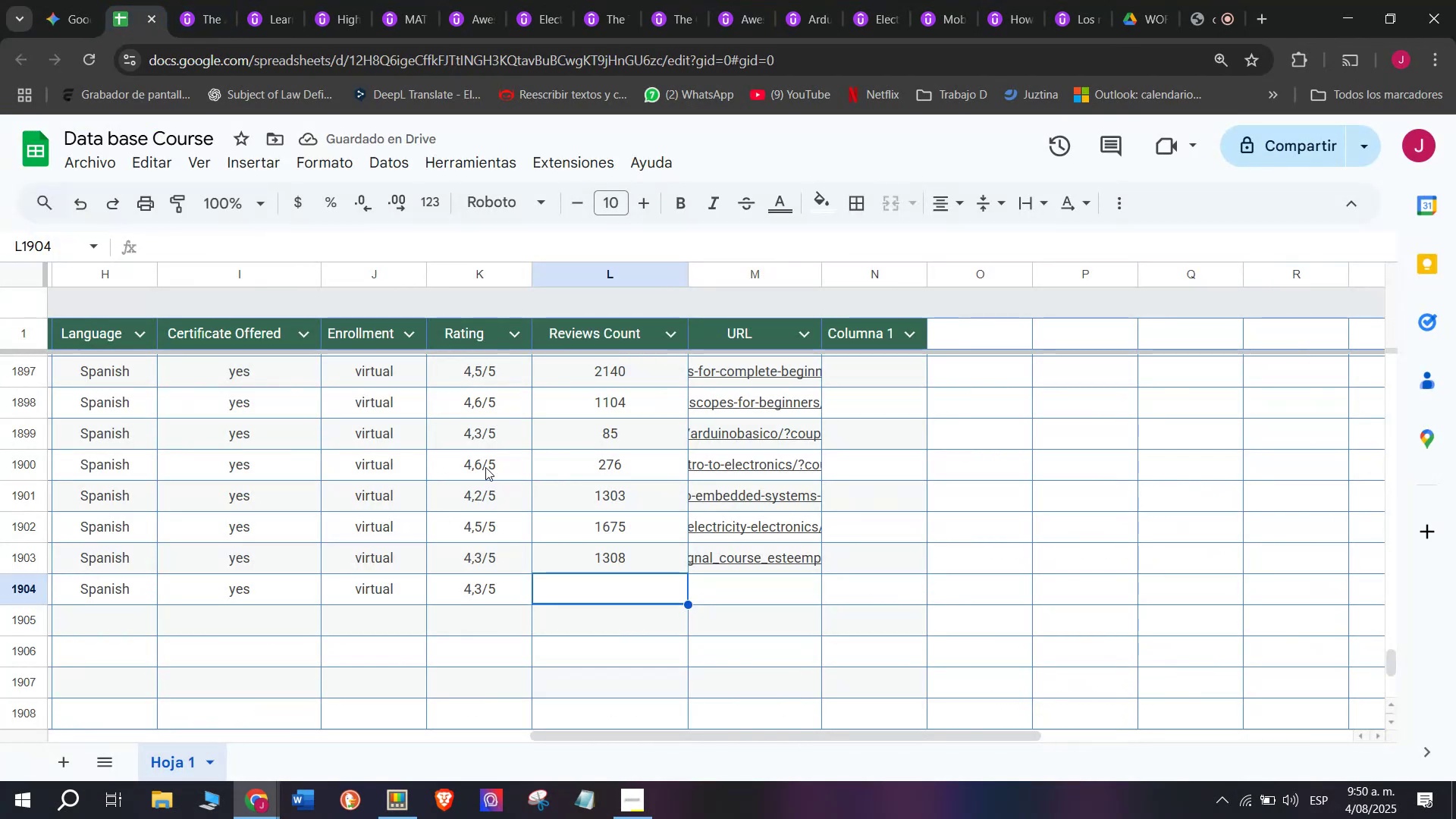 
type(299)
 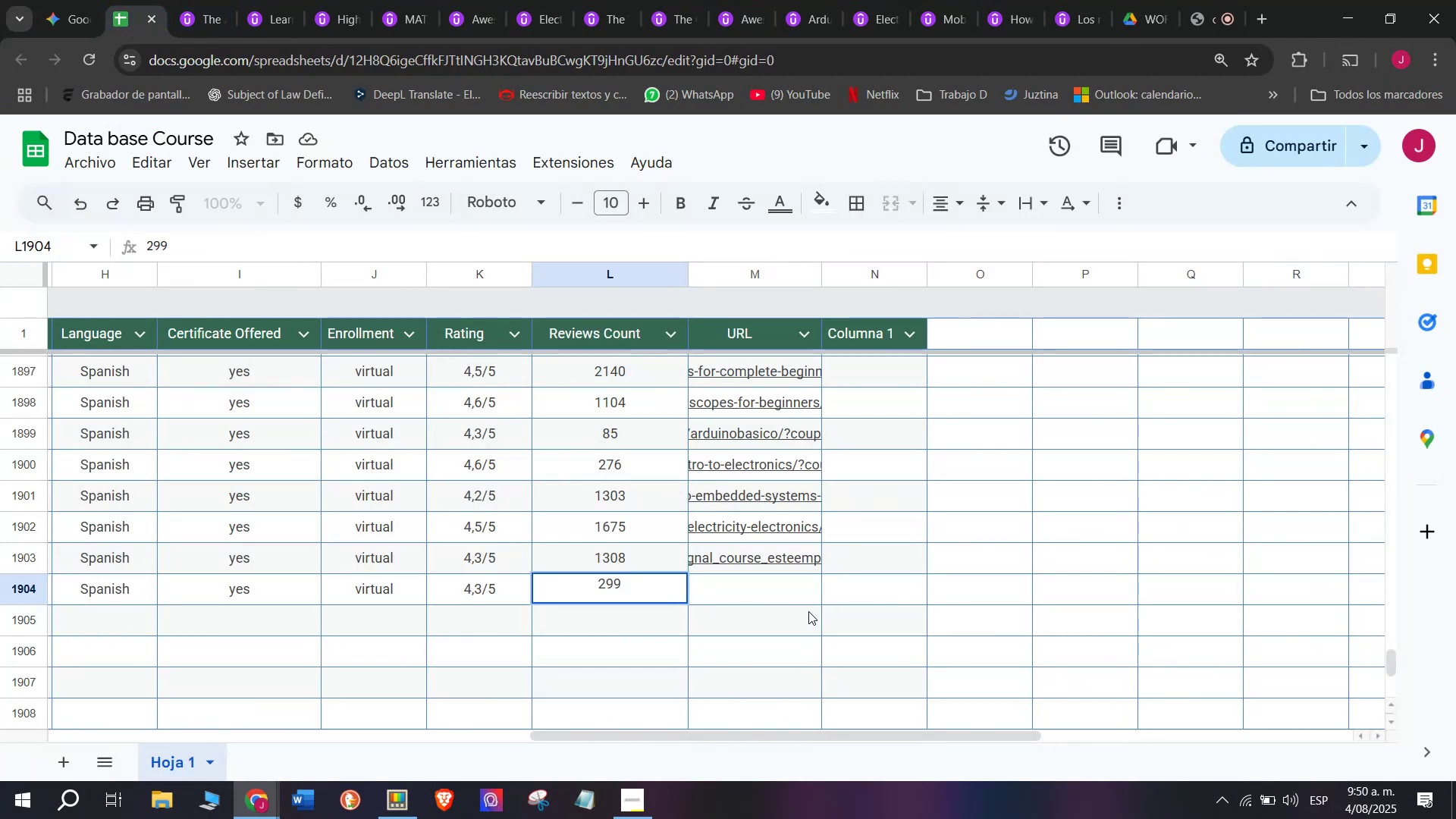 
left_click([777, 582])
 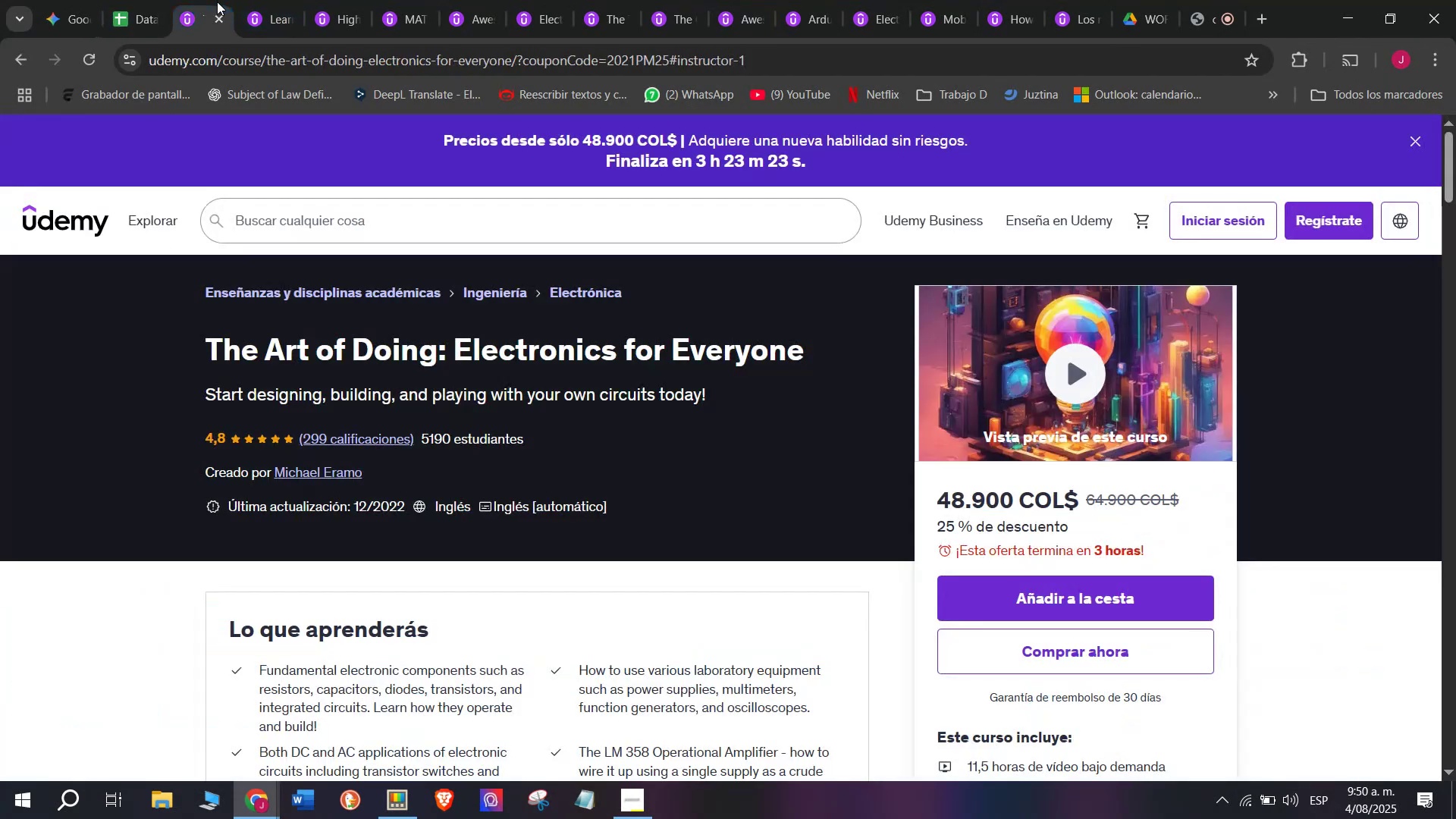 
double_click([235, 49])
 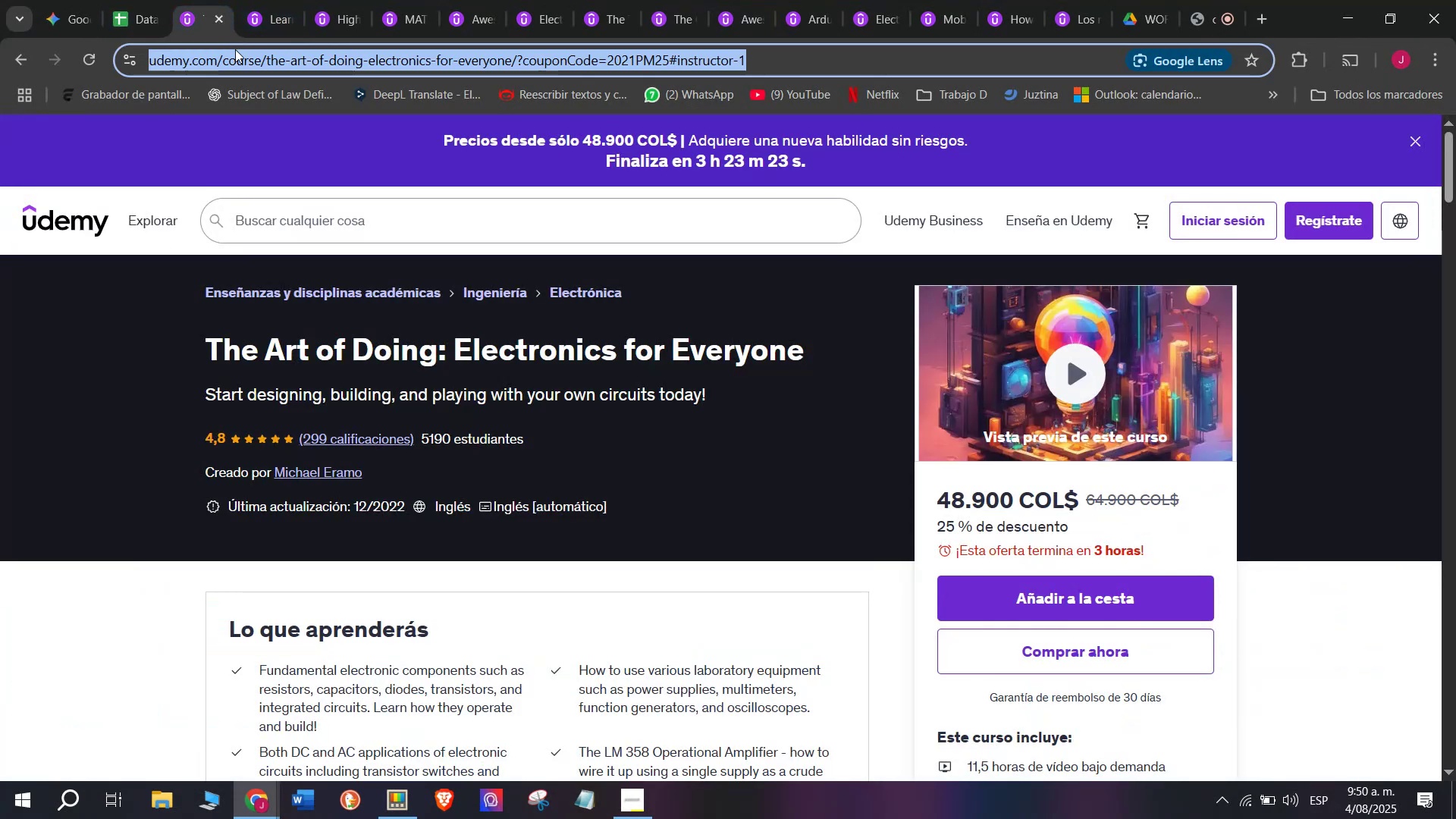 
triple_click([235, 49])
 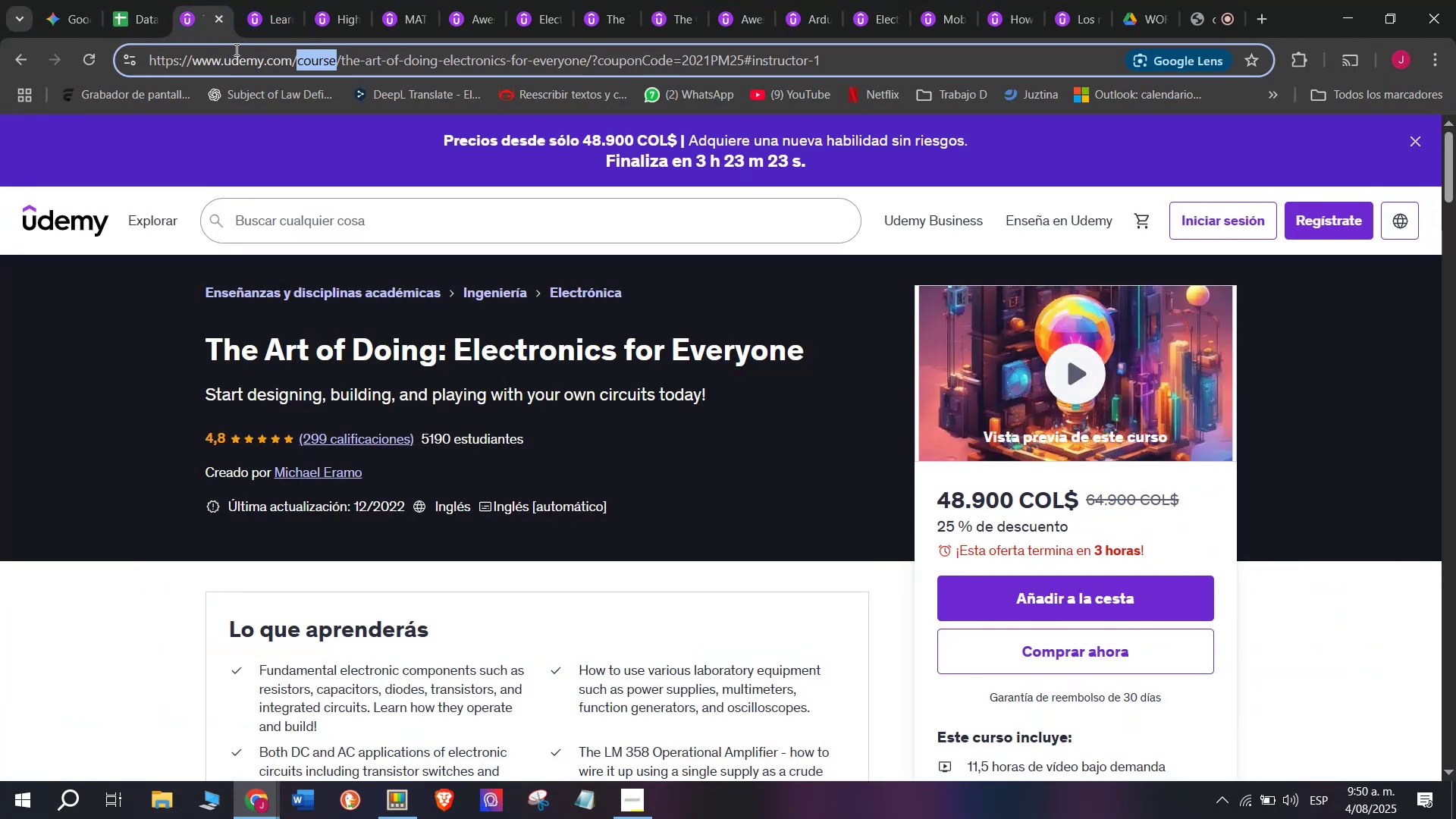 
triple_click([235, 49])
 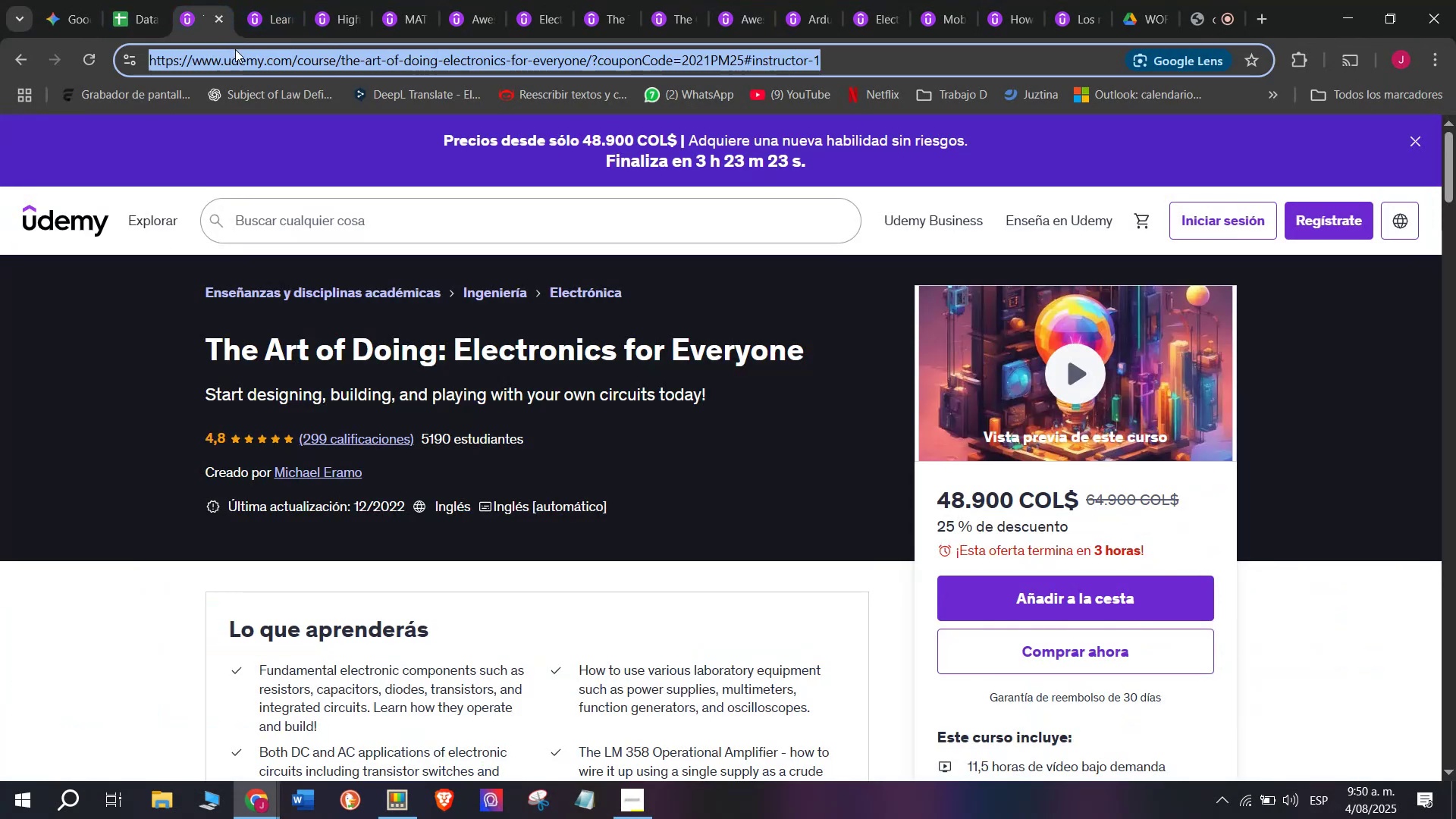 
key(Break)
 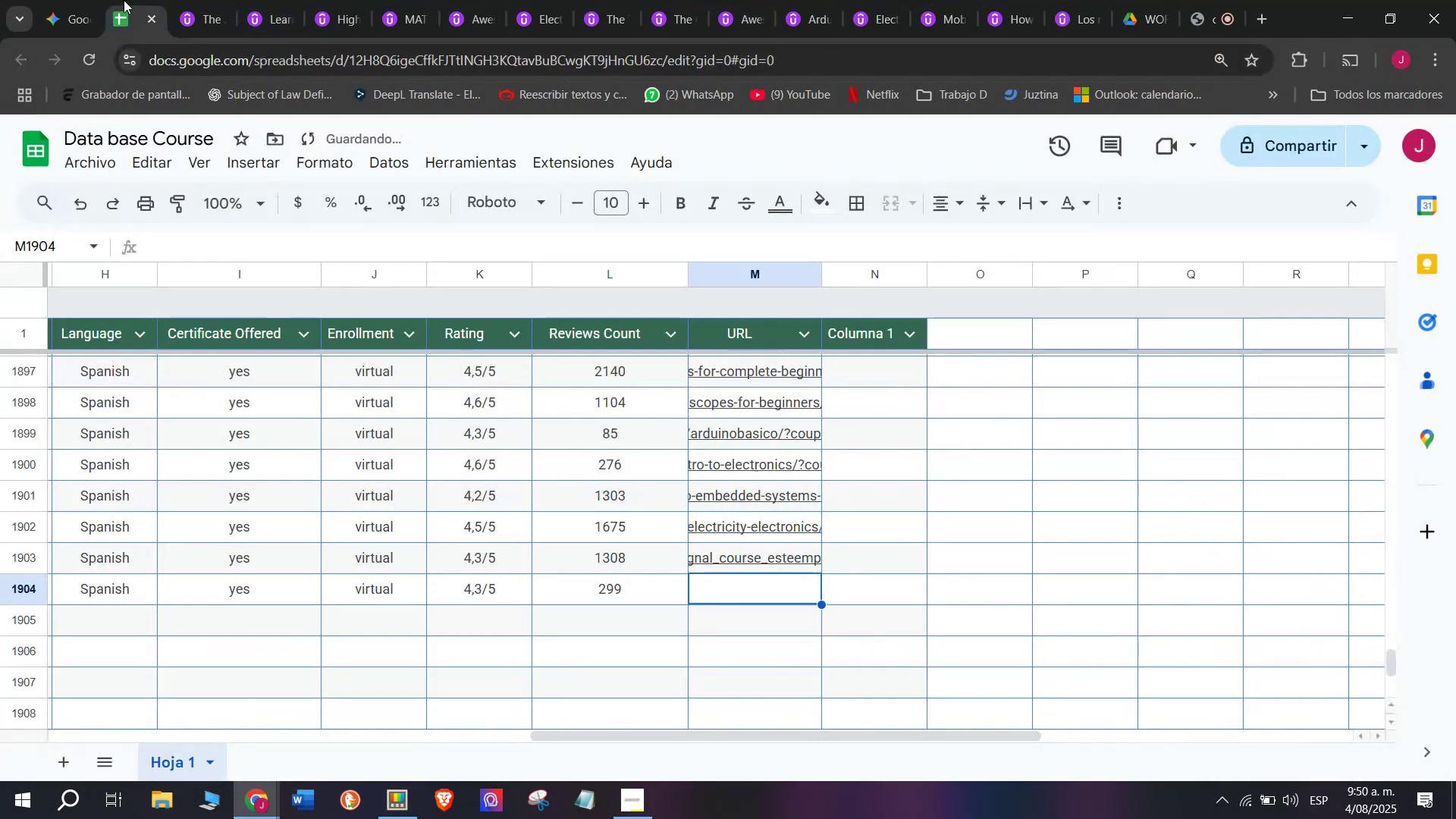 
key(Control+ControlLeft)
 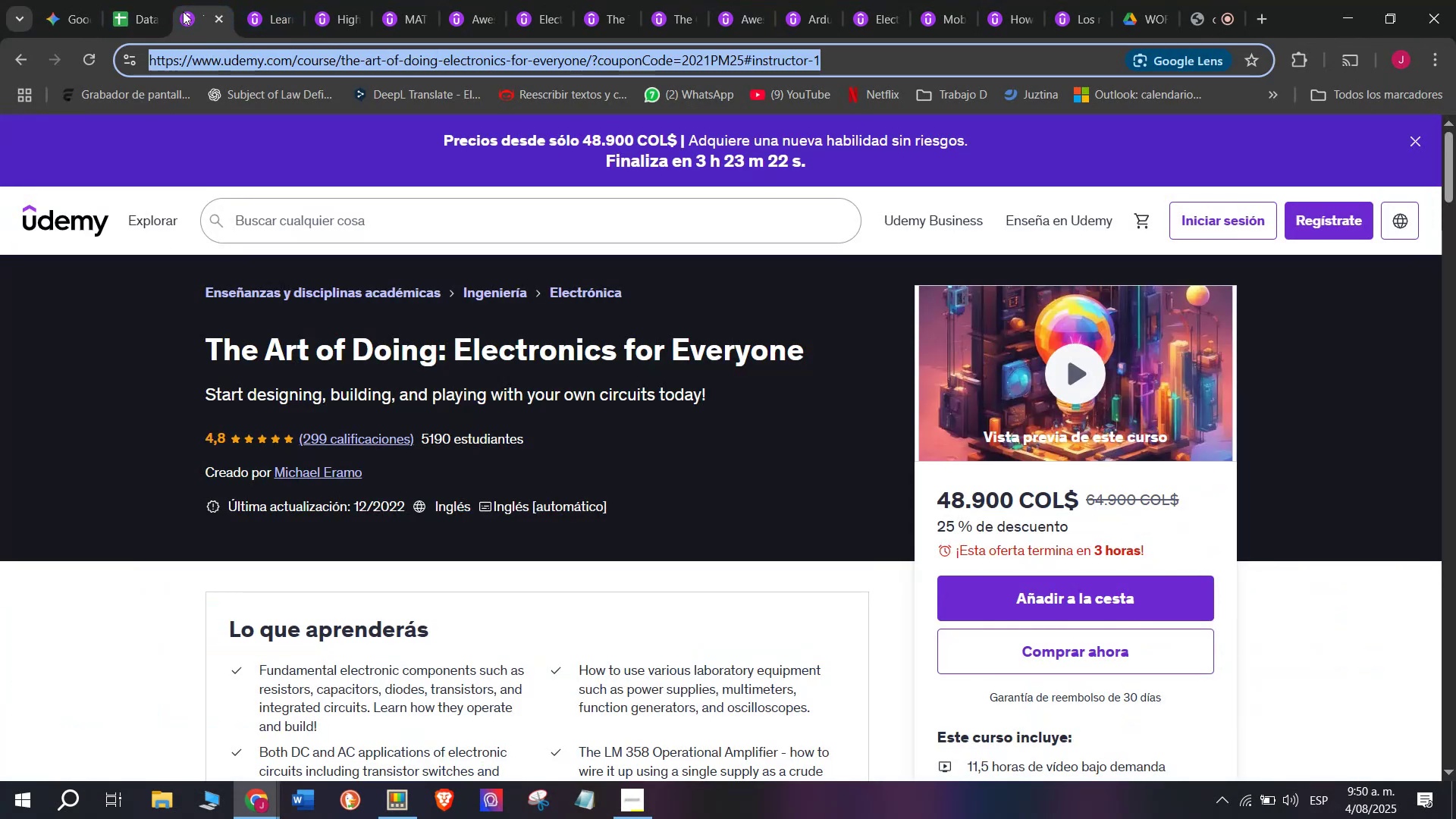 
key(Control+C)
 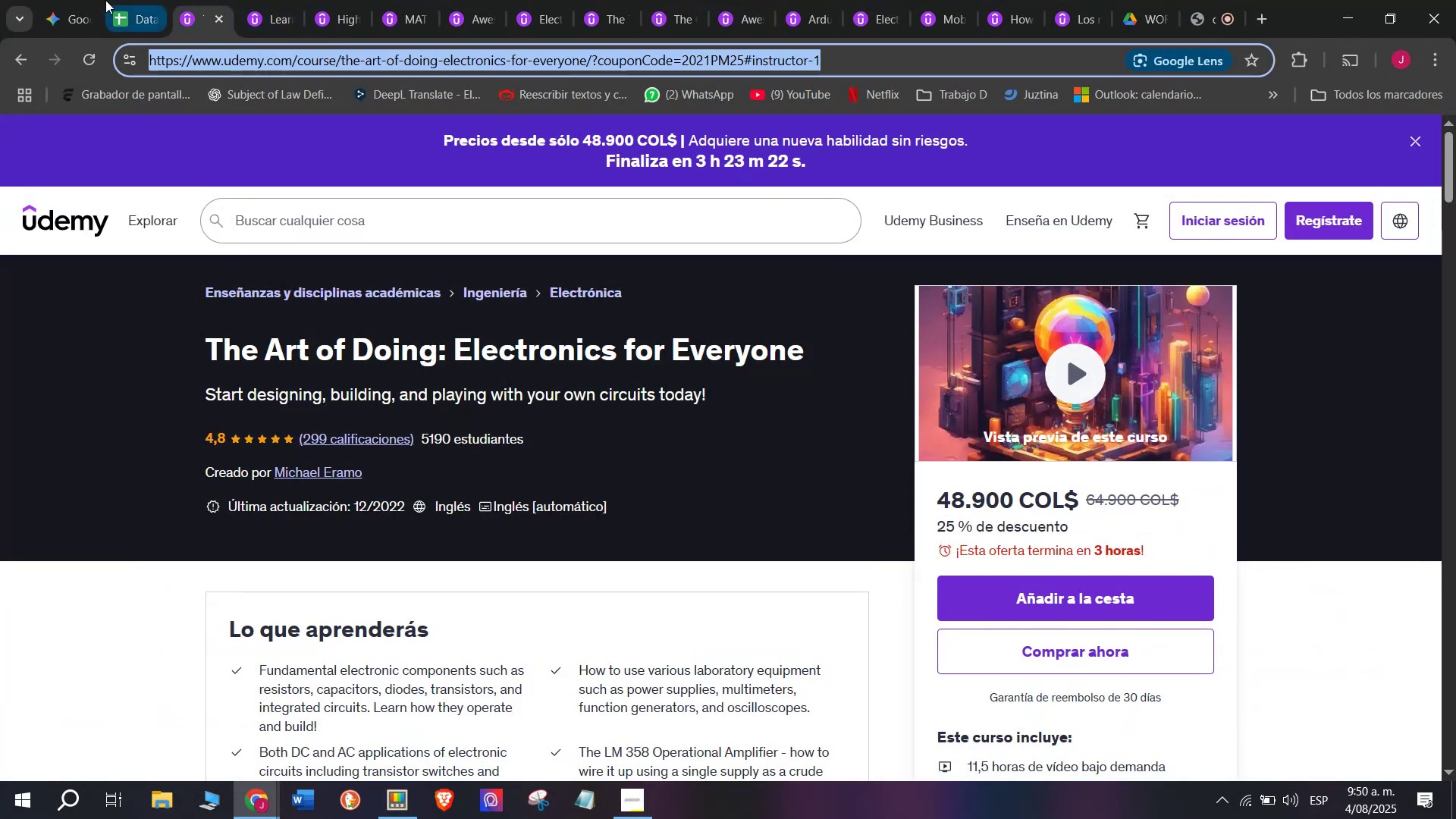 
triple_click([105, 0])
 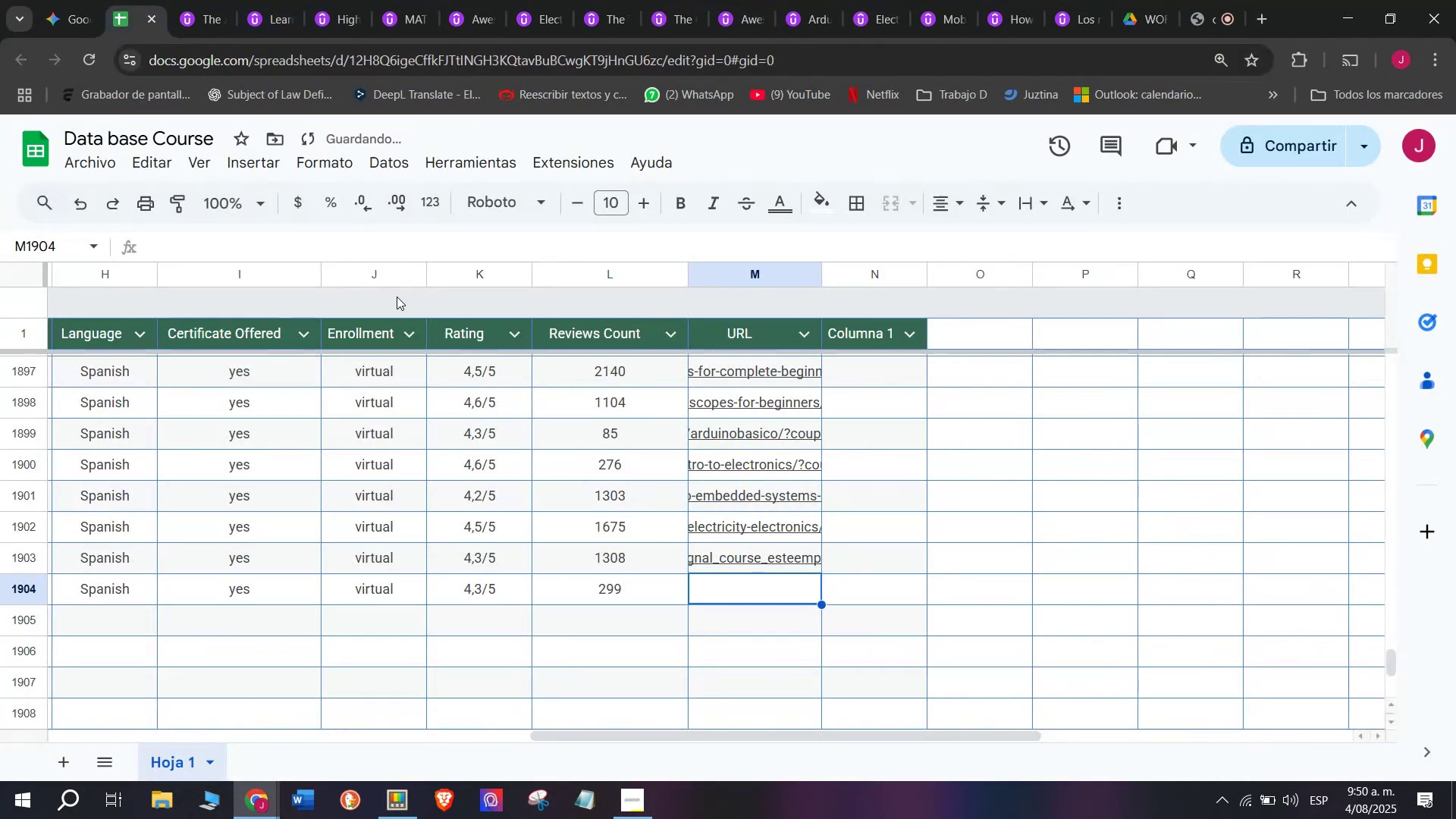 
key(Z)
 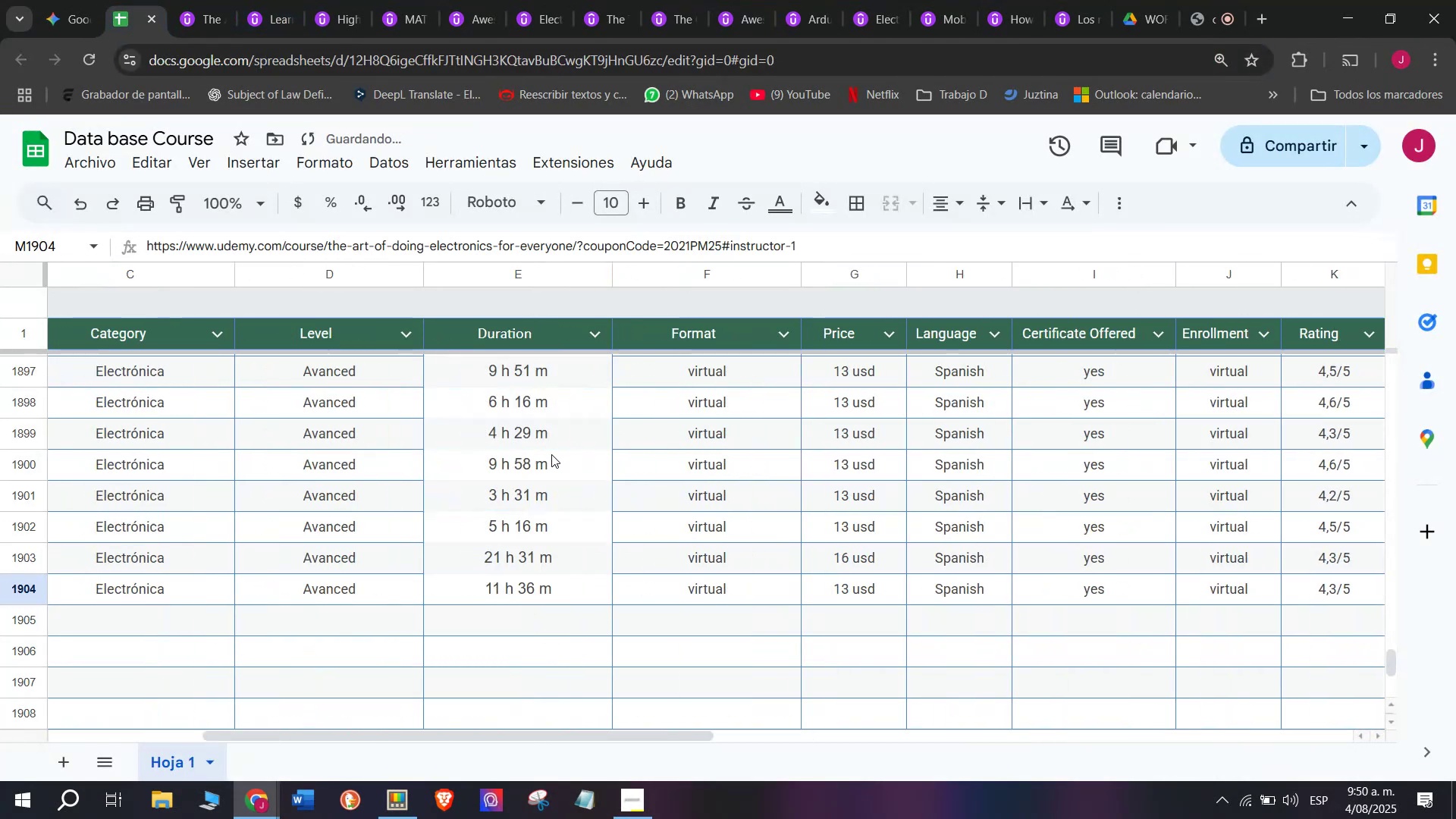 
key(Control+ControlLeft)
 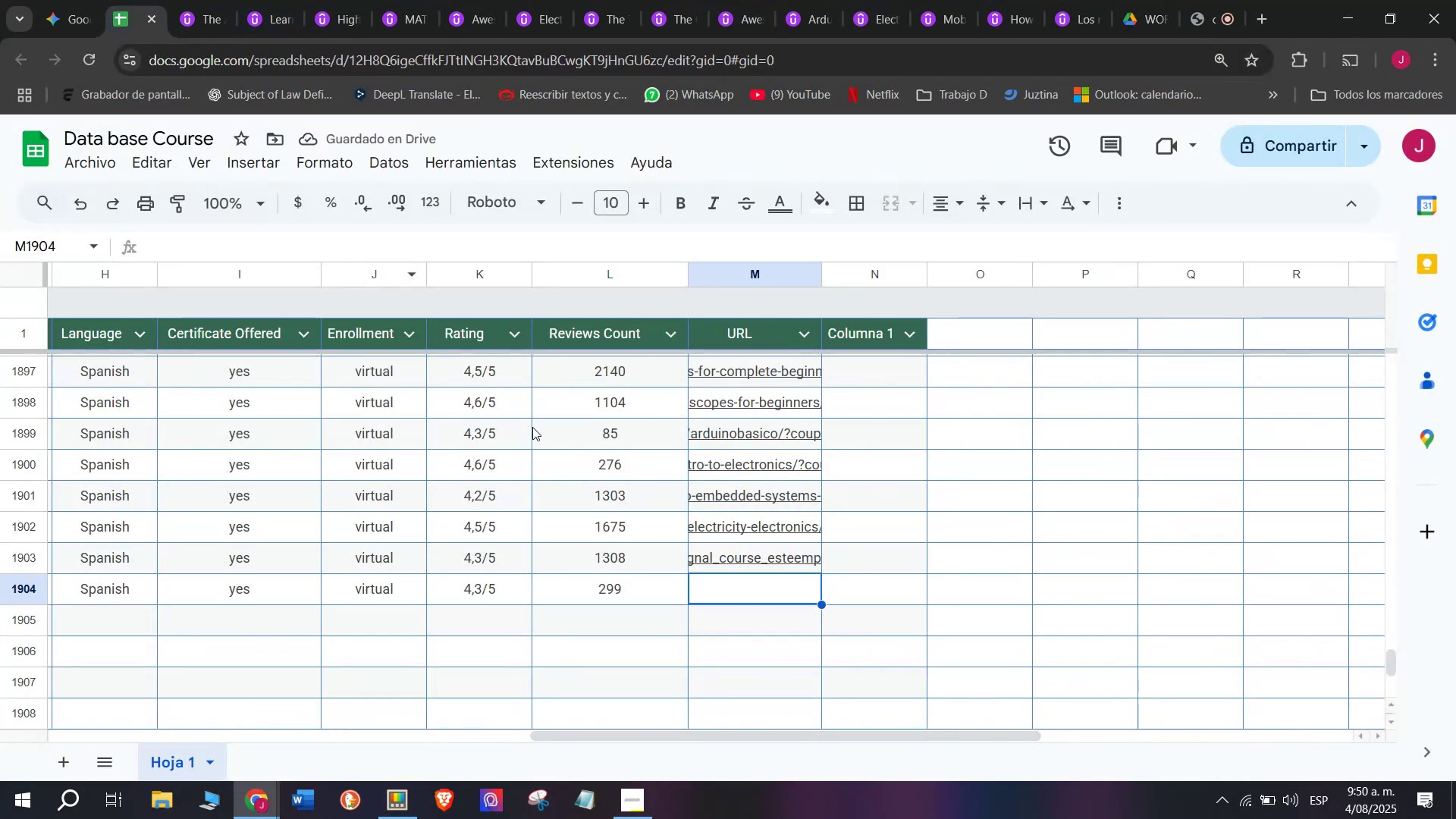 
key(Control+V)
 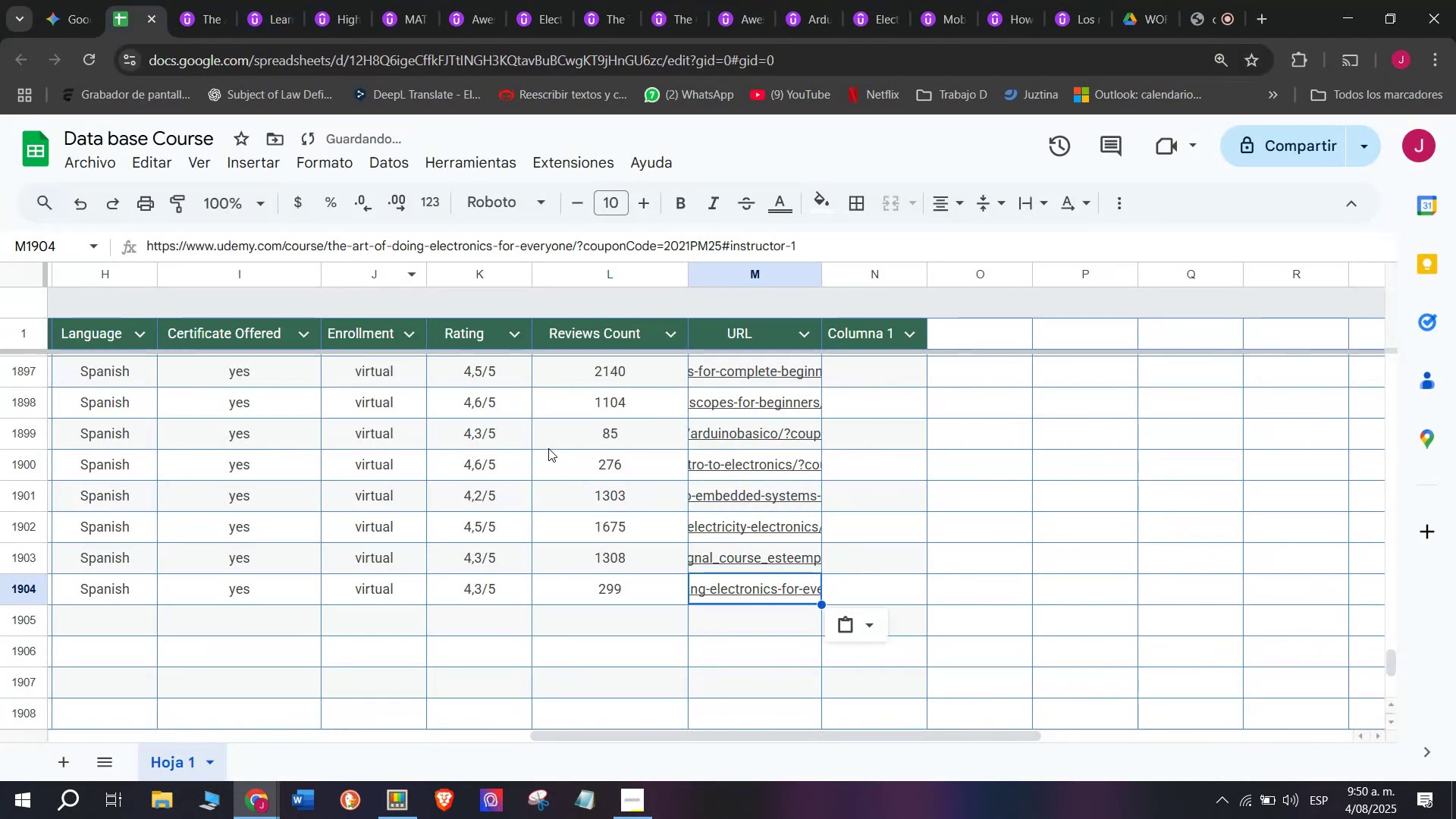 
scroll: coordinate [124, 607], scroll_direction: up, amount: 3.0
 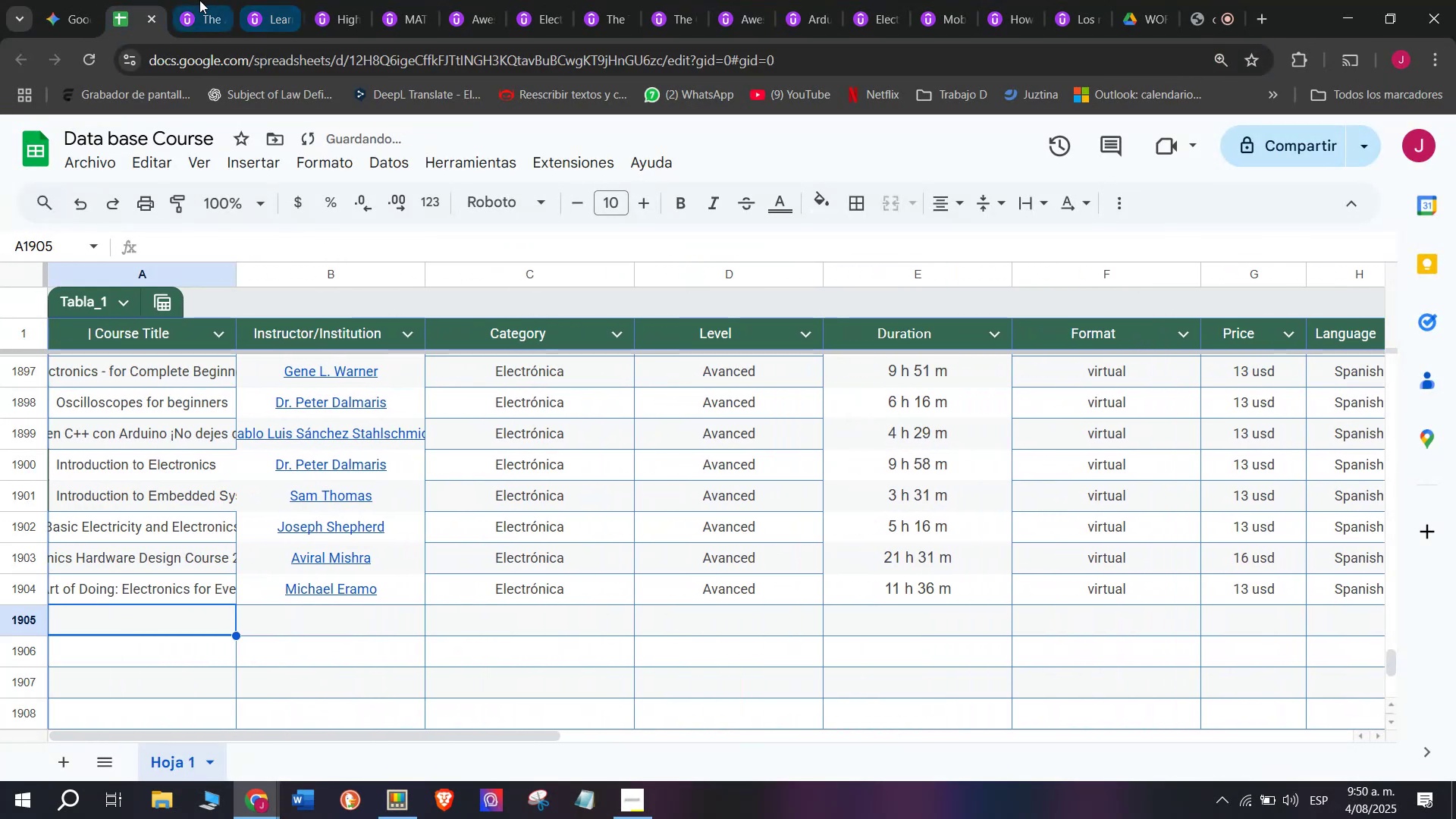 
double_click([214, 20])
 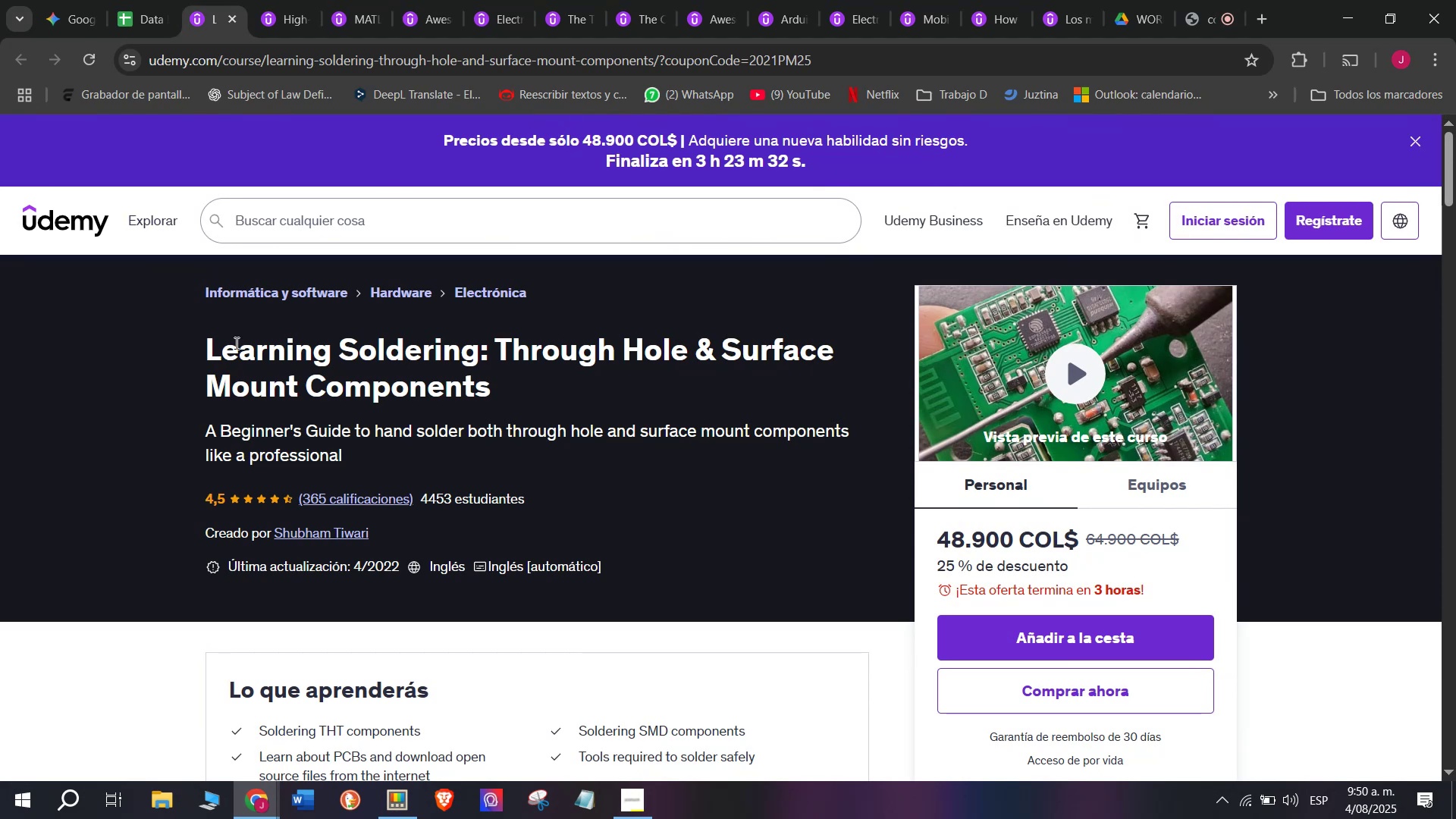 
left_click_drag(start_coordinate=[177, 356], to_coordinate=[526, 392])
 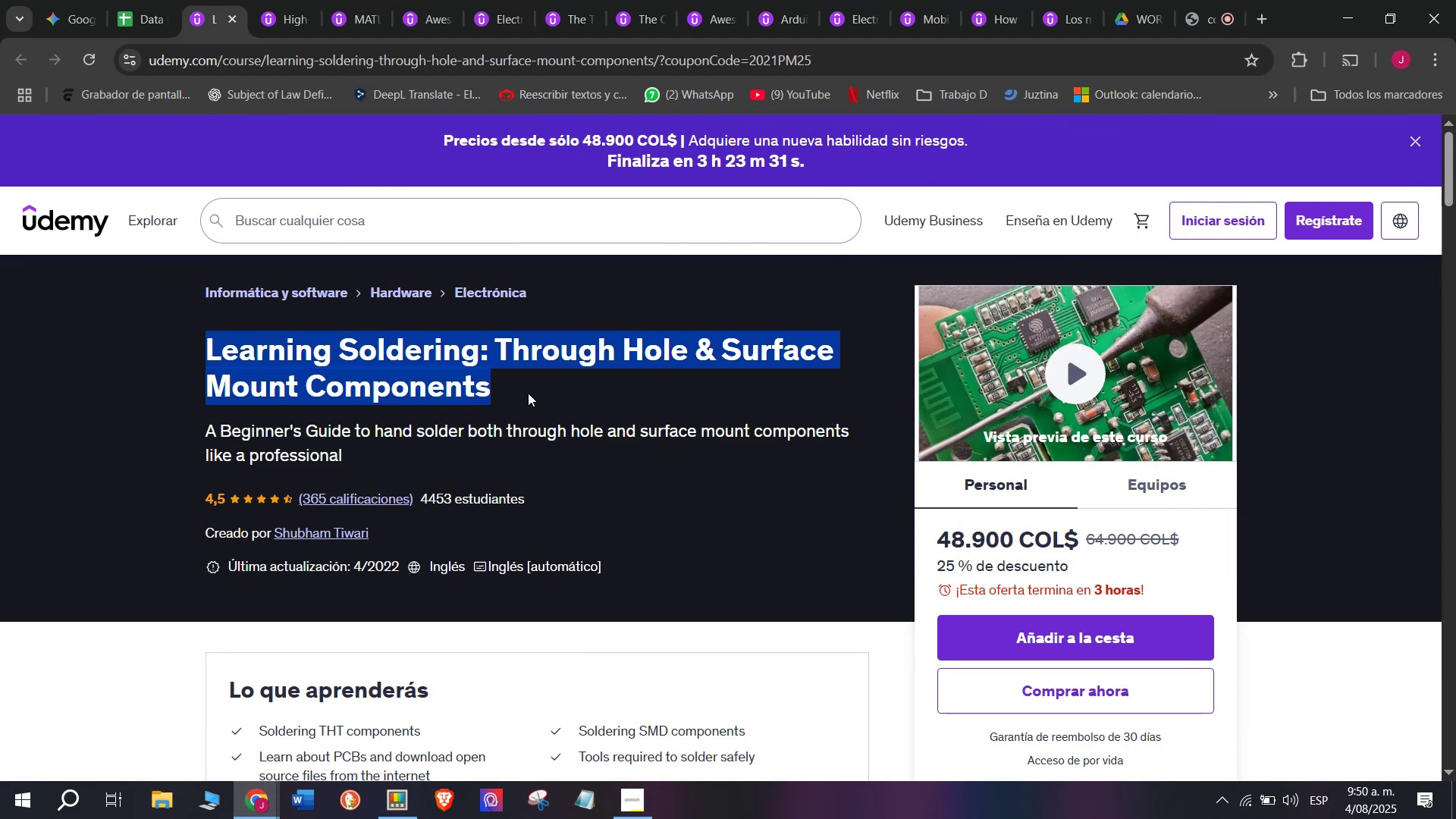 
key(Break)
 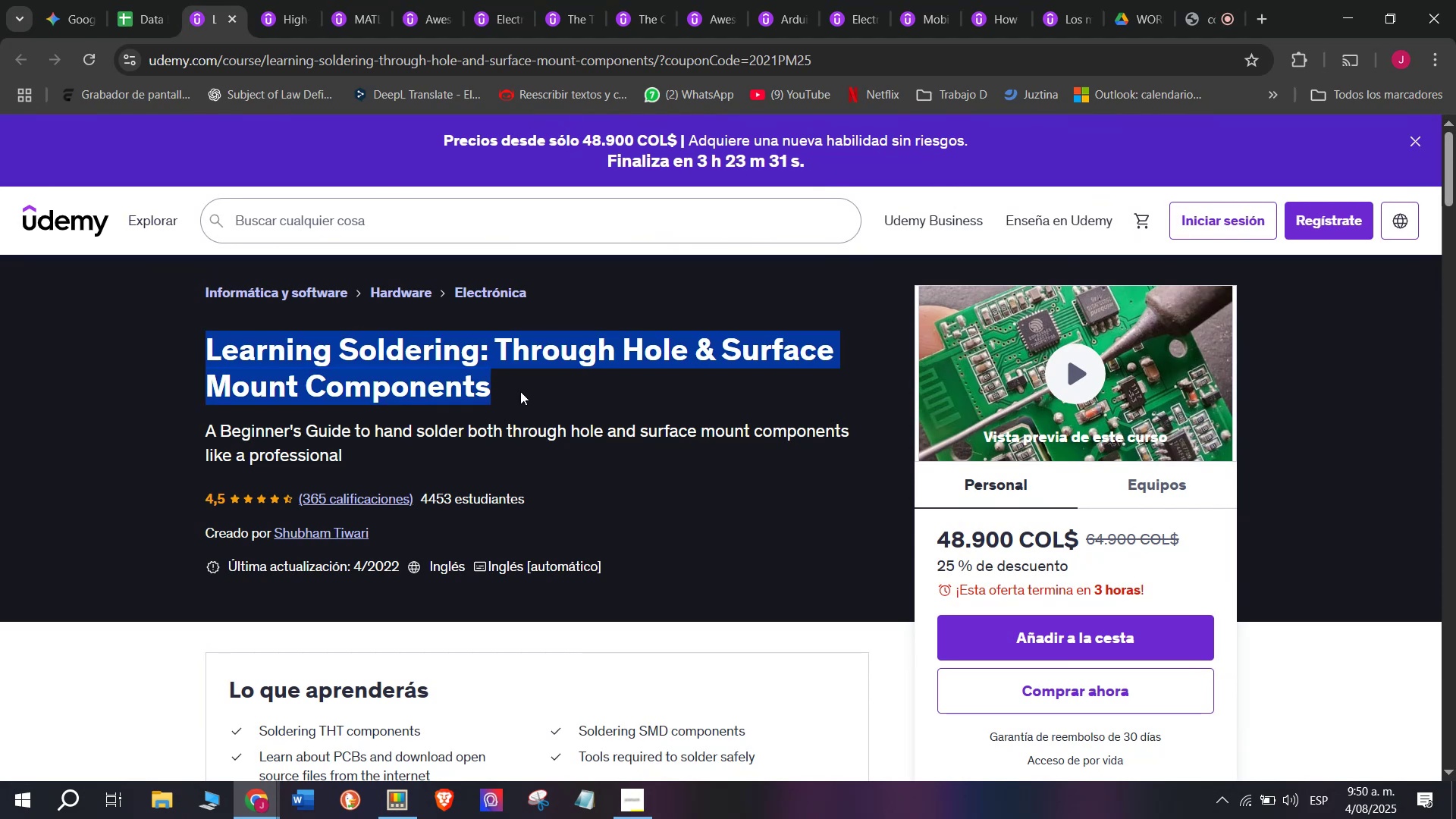 
key(Control+ControlLeft)
 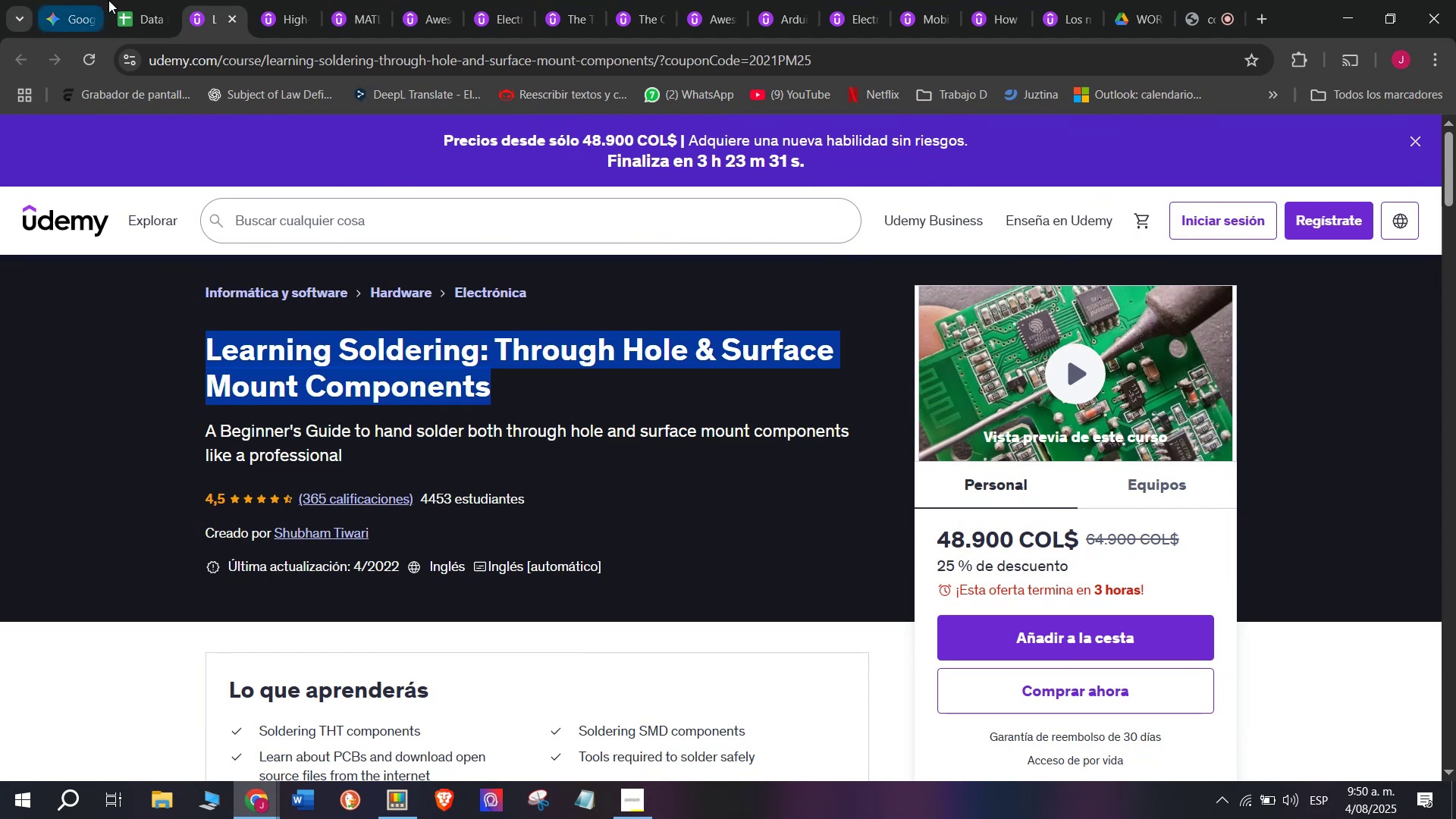 
key(Control+C)
 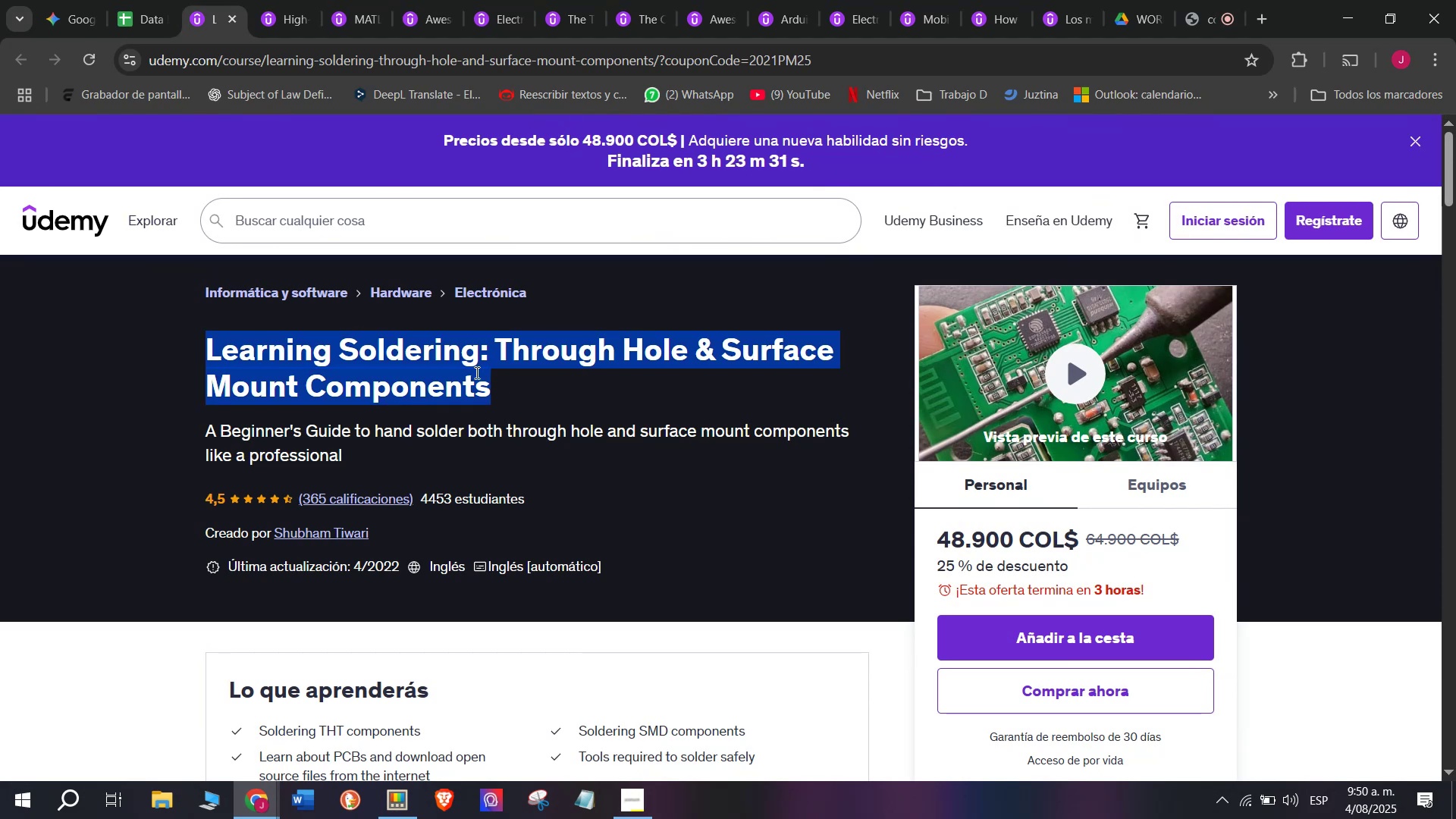 
key(Break)
 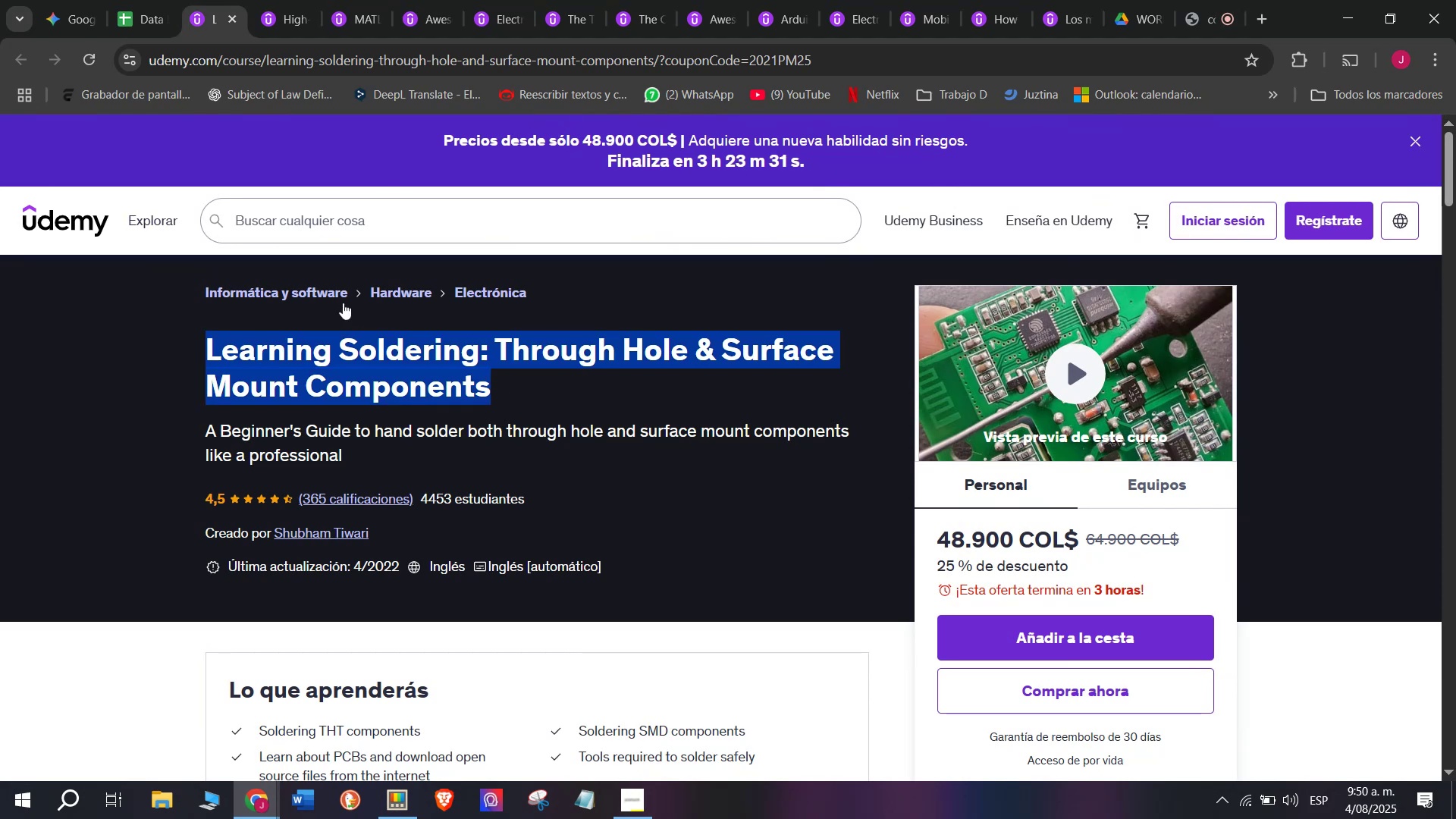 
key(Control+ControlLeft)
 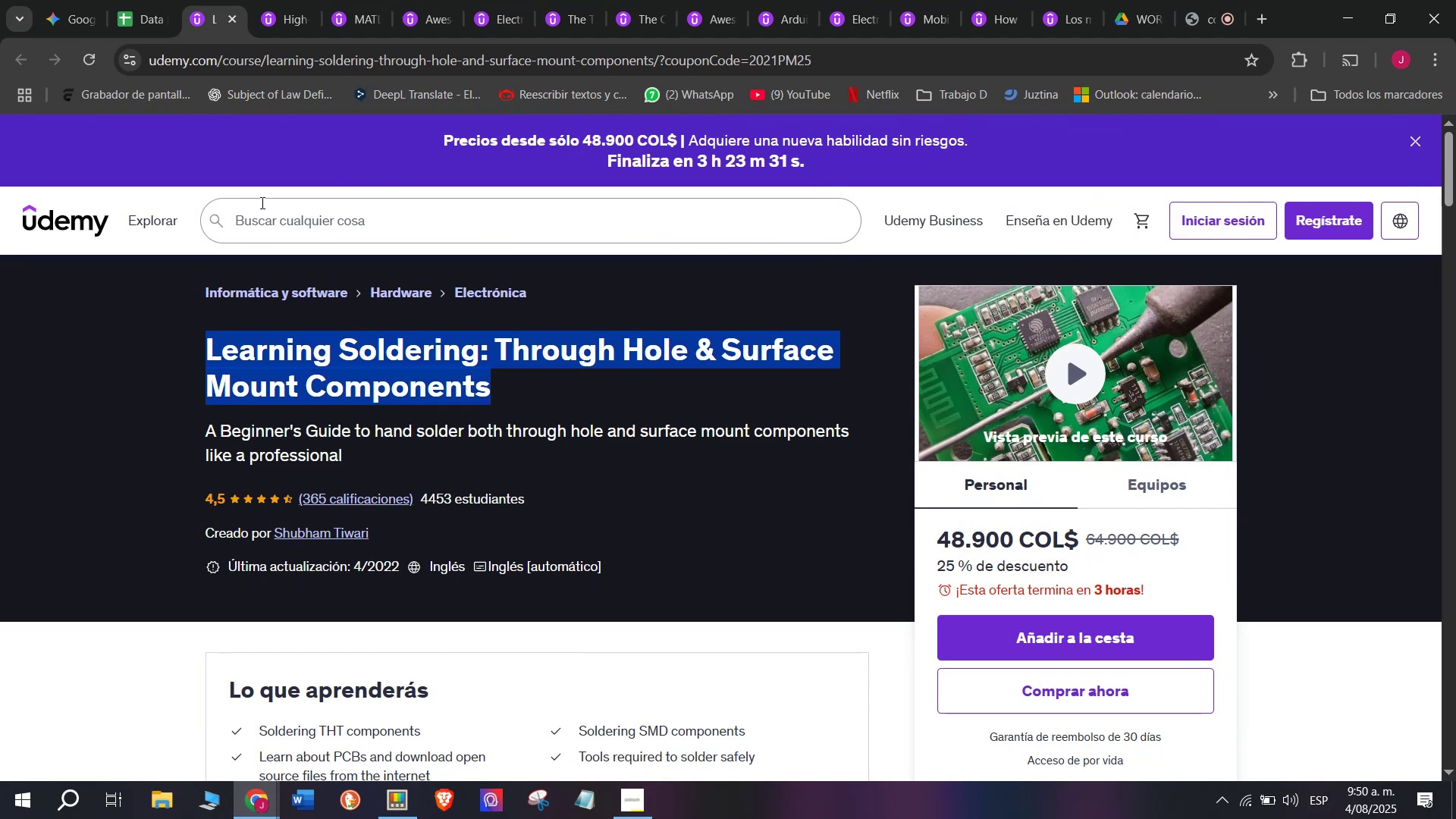 
key(Control+C)
 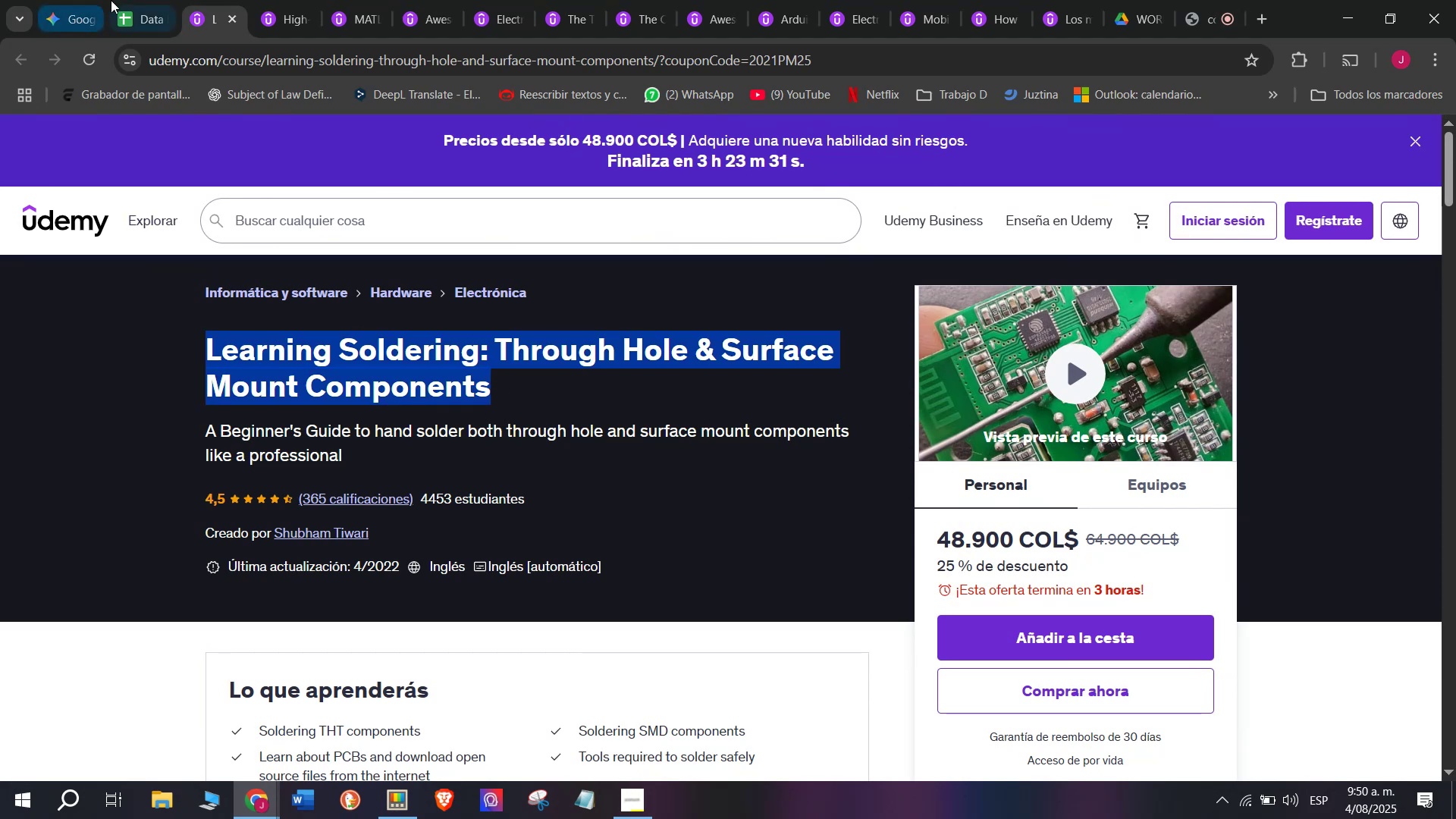 
left_click([112, 0])
 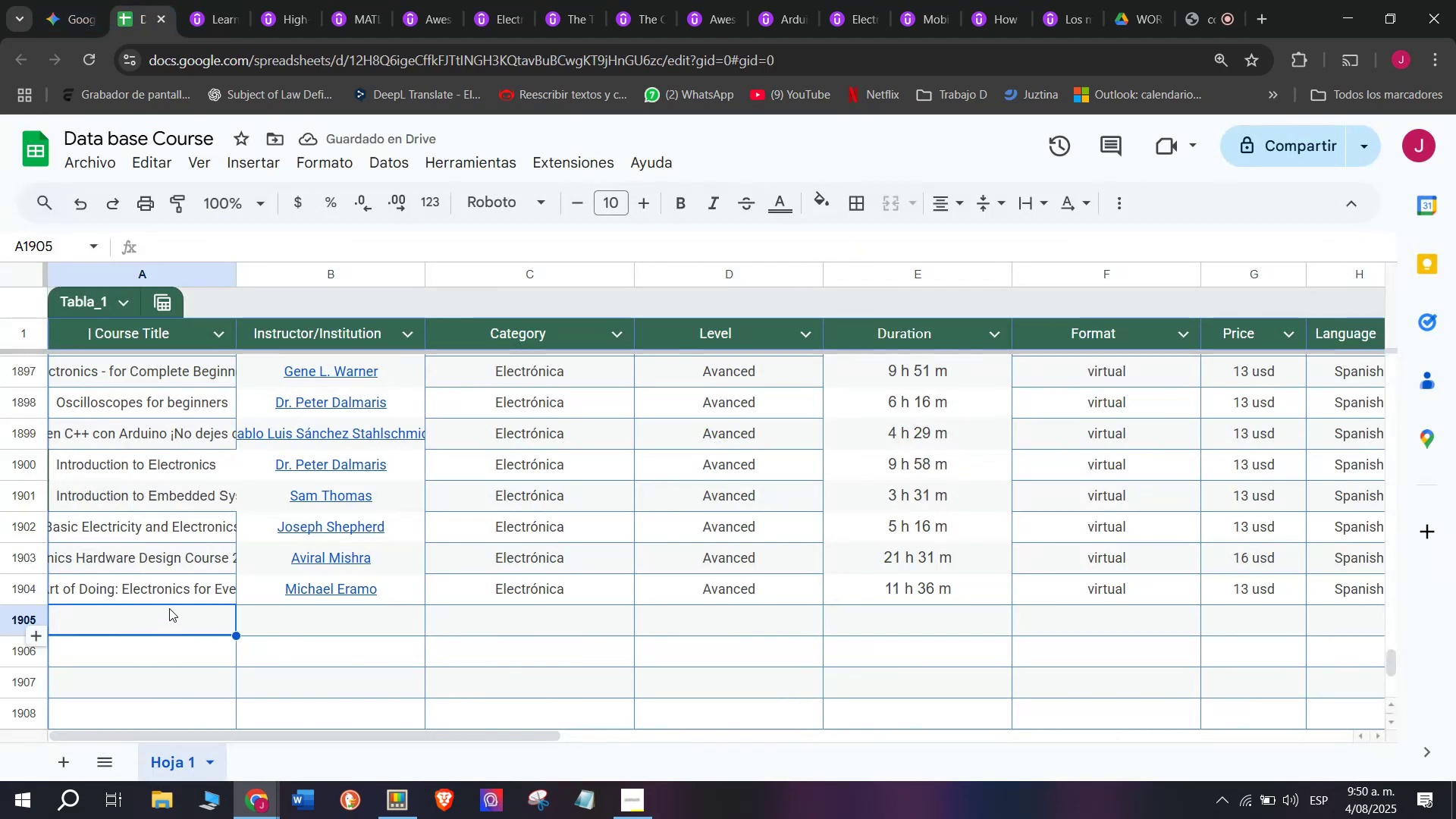 
double_click([169, 606])
 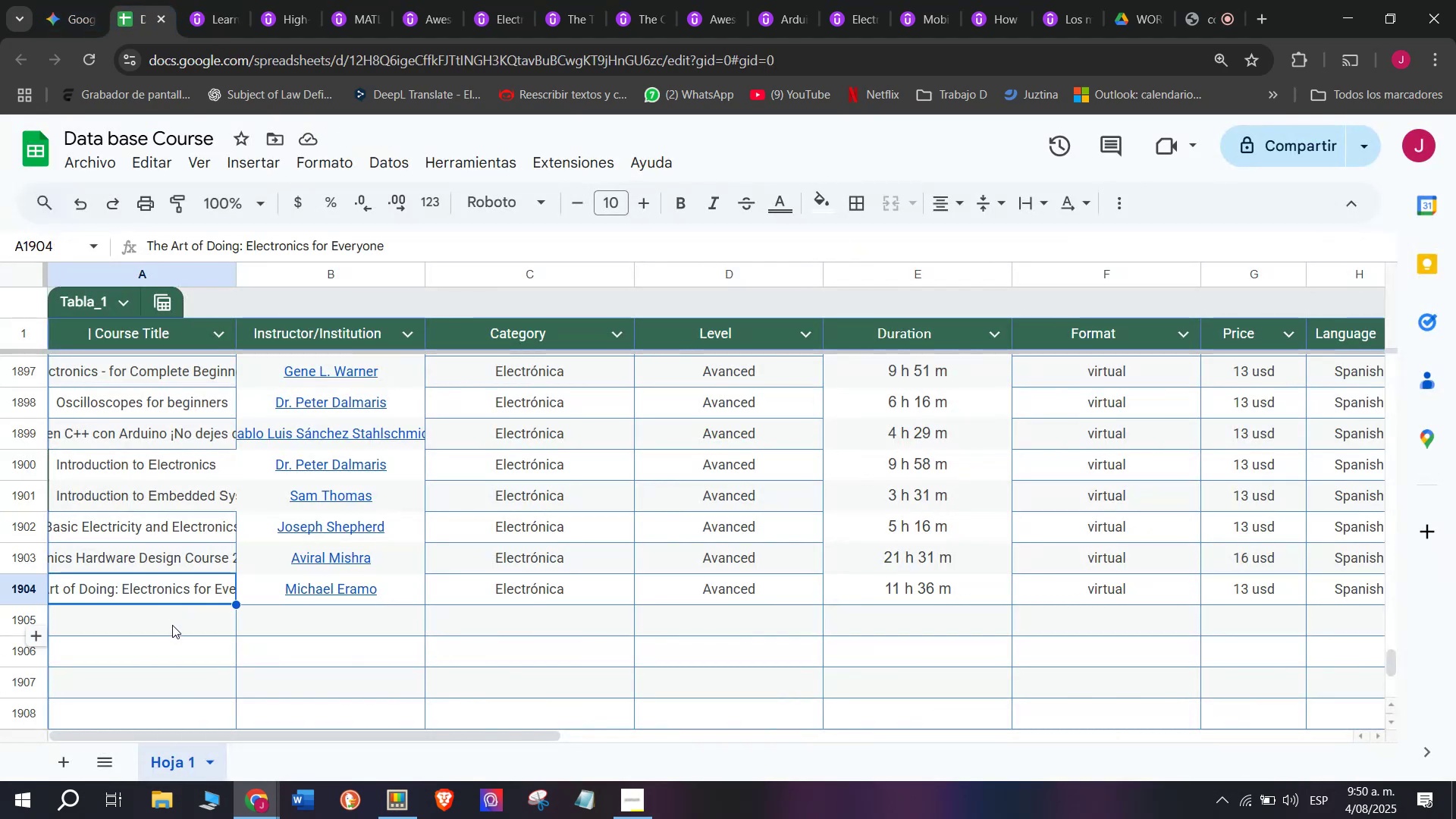 
triple_click([172, 625])
 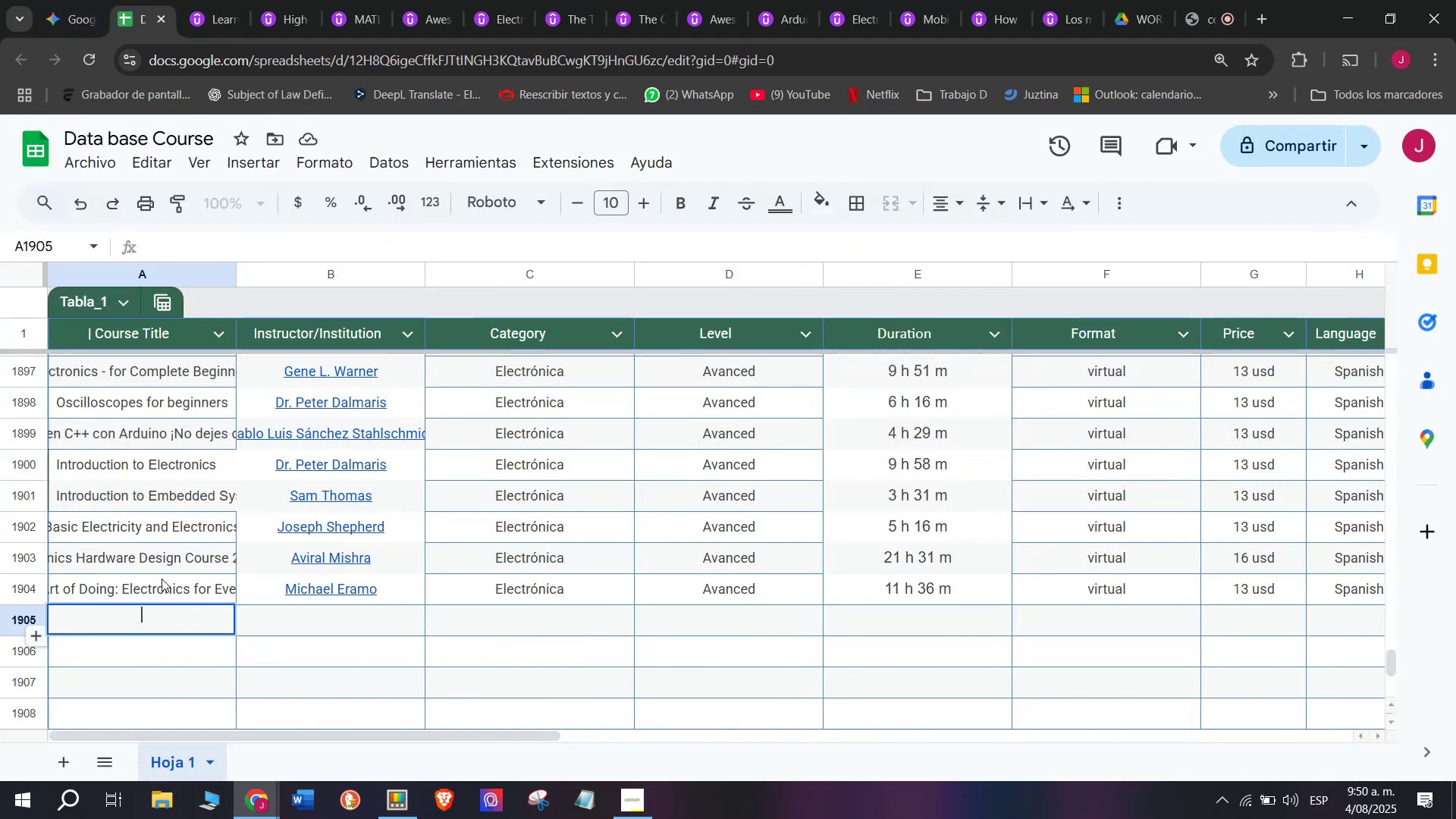 
key(Z)
 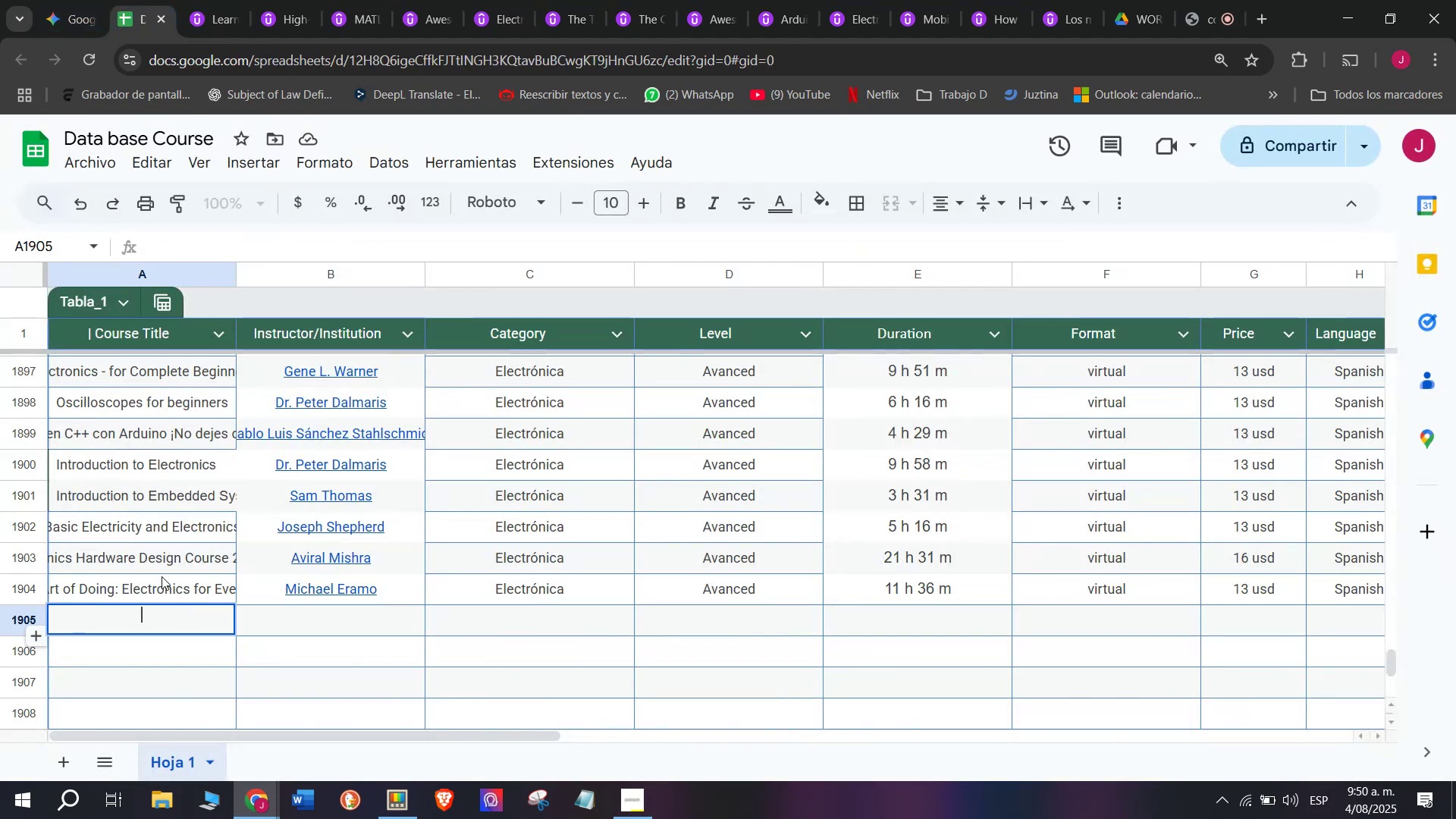 
key(Control+ControlLeft)
 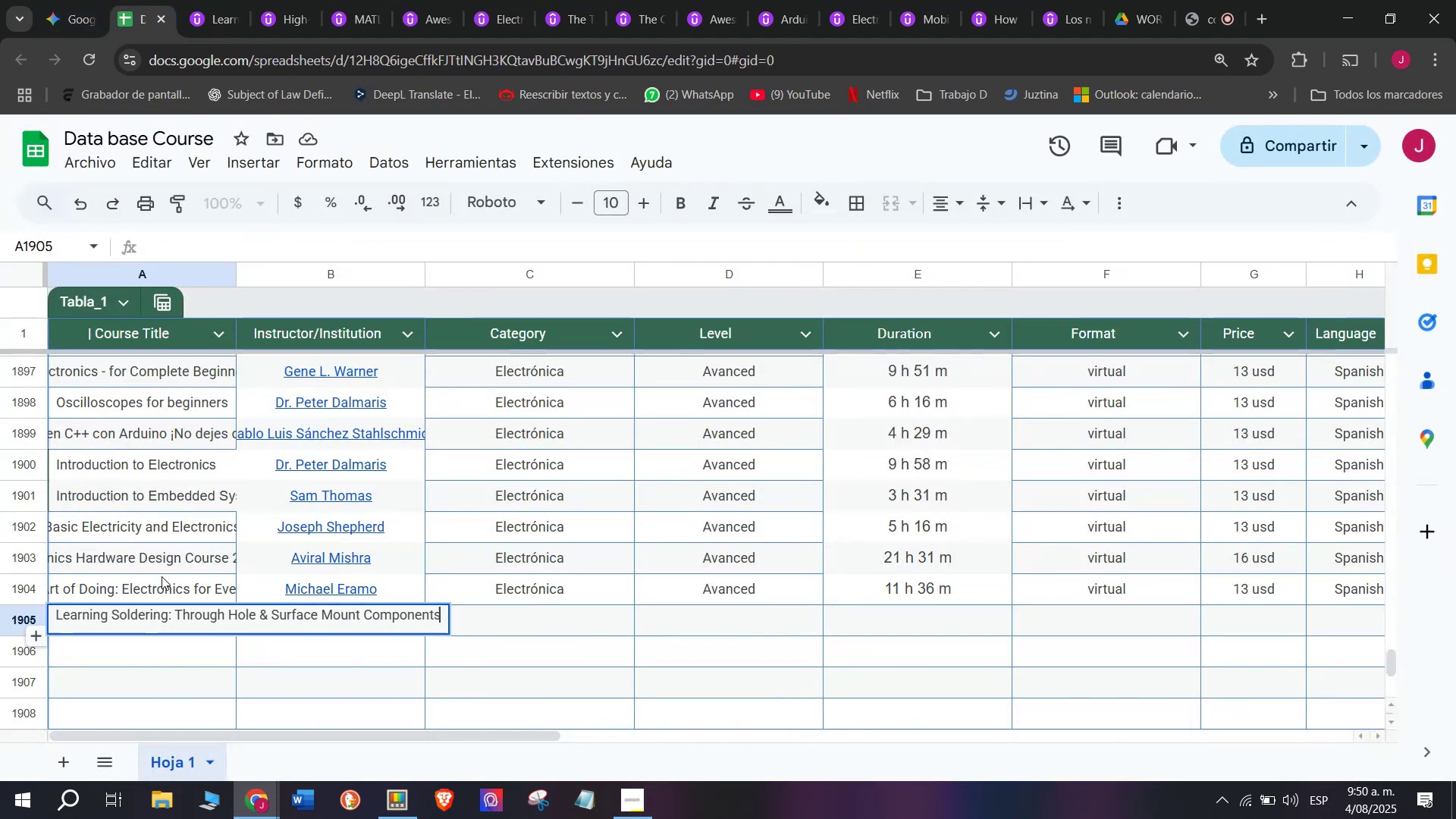 
key(Control+V)
 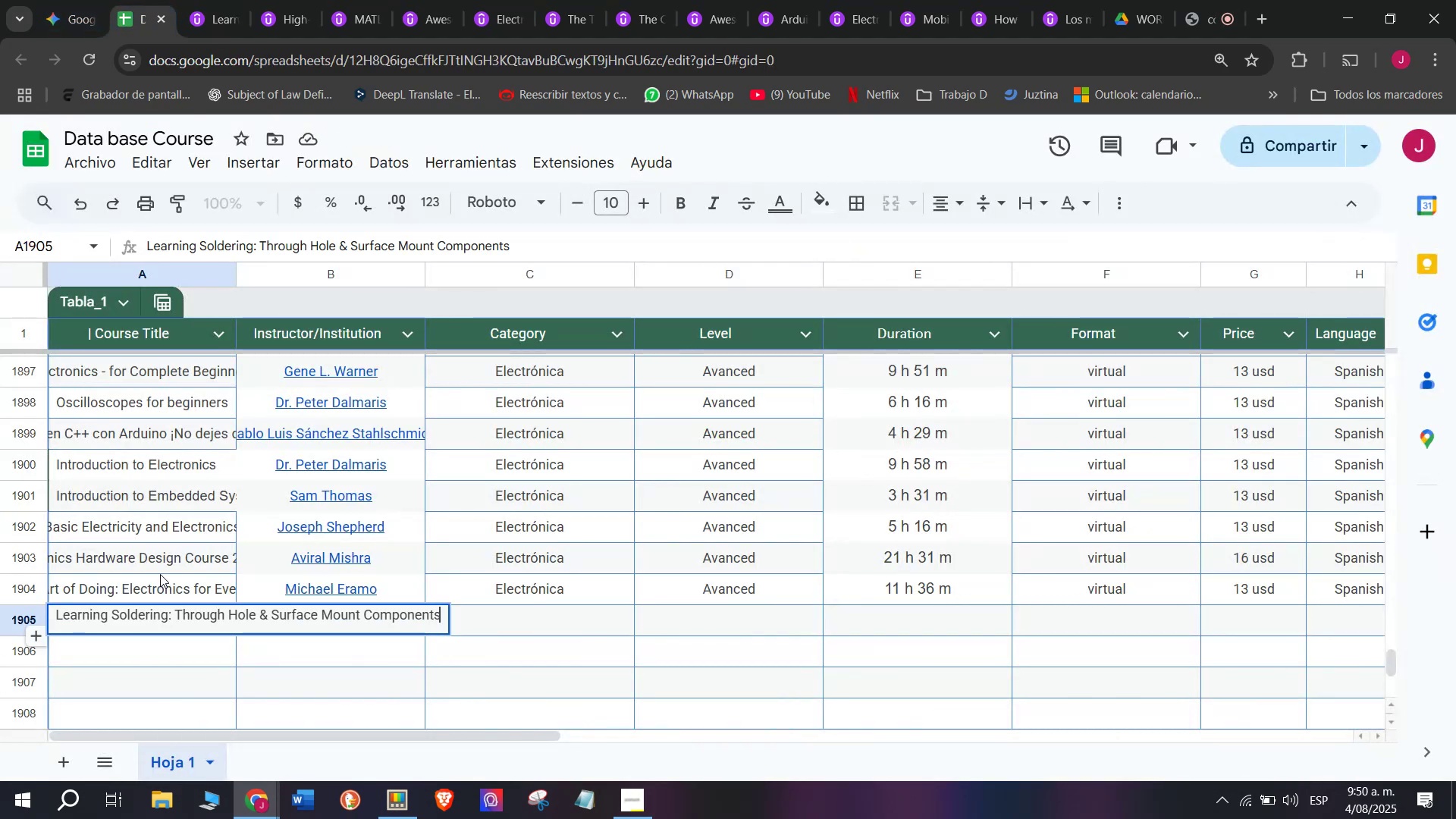 
left_click([160, 574])
 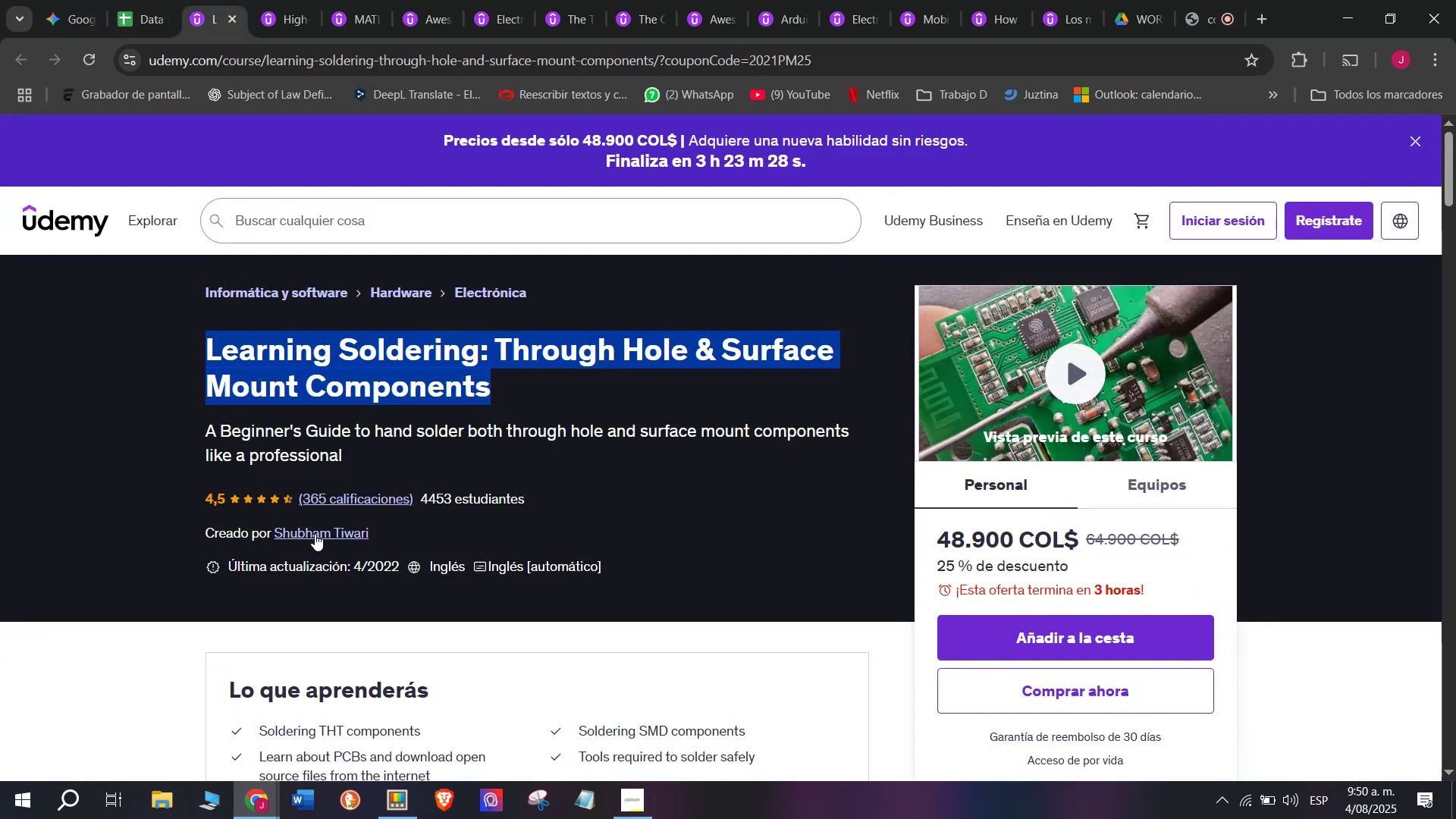 
left_click_drag(start_coordinate=[169, 246], to_coordinate=[378, 262])
 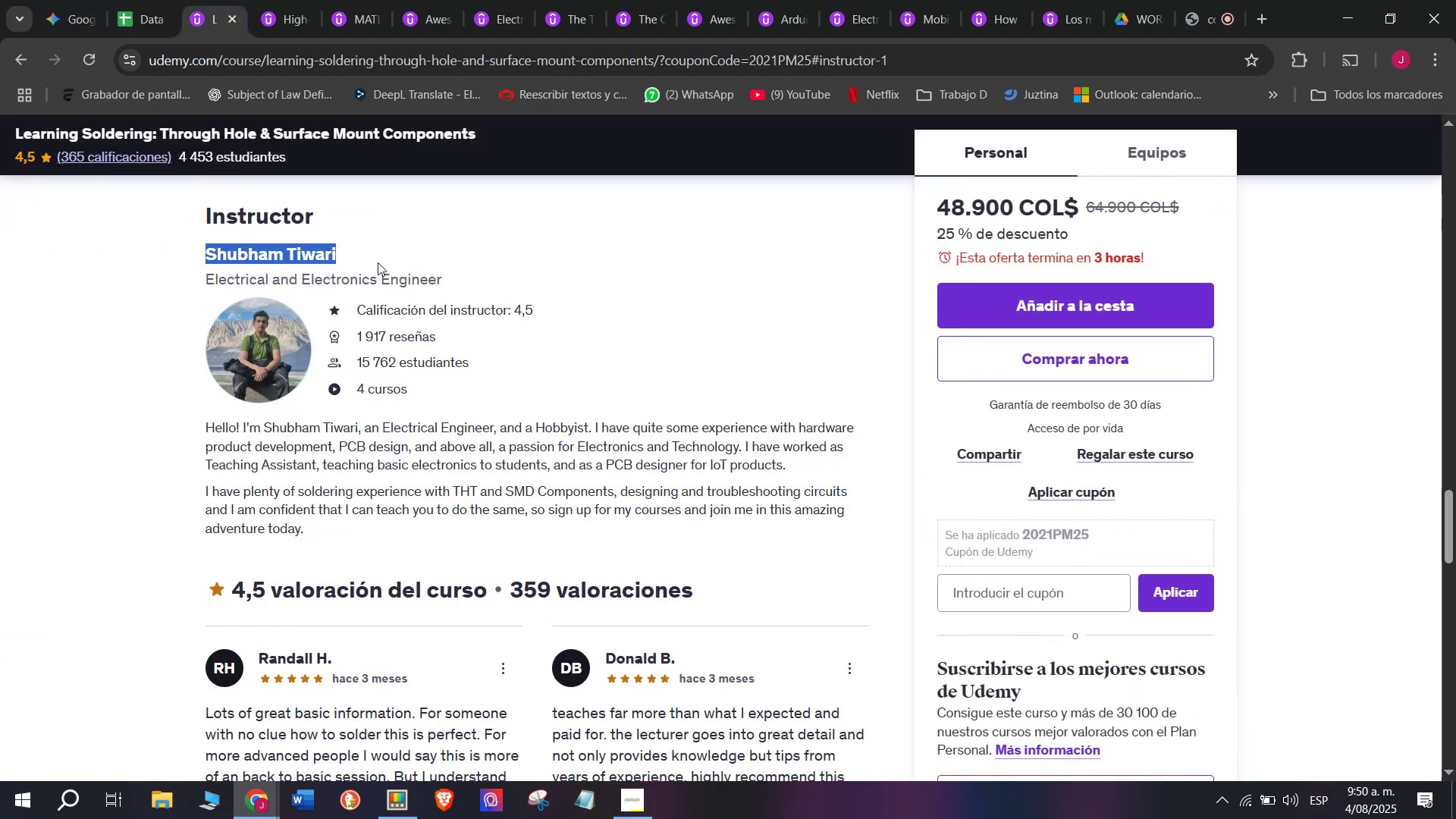 
key(Control+ControlLeft)
 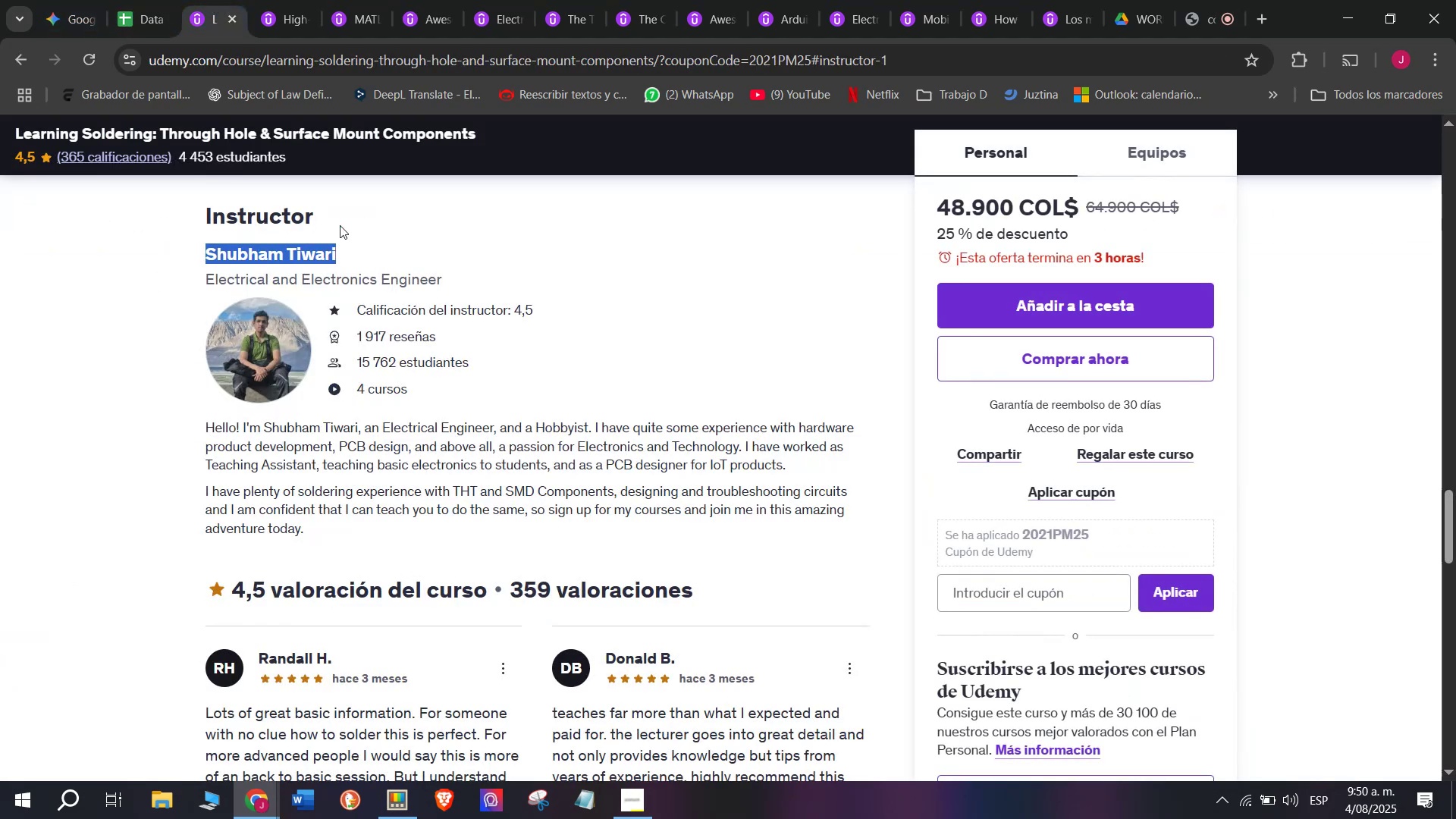 
key(Break)
 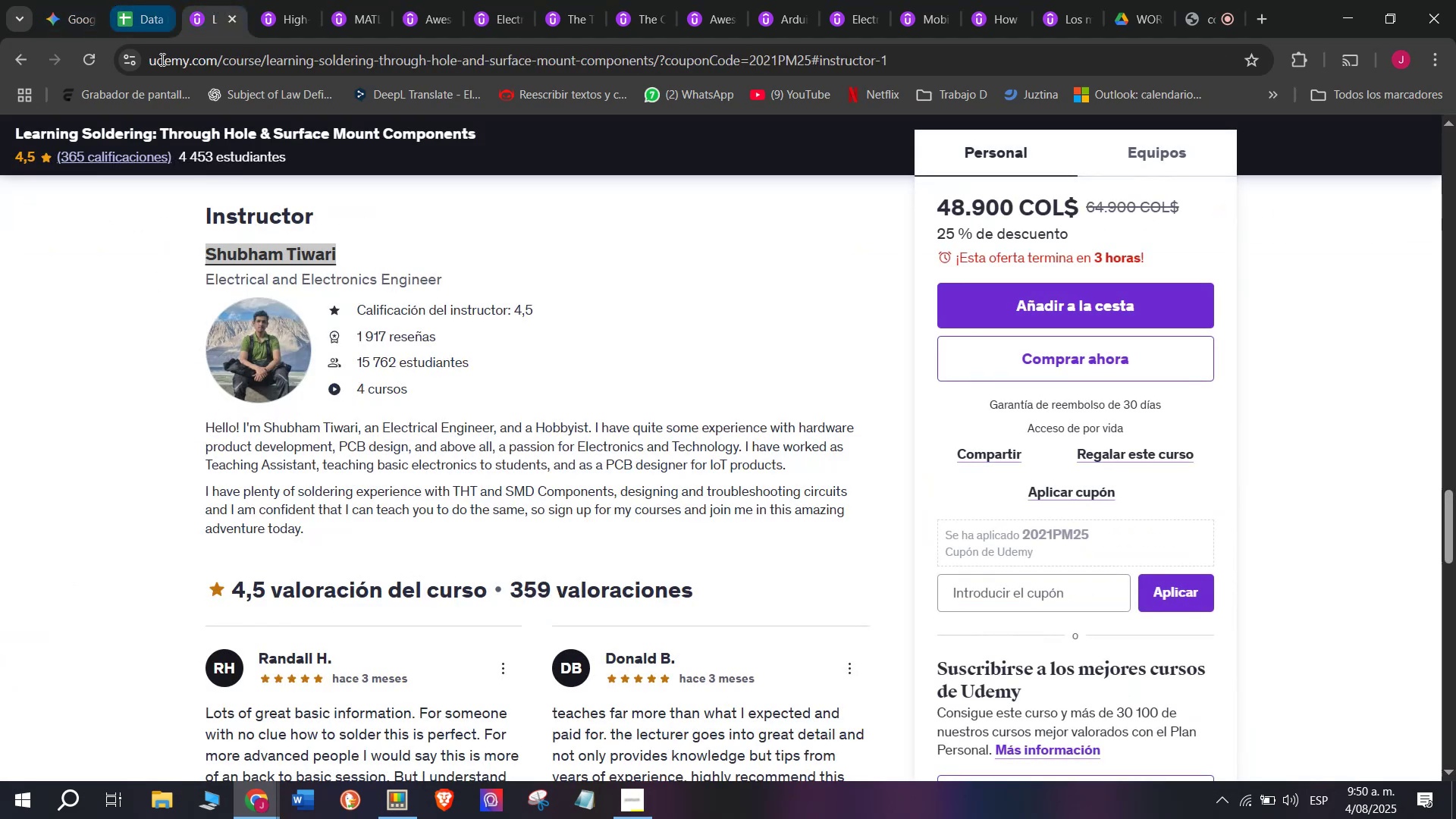 
key(Control+C)
 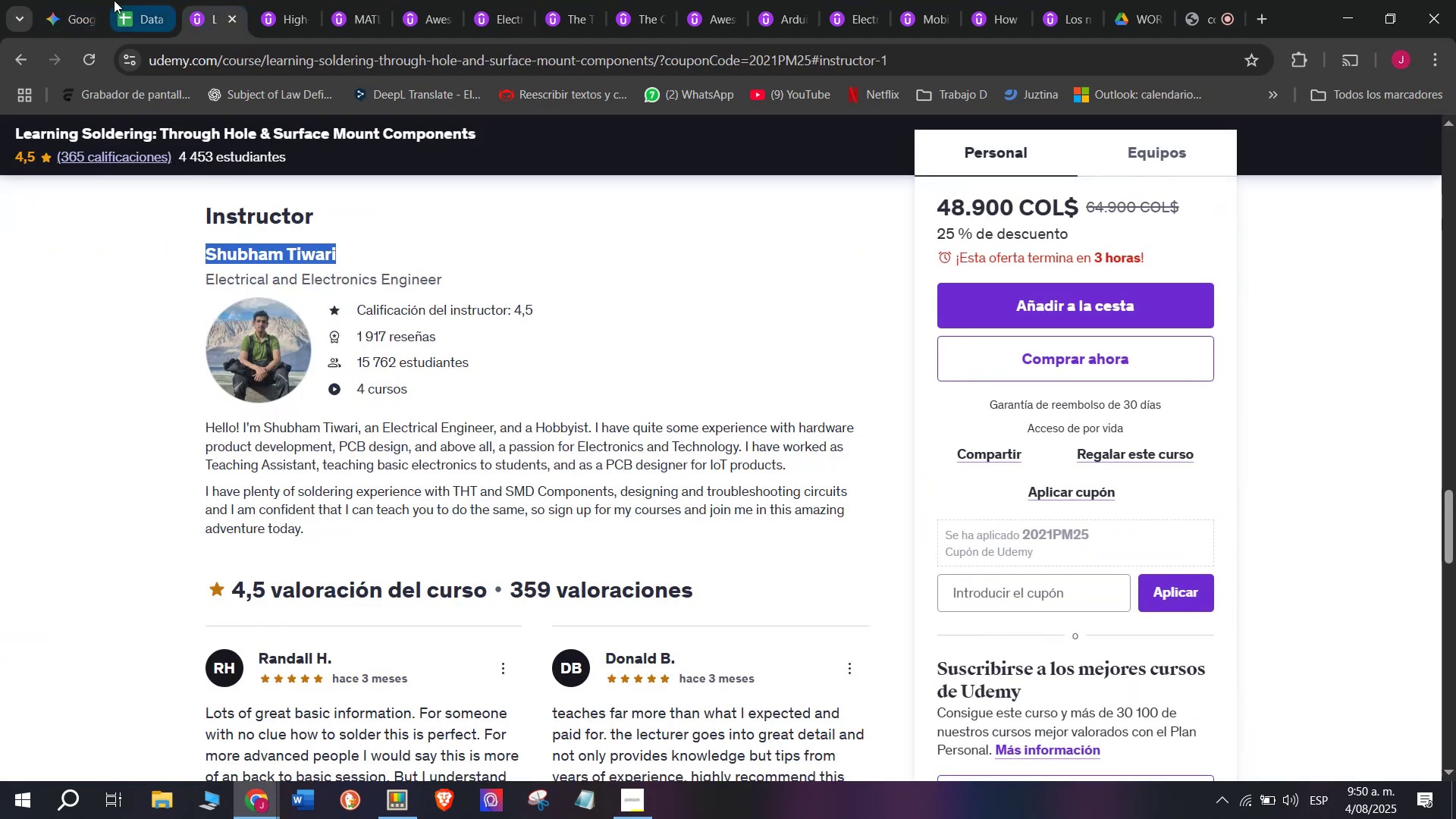 
left_click([112, 0])
 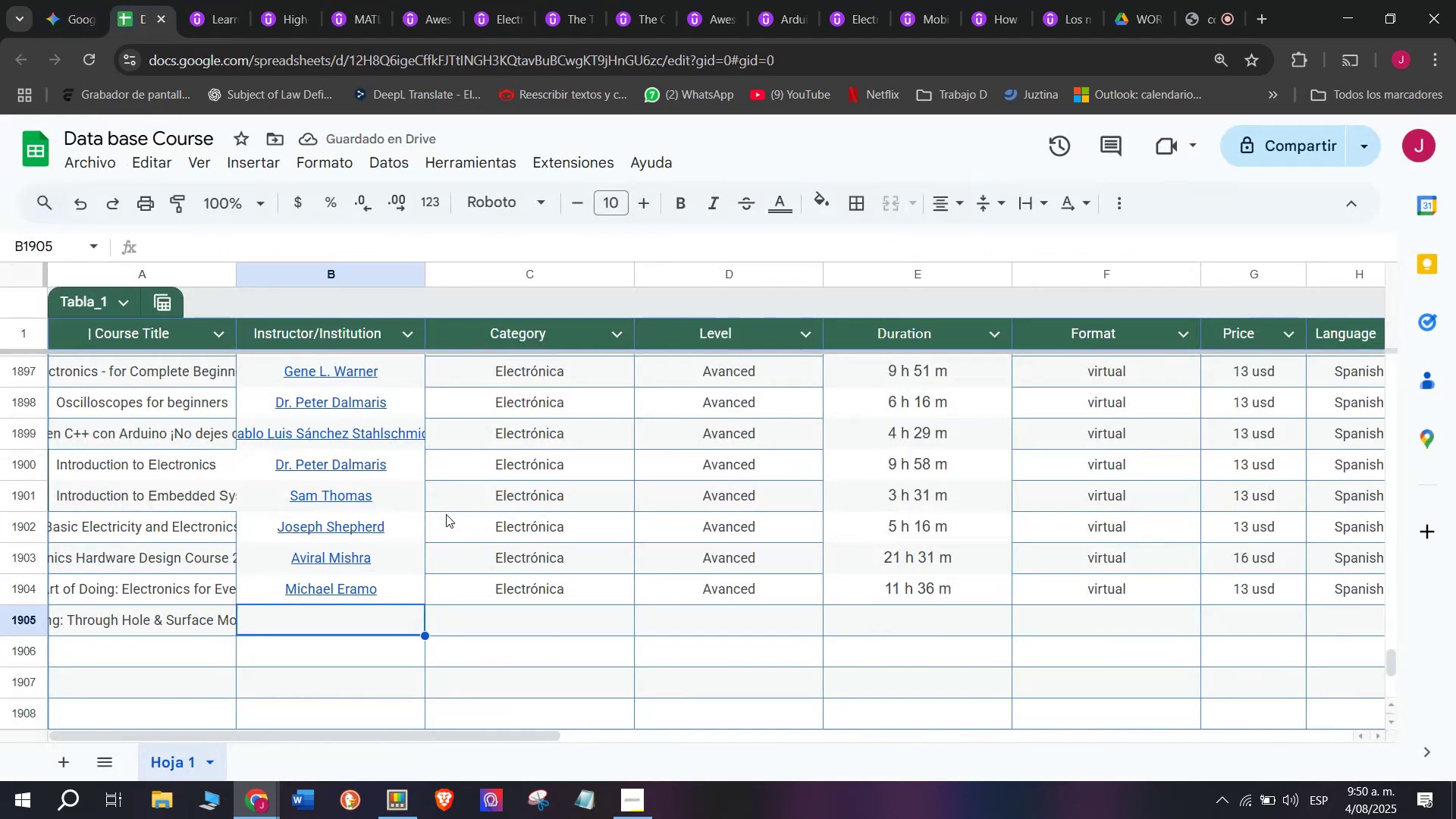 
key(Z)
 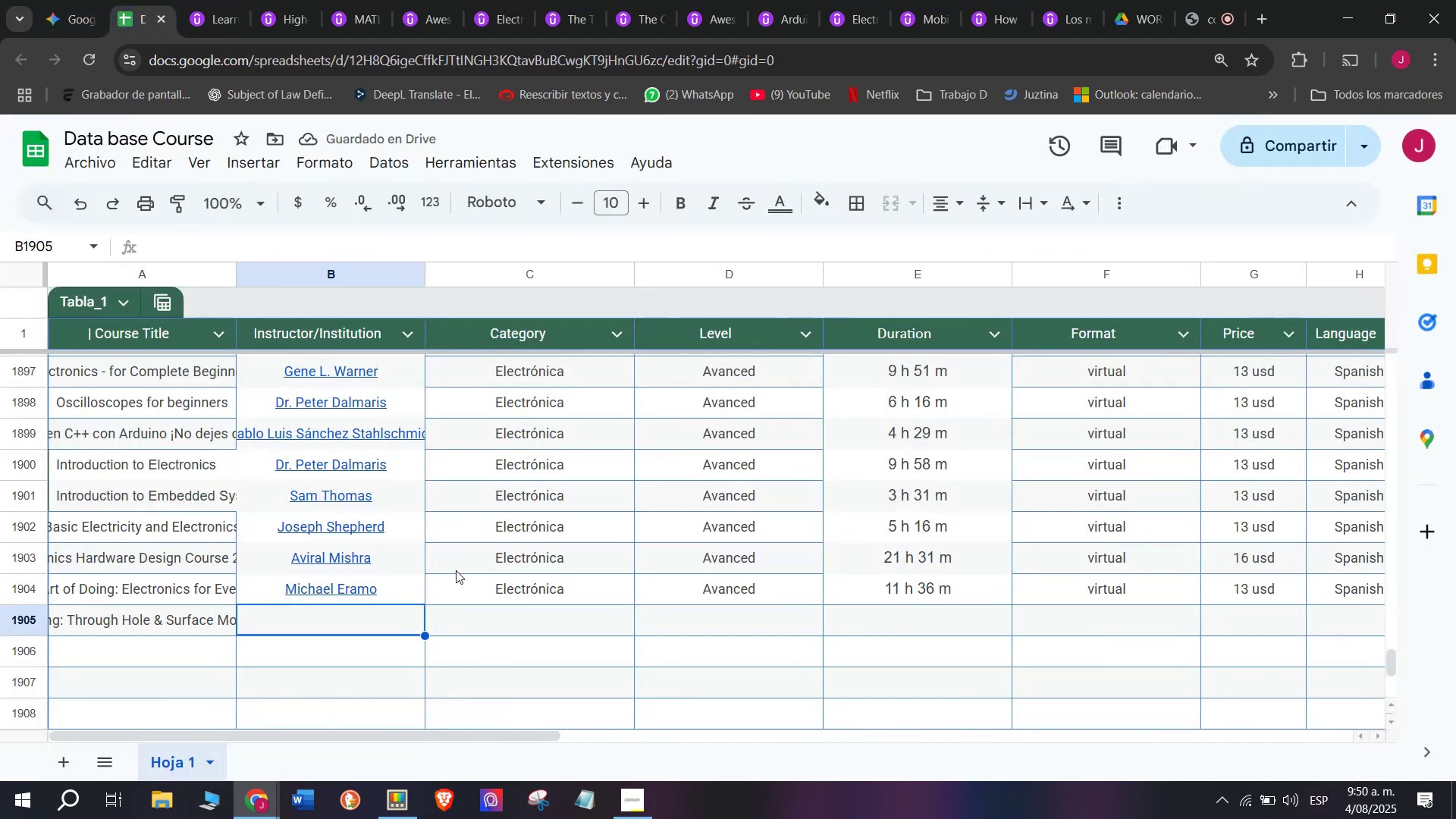 
key(Control+ControlLeft)
 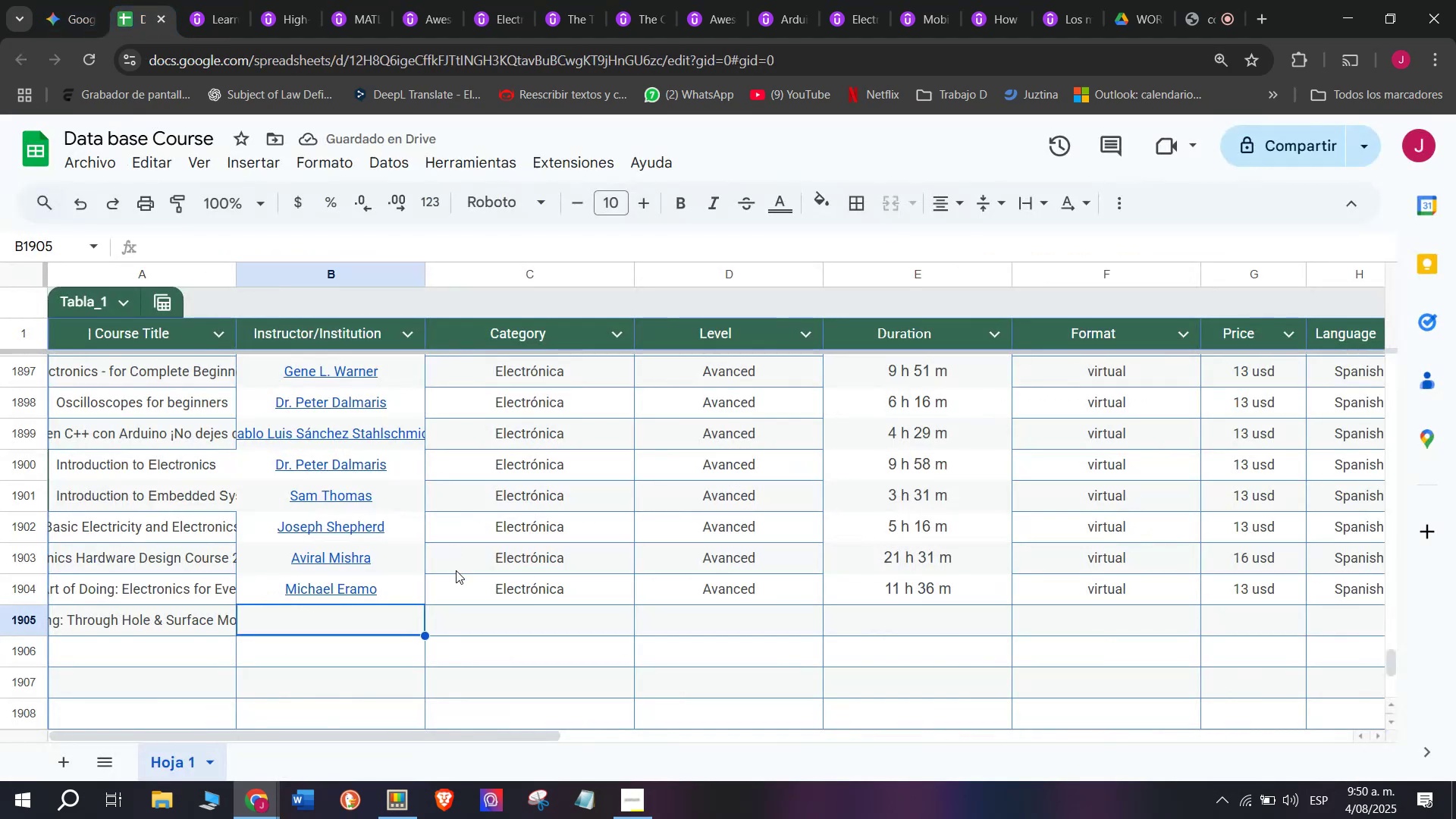 
key(Control+V)
 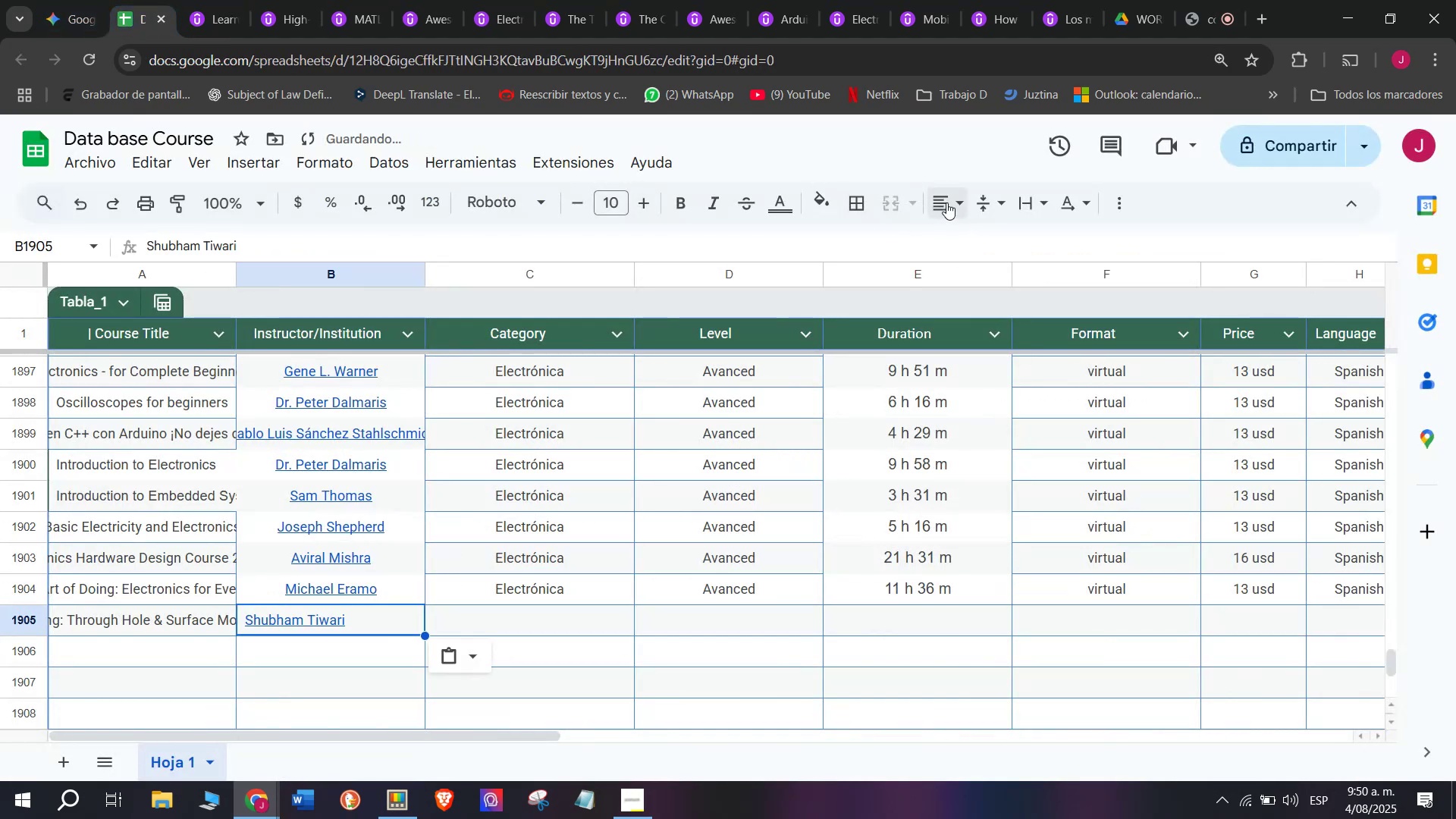 
double_click([981, 236])
 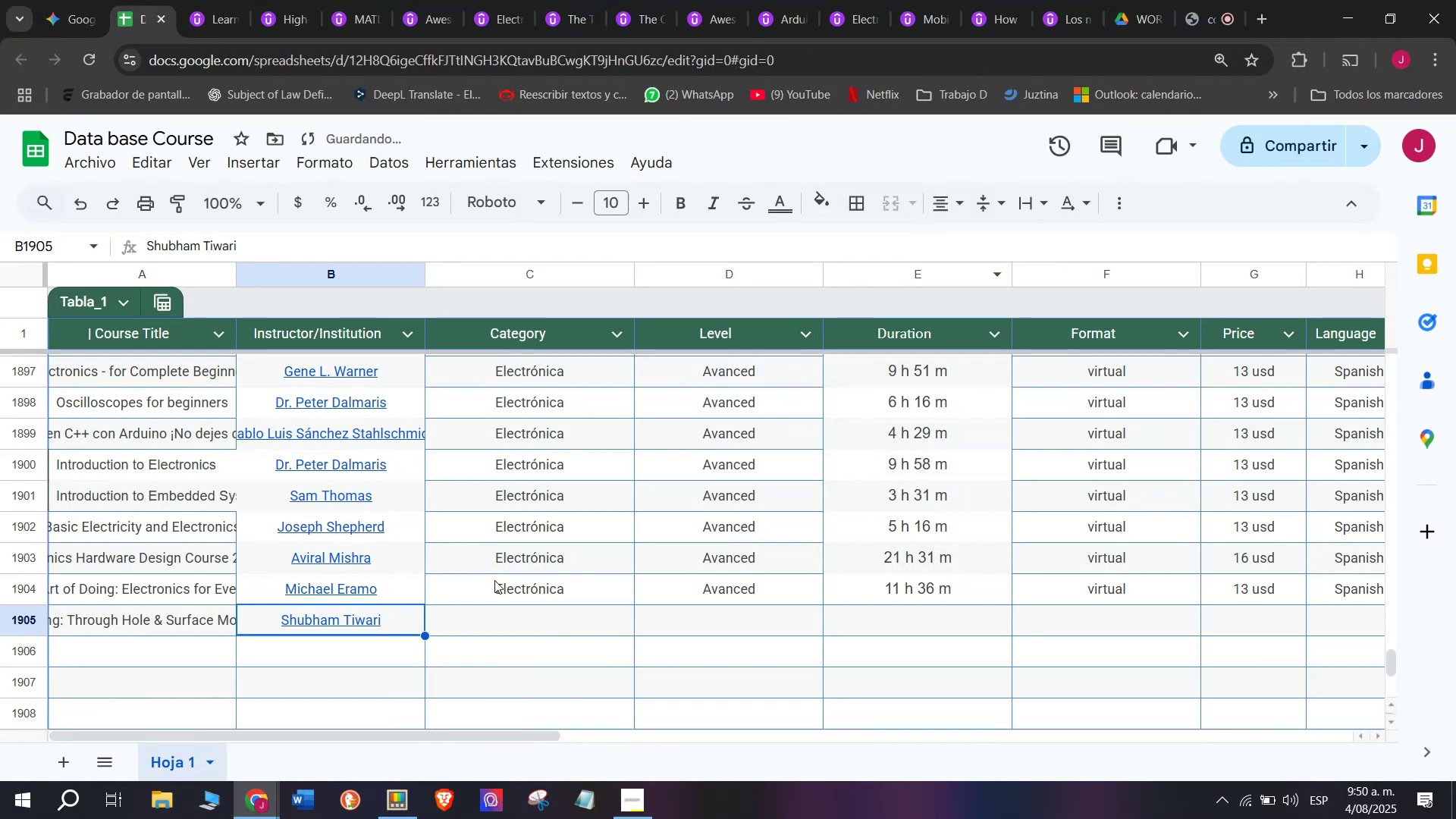 
key(Break)
 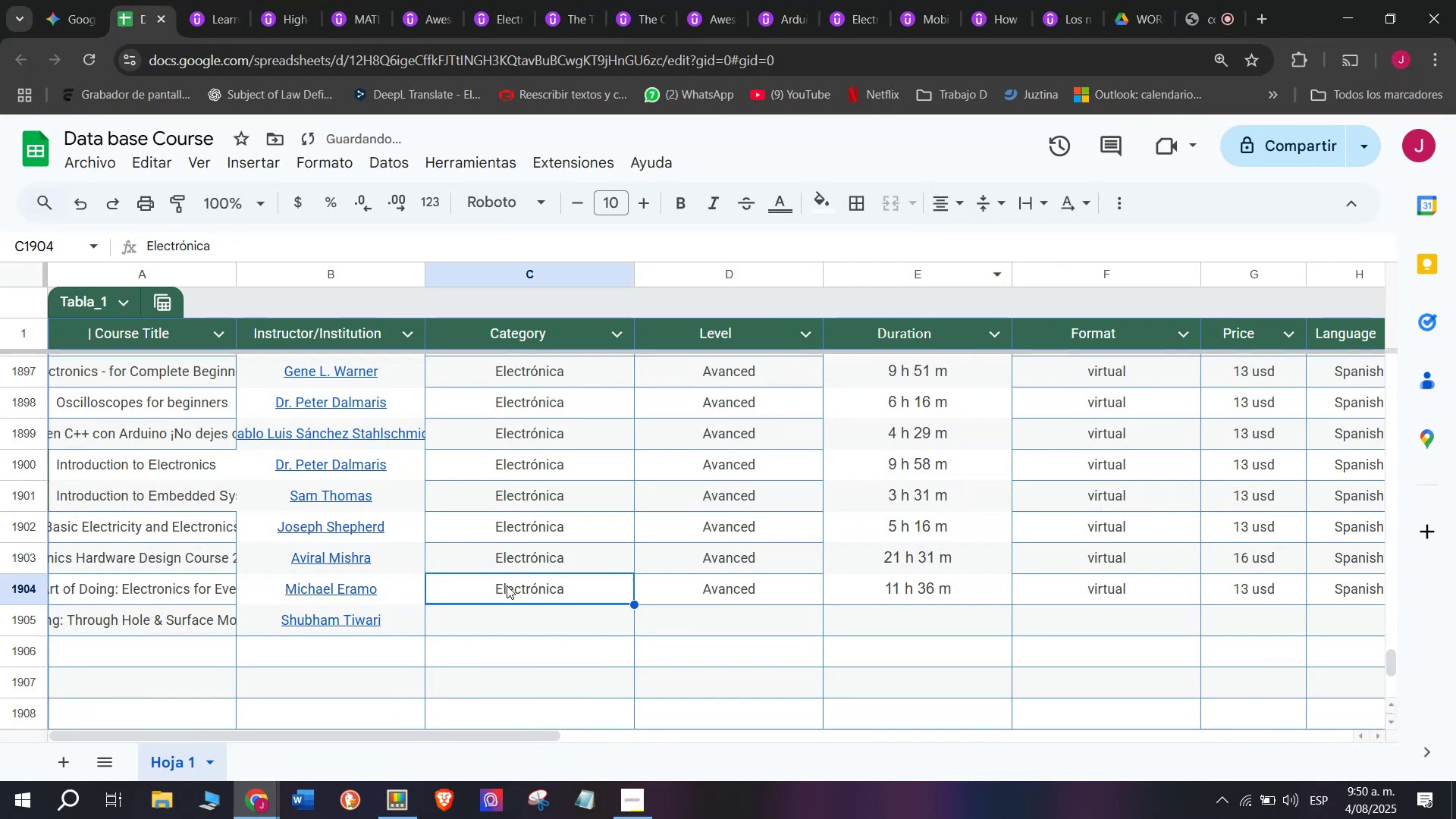 
key(Control+ControlLeft)
 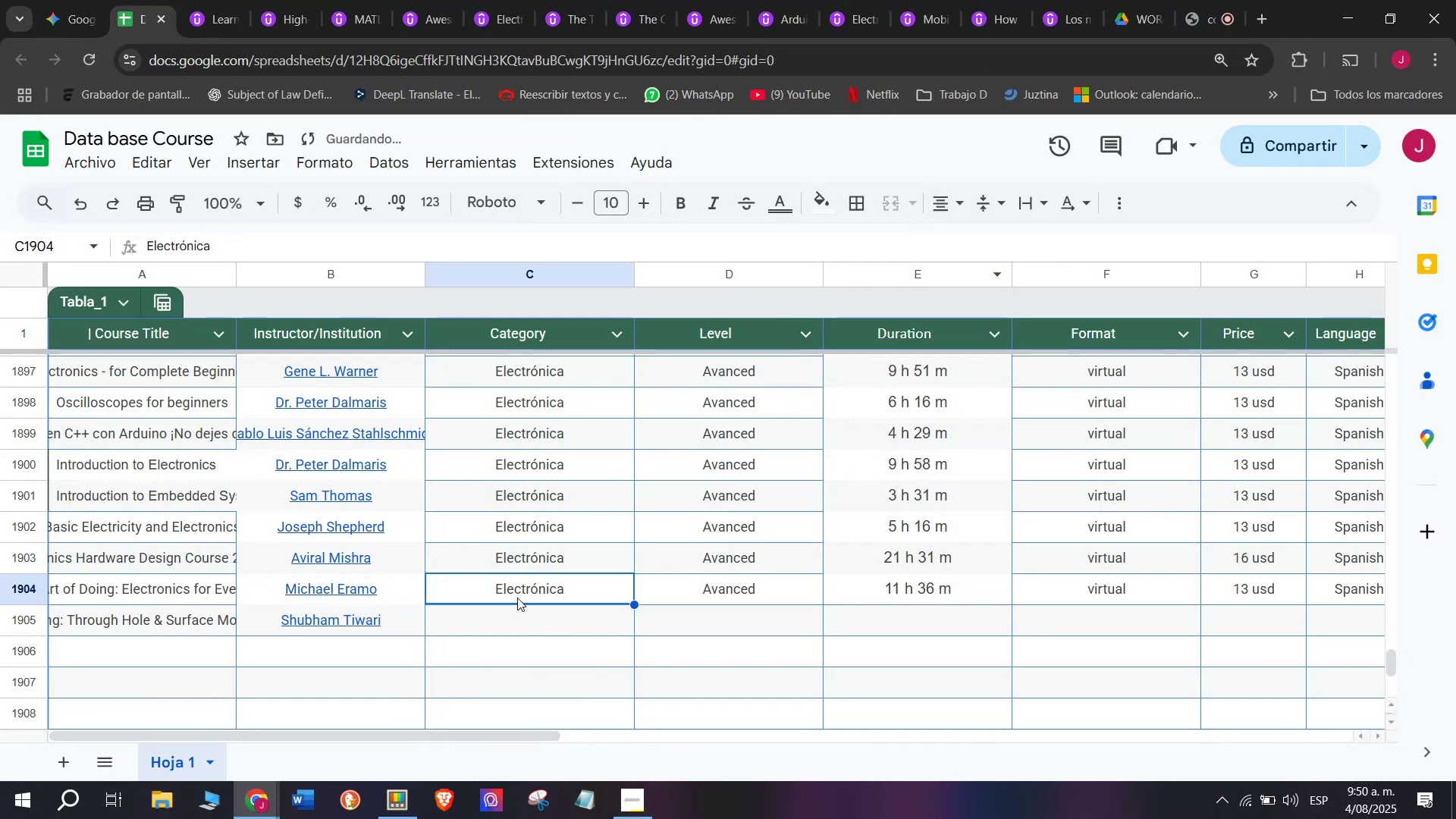 
key(Control+C)
 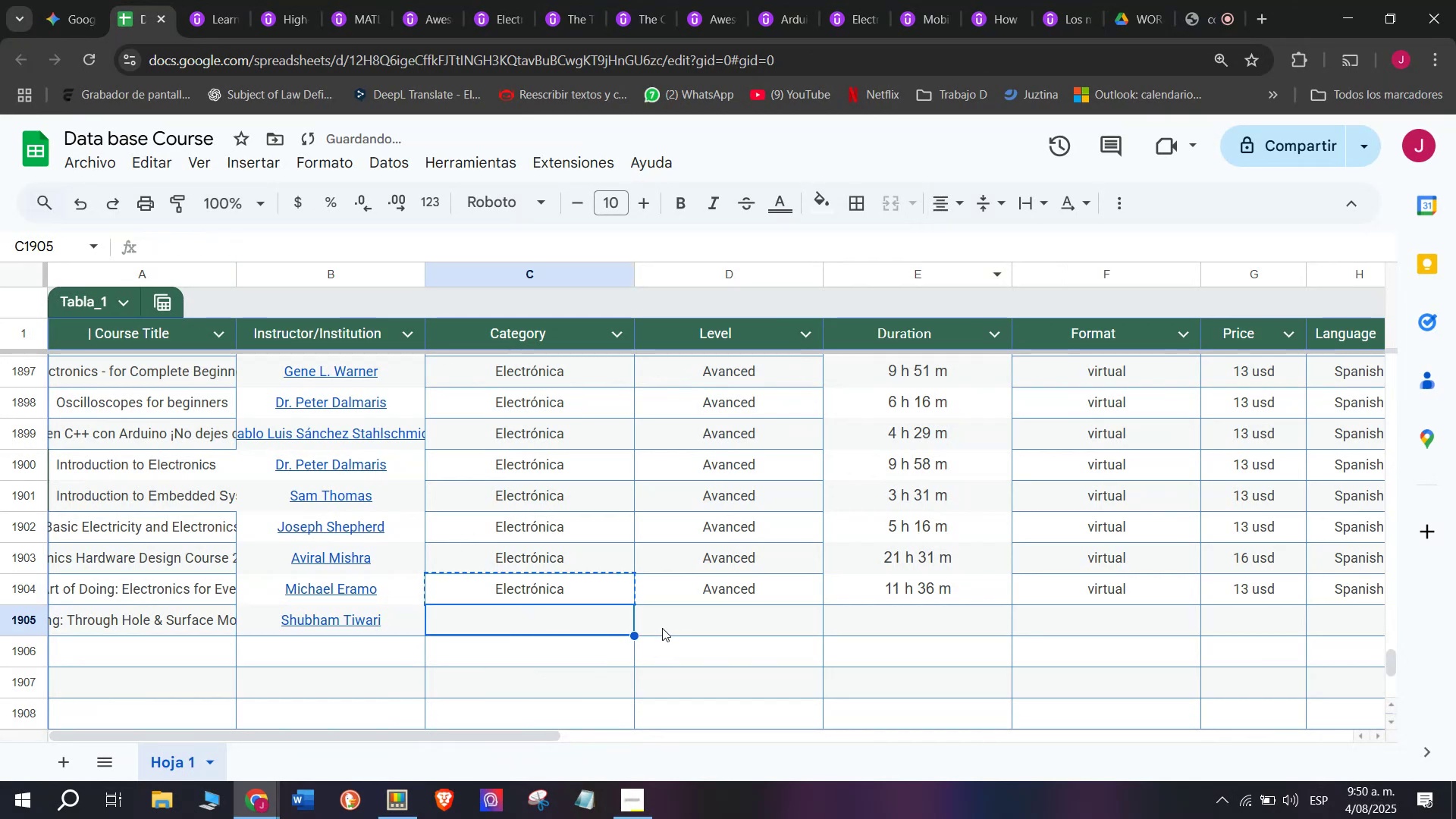 
key(Z)
 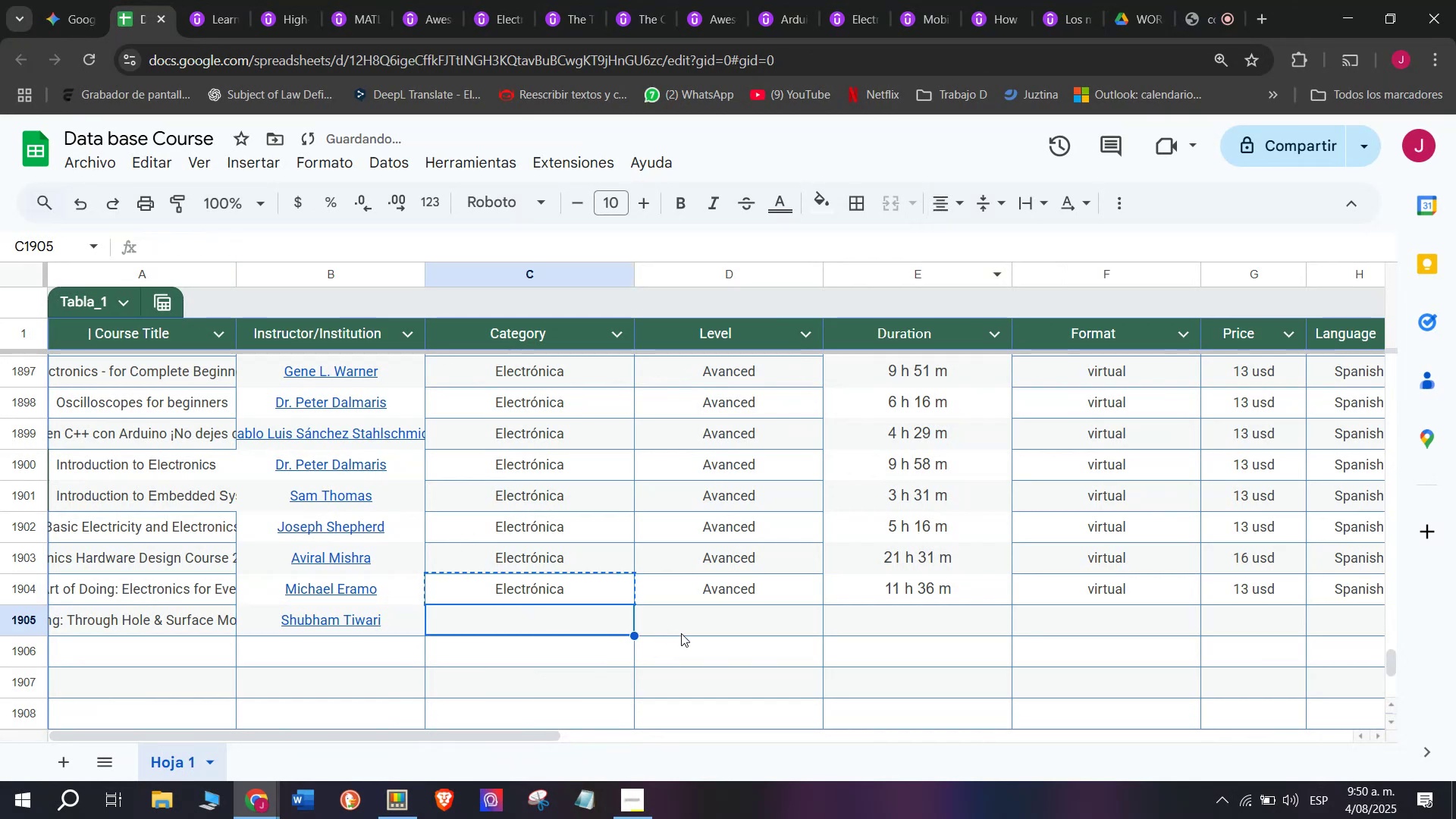 
key(Control+ControlLeft)
 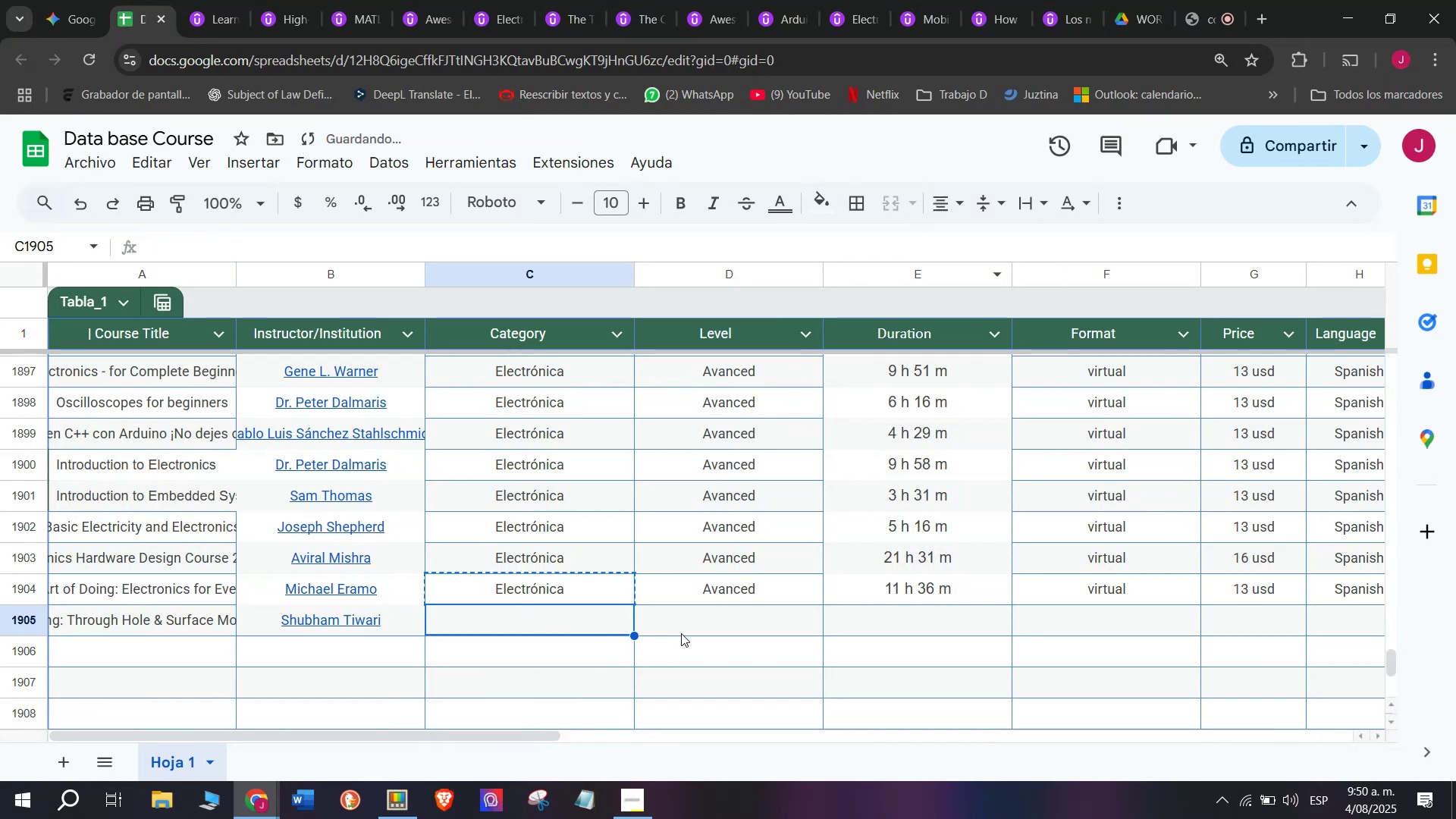 
key(Control+V)
 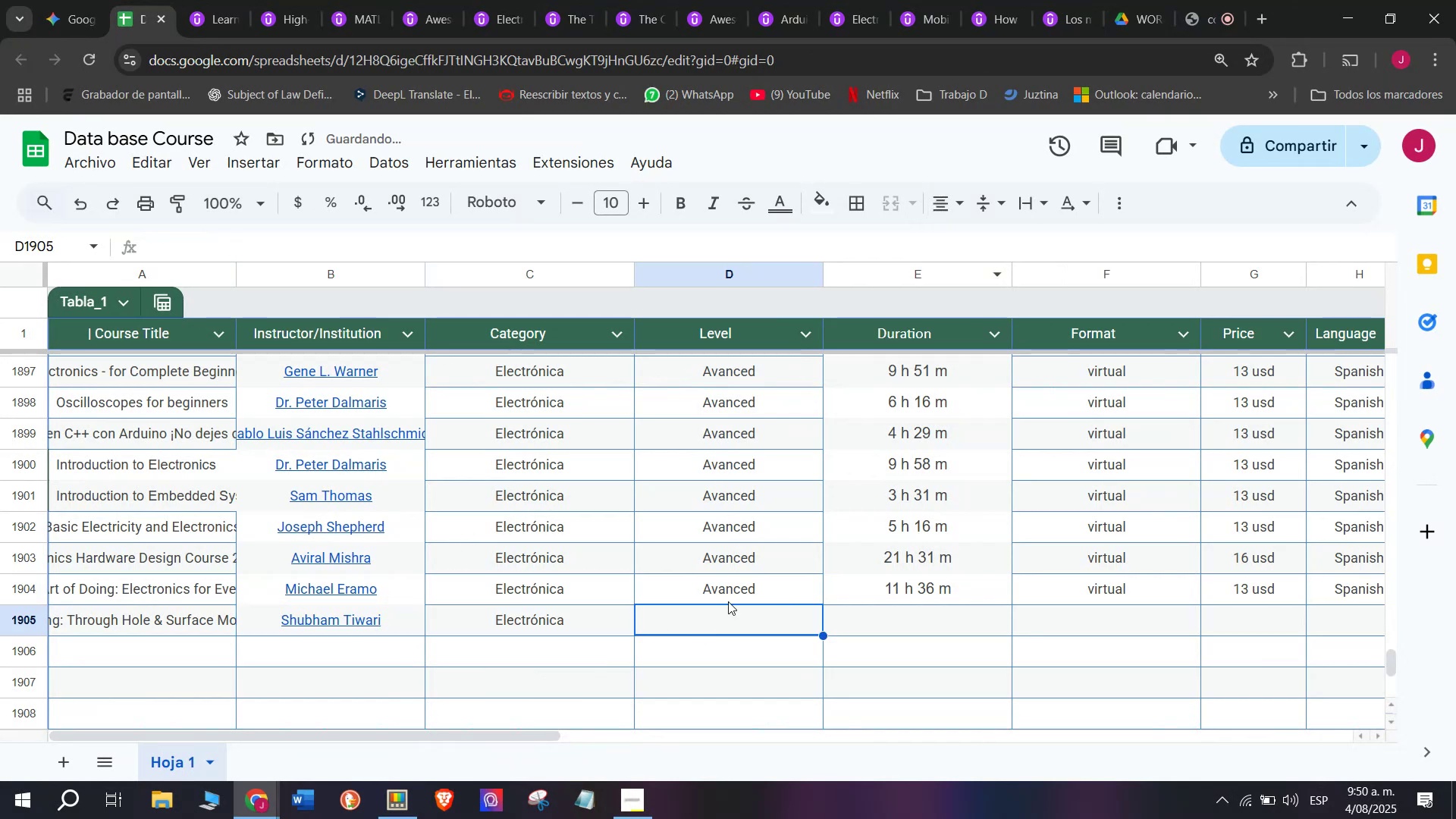 
key(Break)
 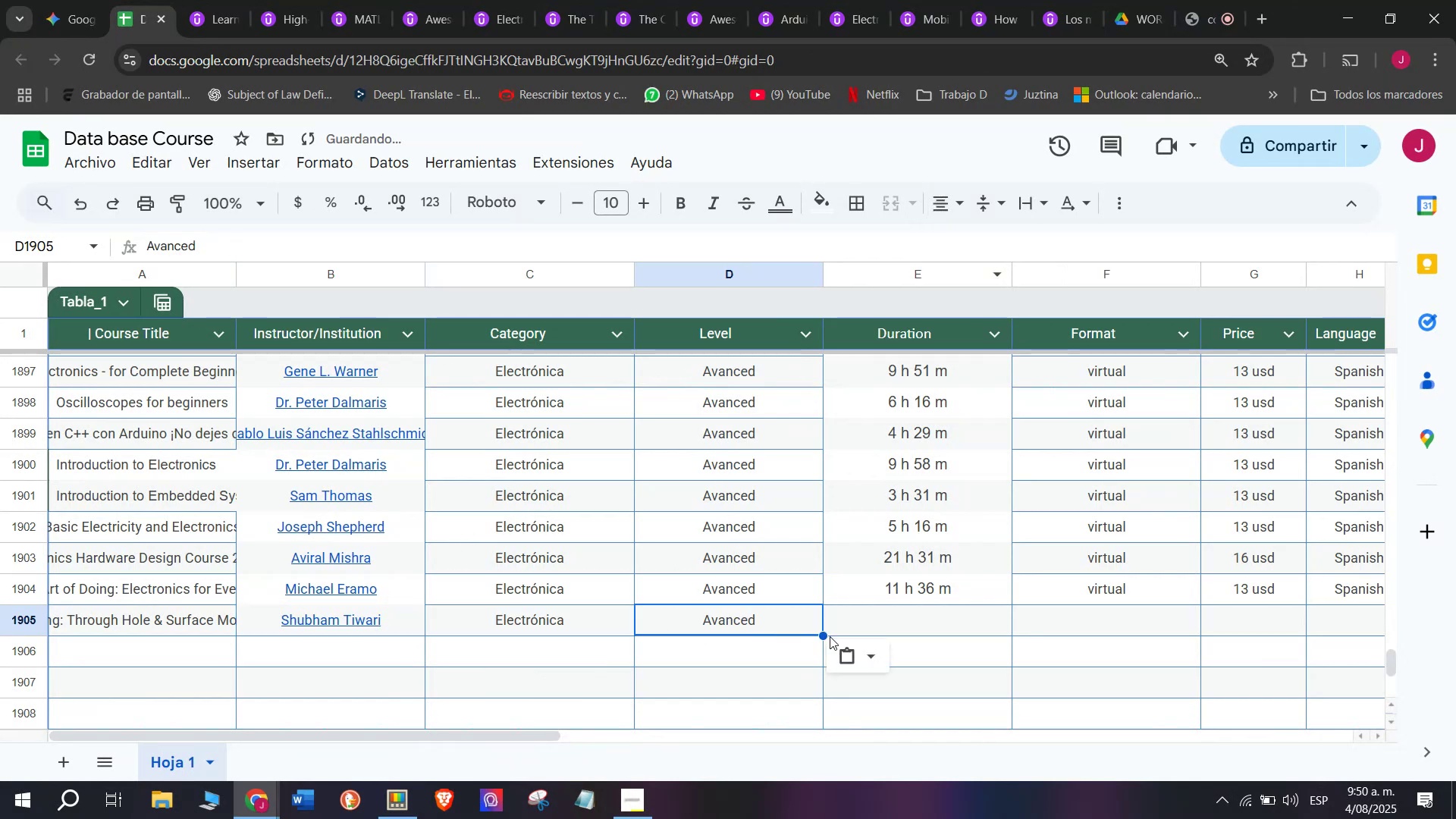 
key(Control+ControlLeft)
 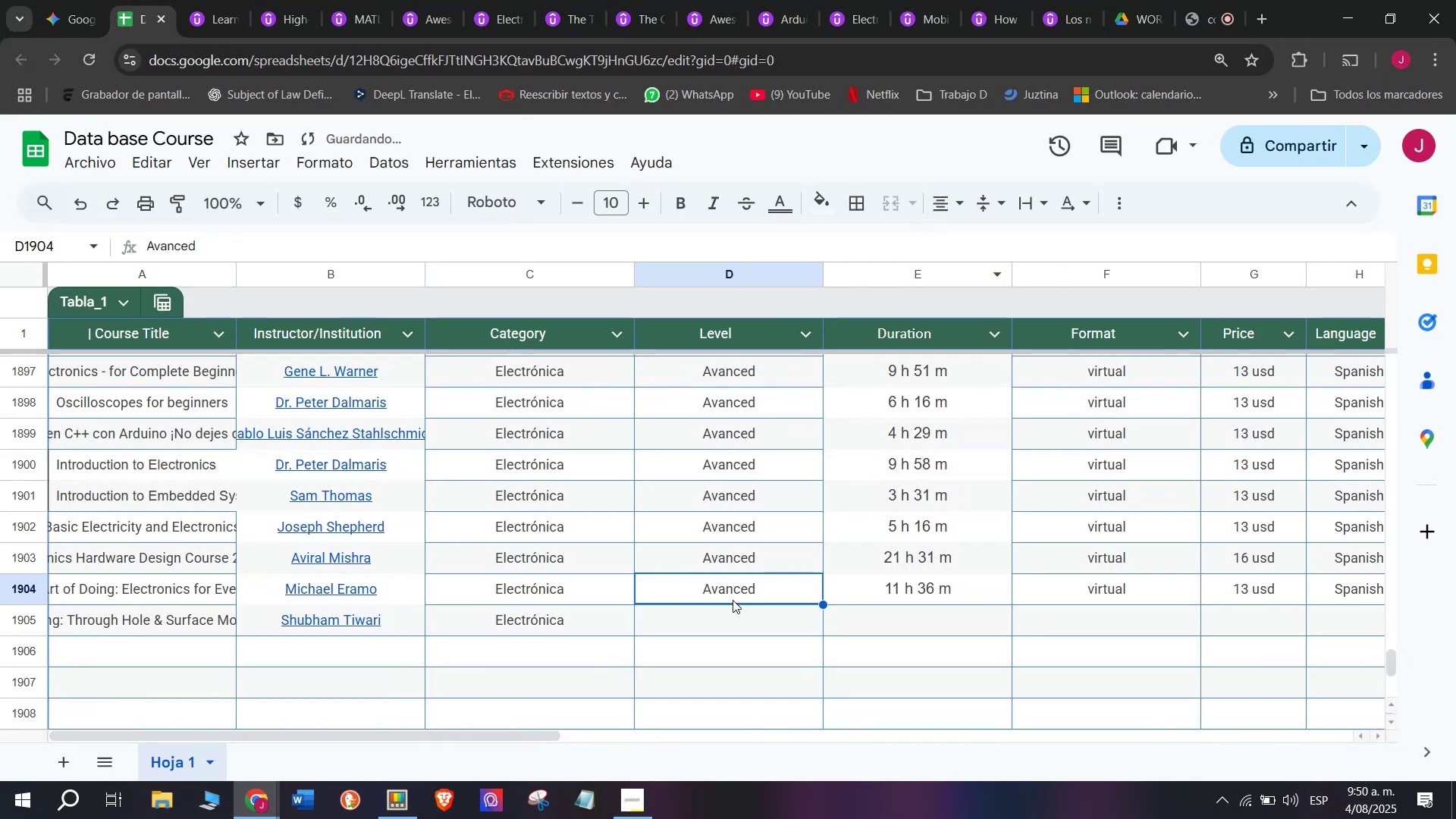 
key(Control+C)
 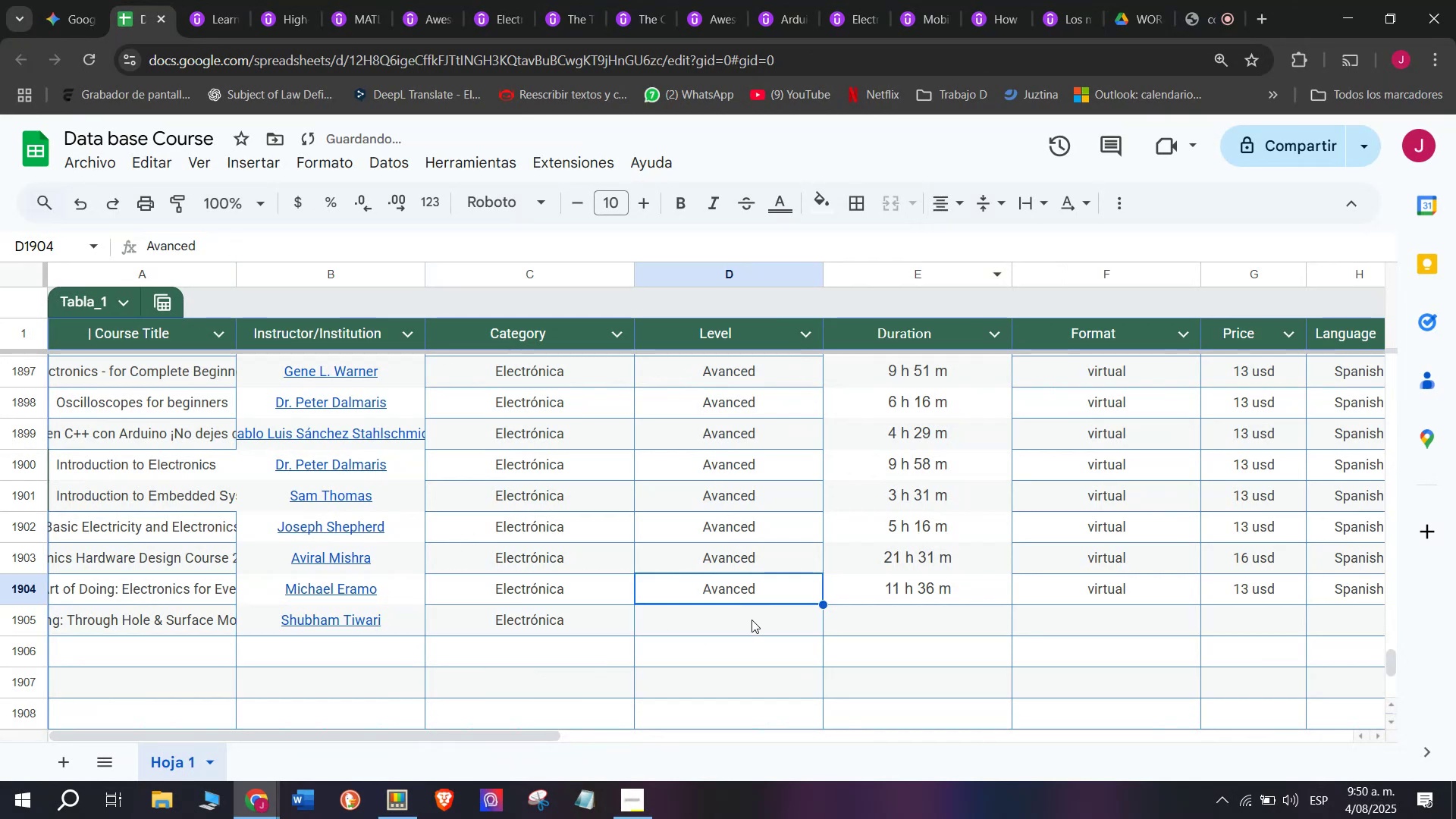 
triple_click([752, 620])
 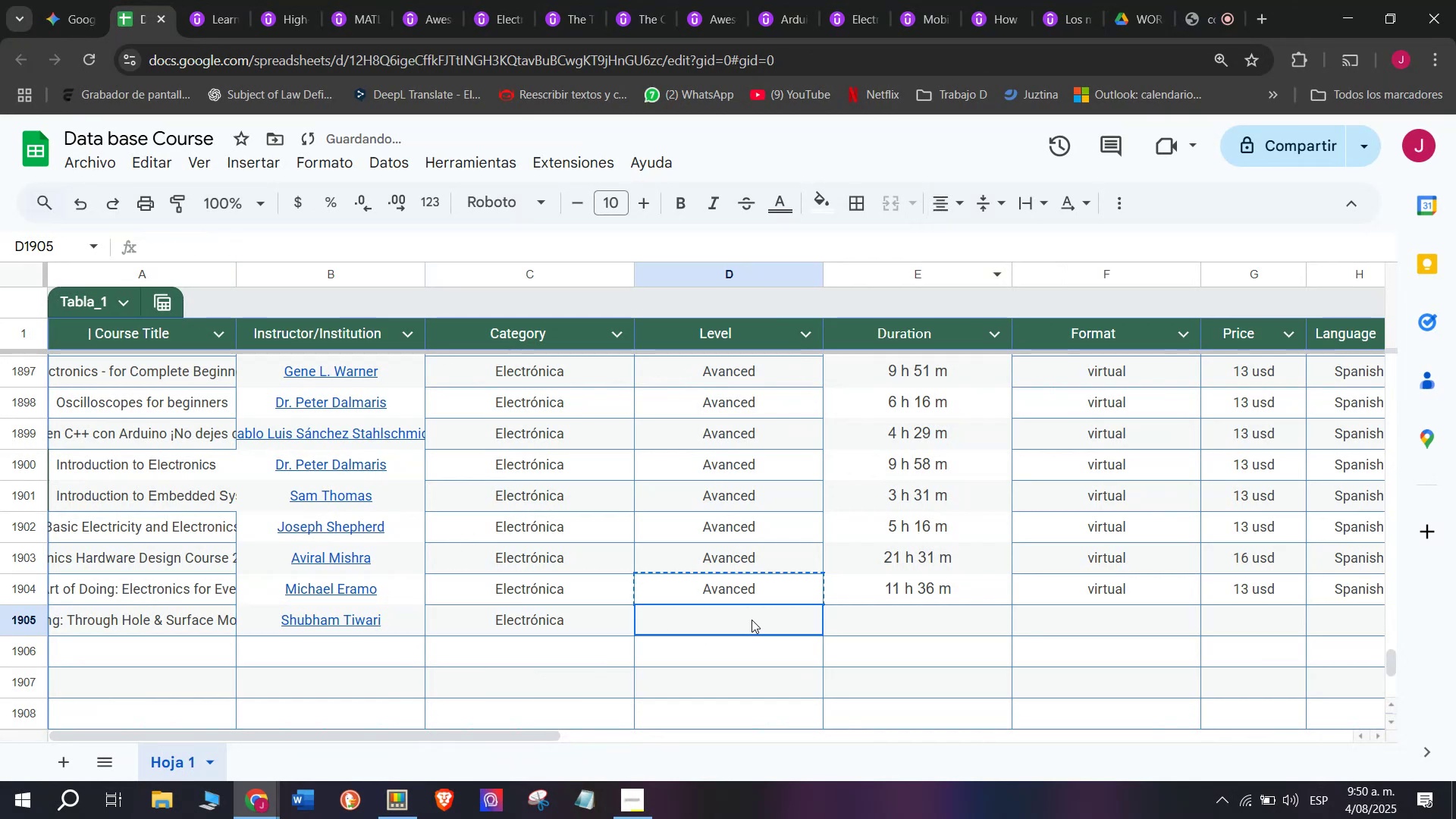 
key(Control+ControlLeft)
 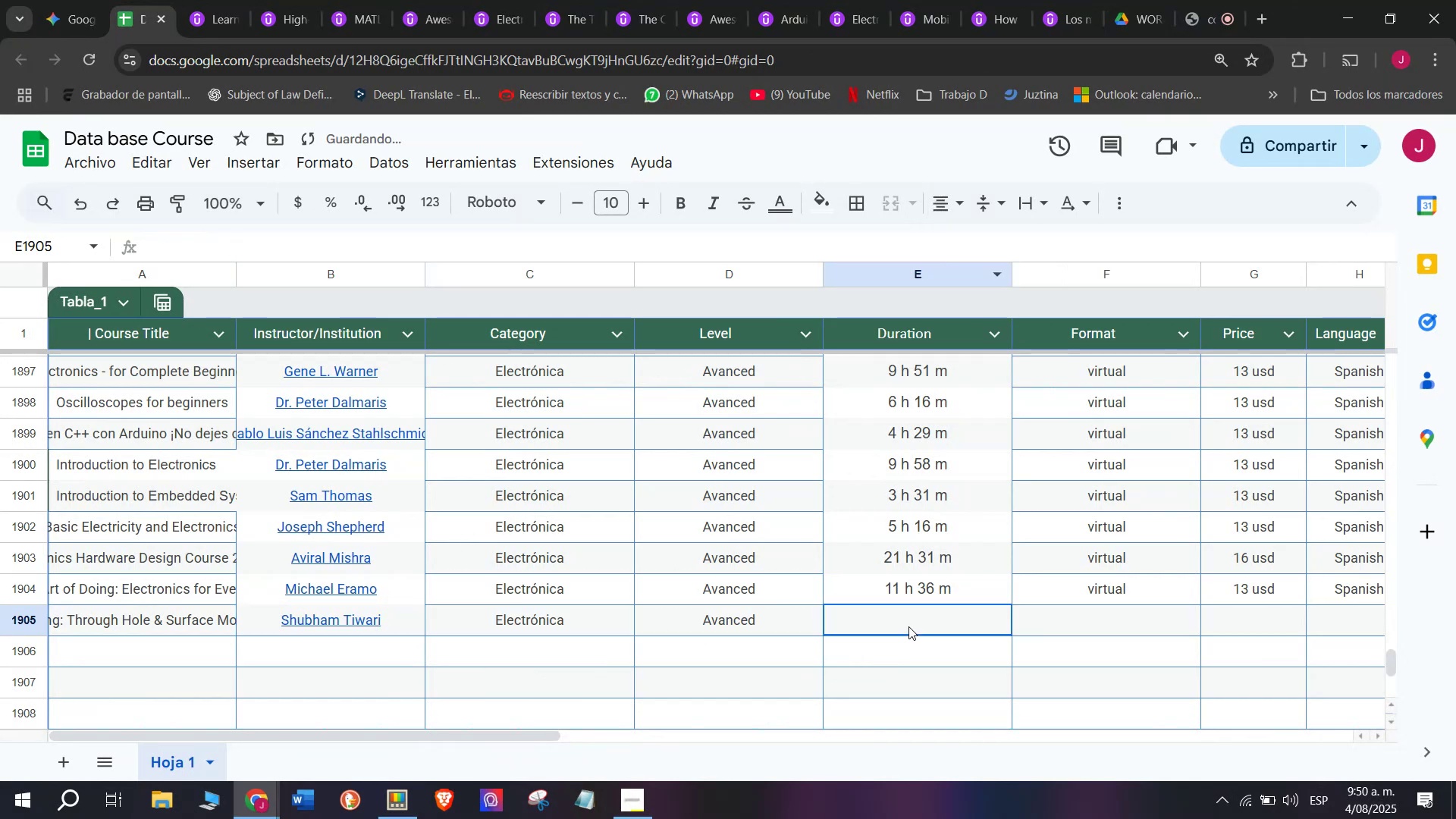 
key(Z)
 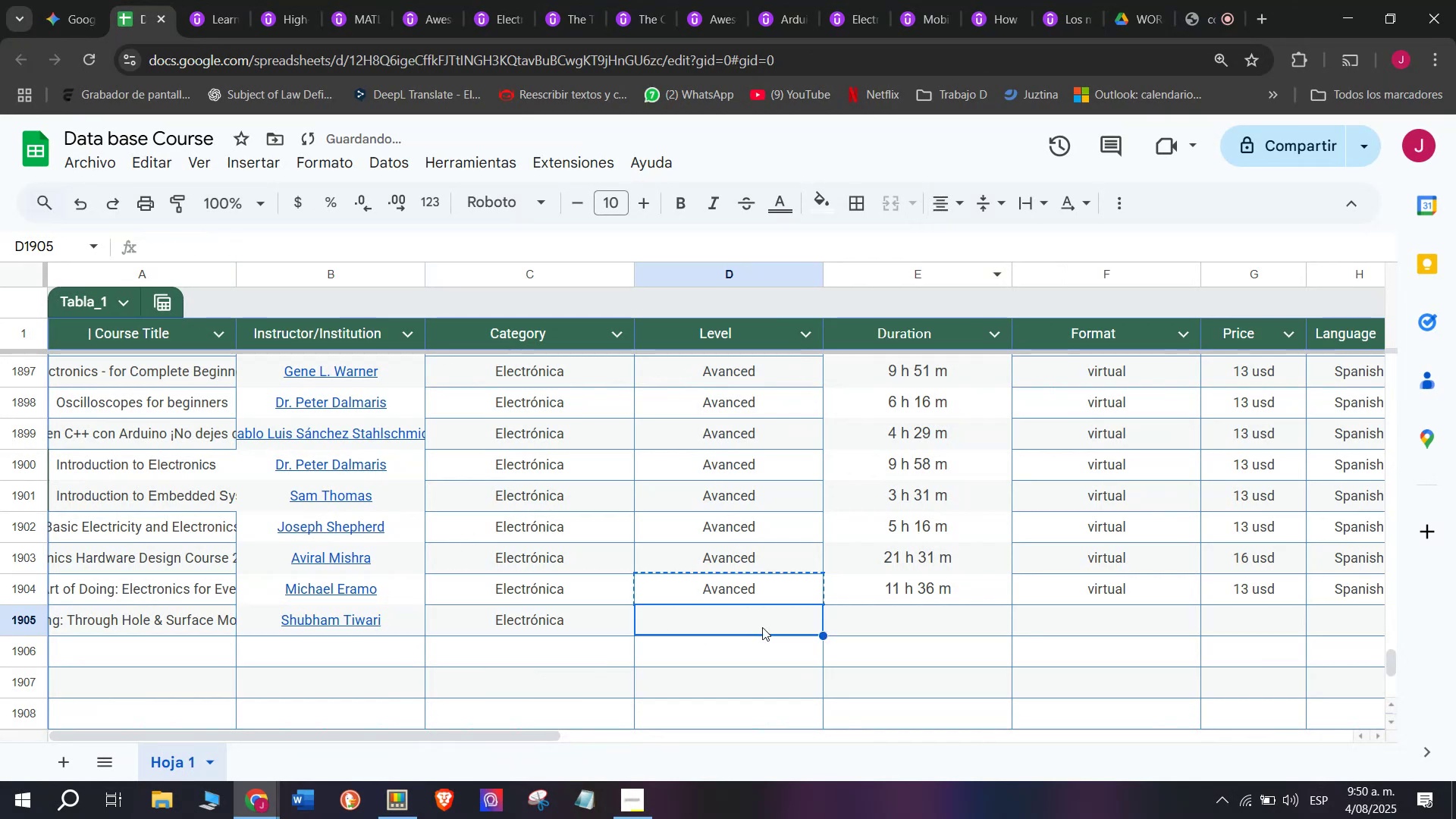 
key(Control+V)
 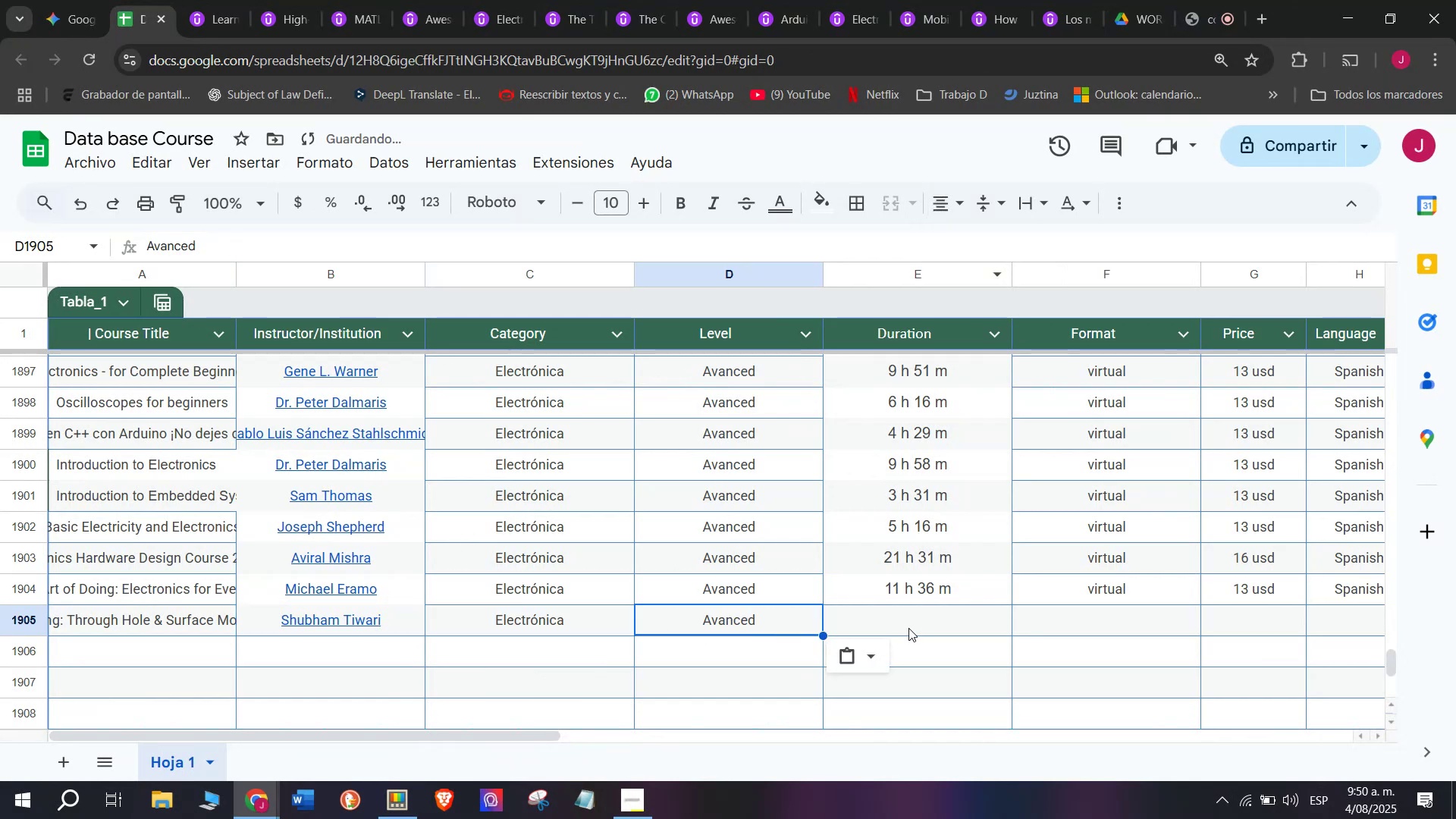 
left_click([908, 626])
 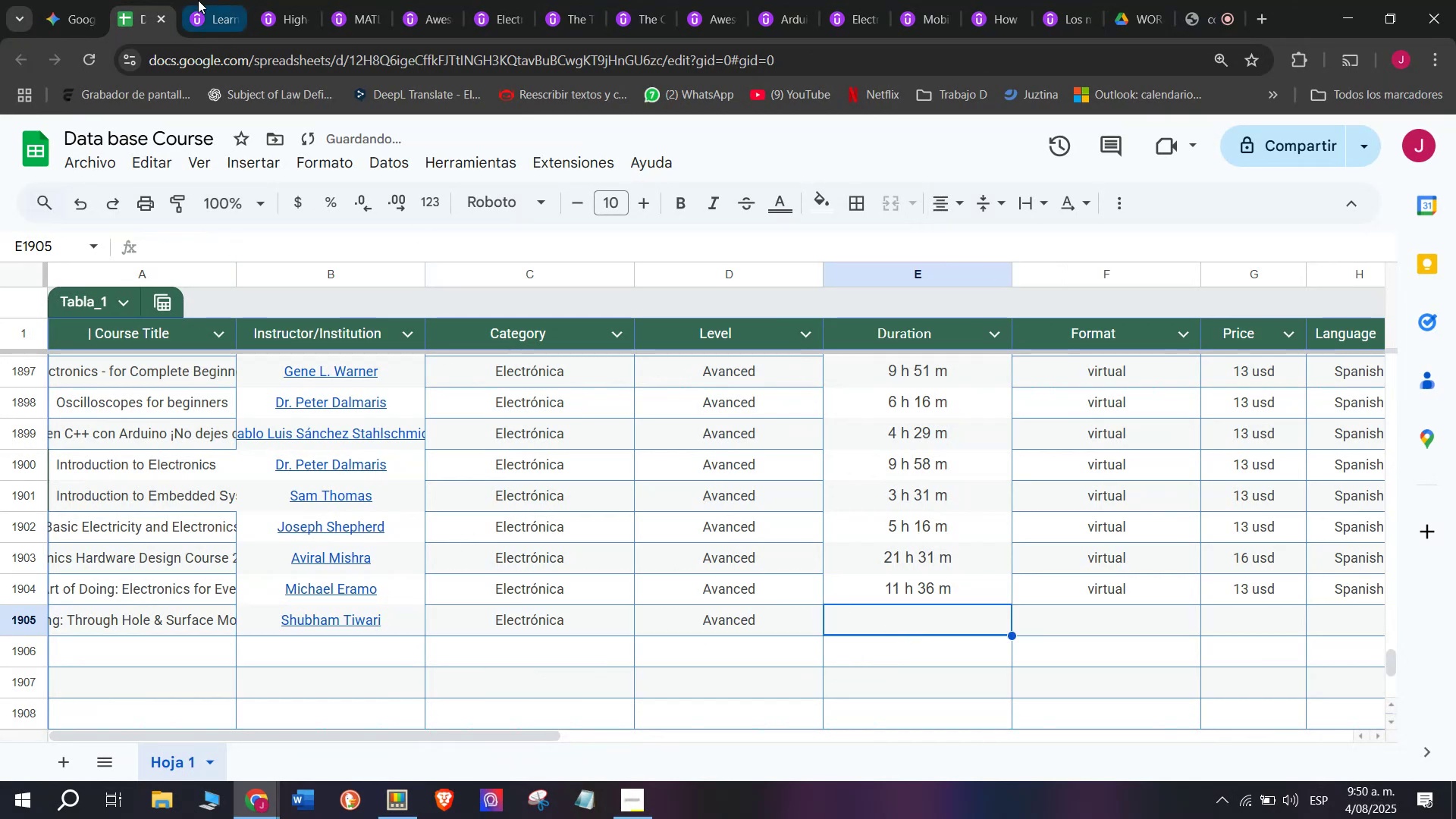 
left_click([199, 0])
 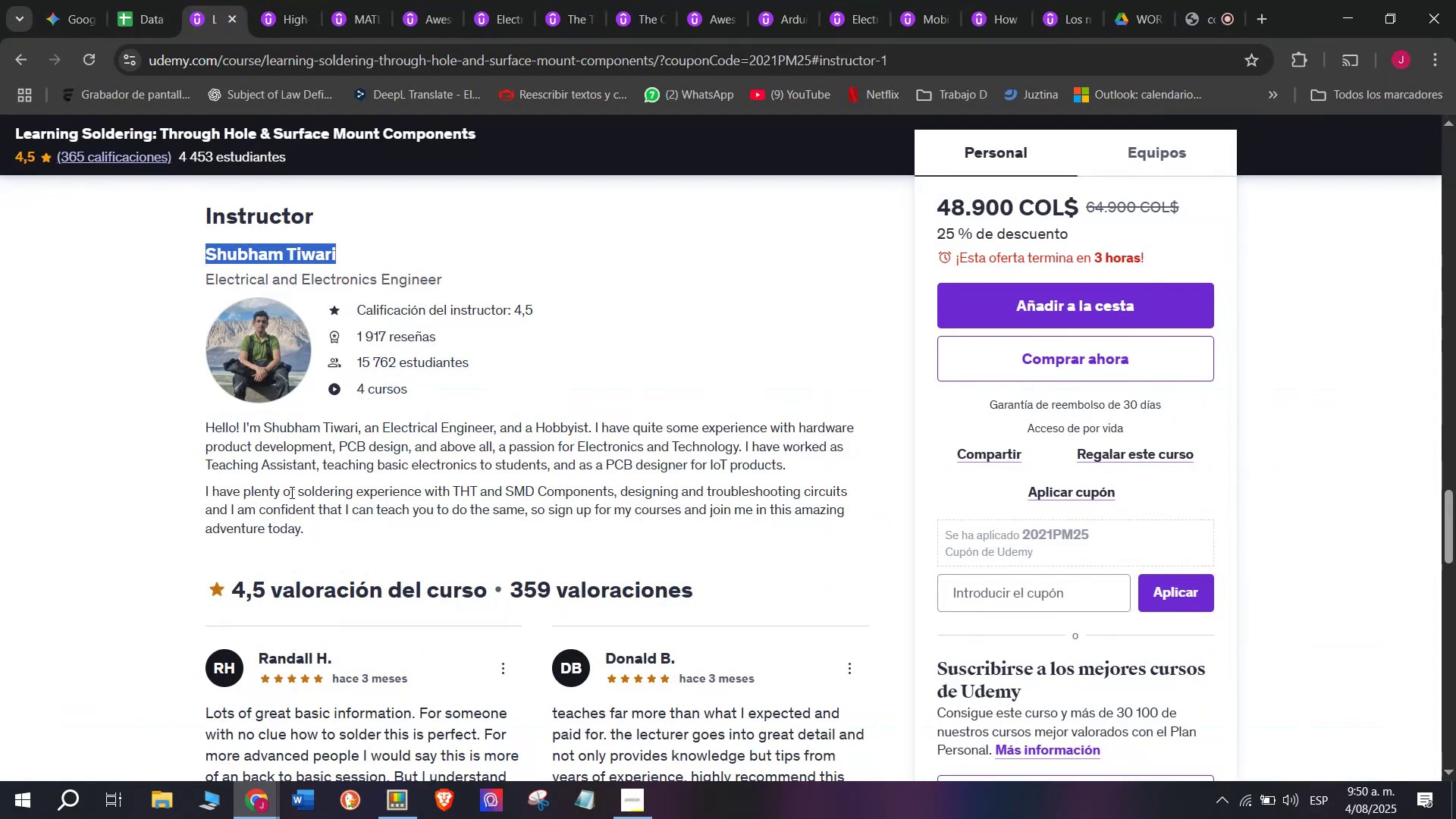 
scroll: coordinate [462, 645], scroll_direction: up, amount: 9.0
 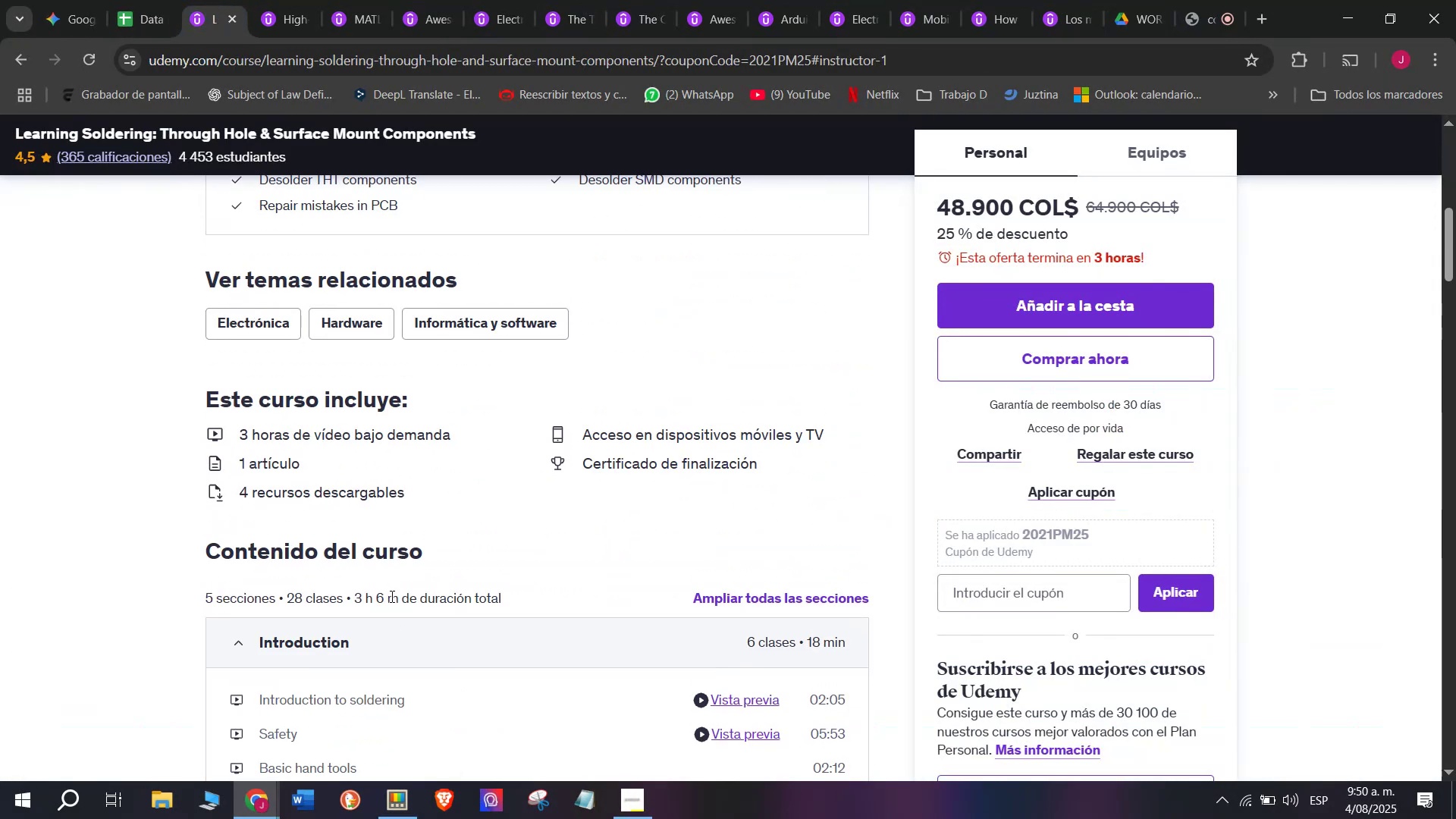 
left_click_drag(start_coordinate=[401, 598], to_coordinate=[356, 596])
 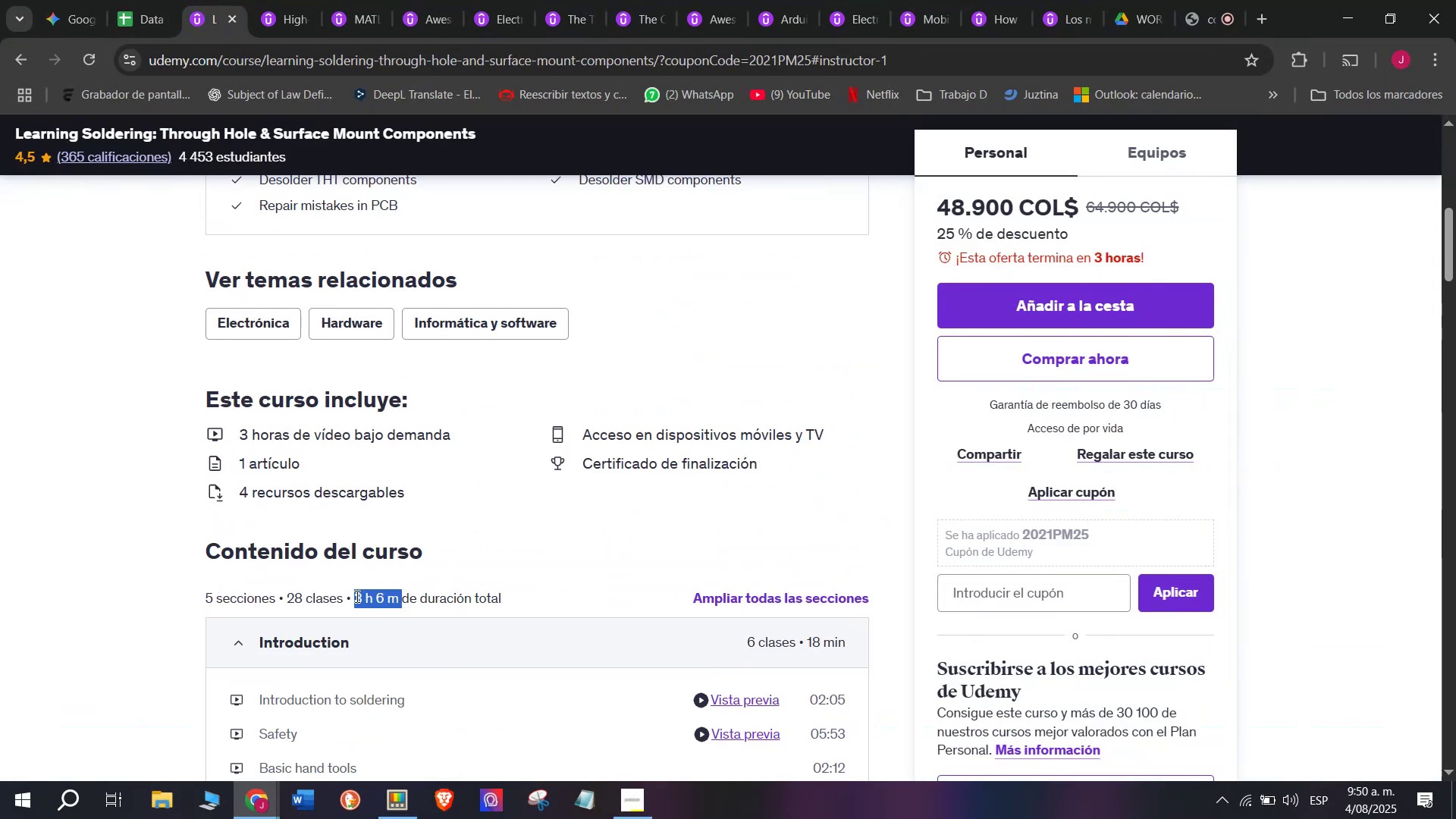 
key(Control+ControlLeft)
 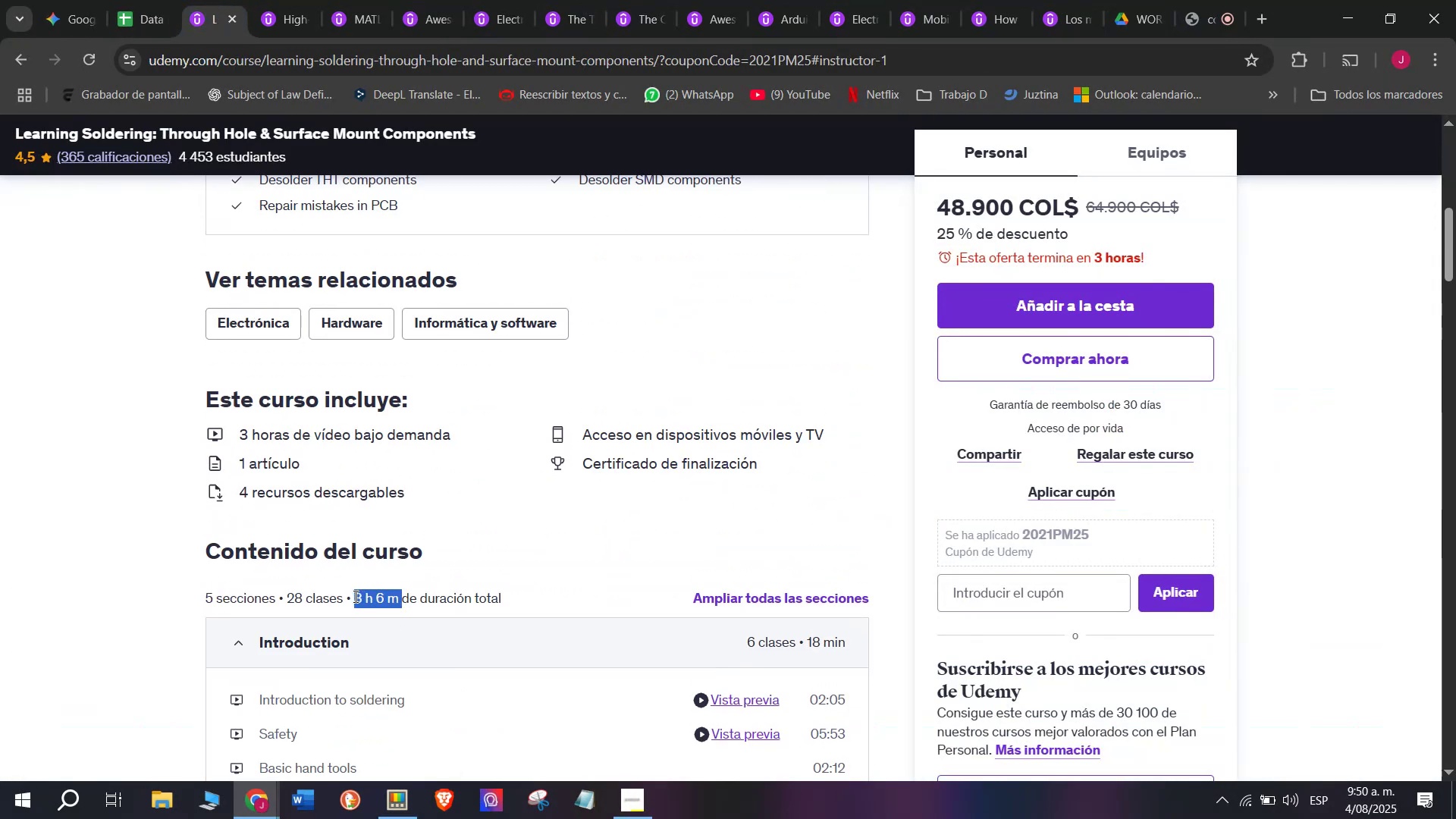 
key(Break)
 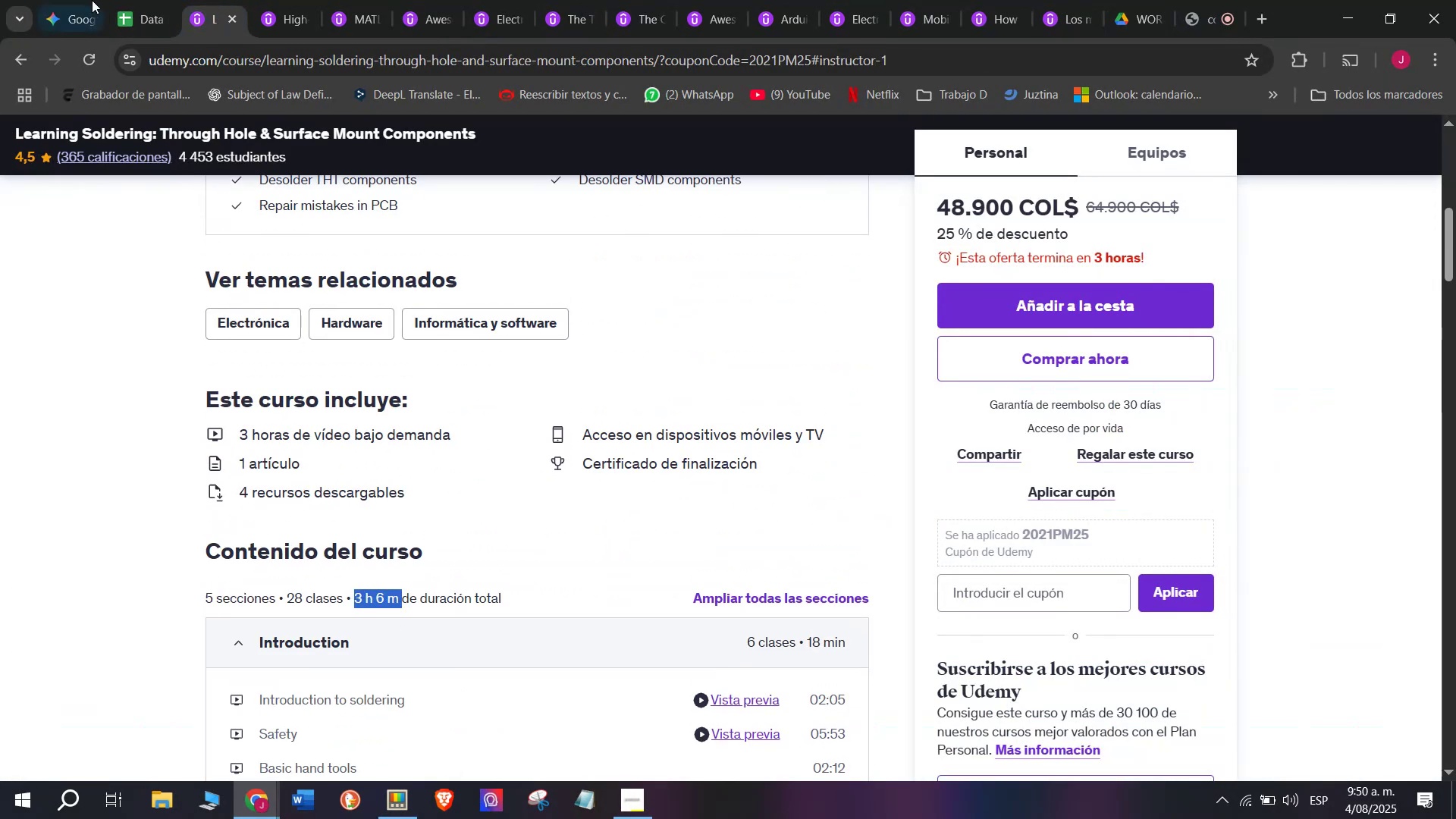 
key(Control+C)
 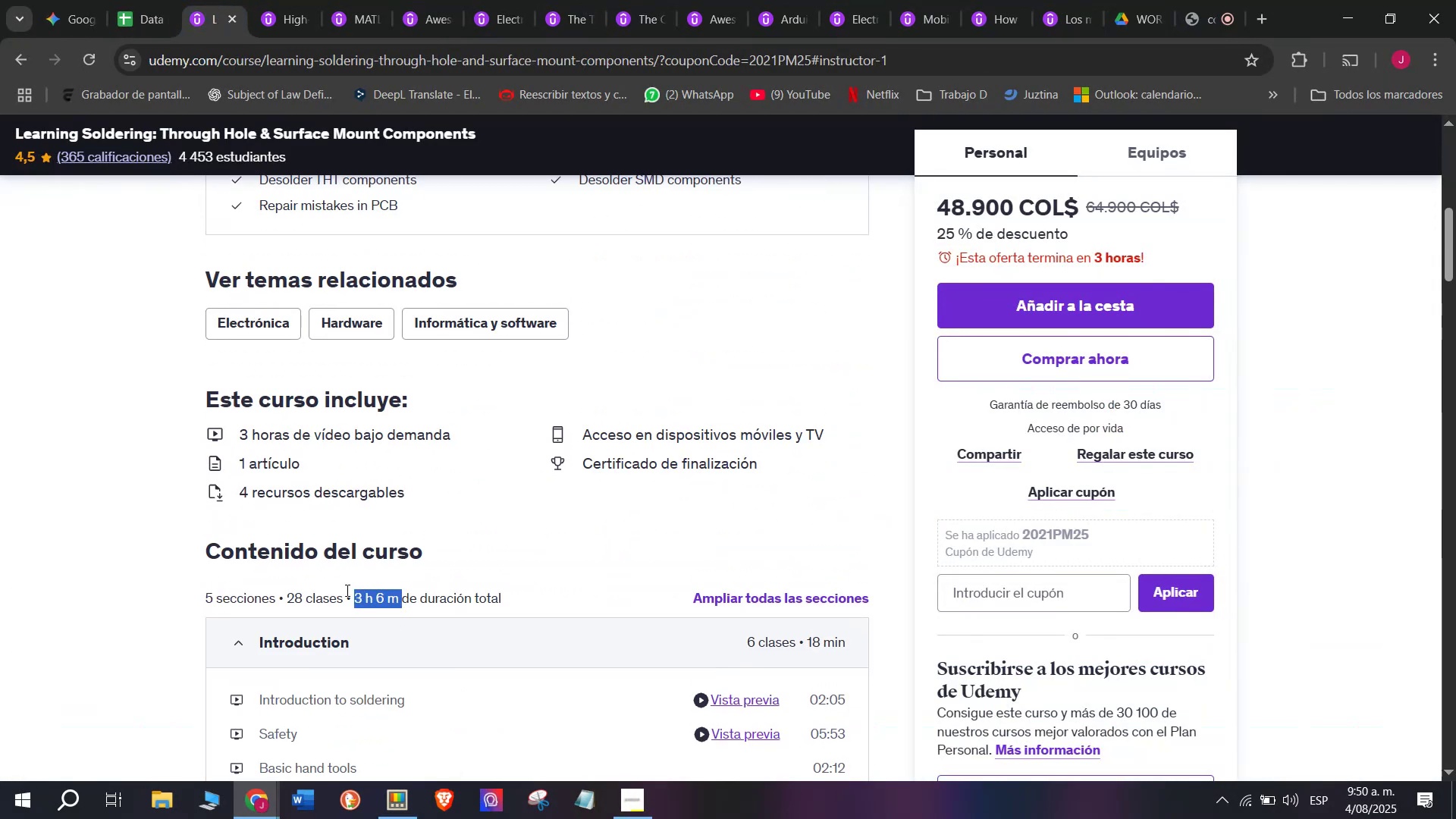 
key(Break)
 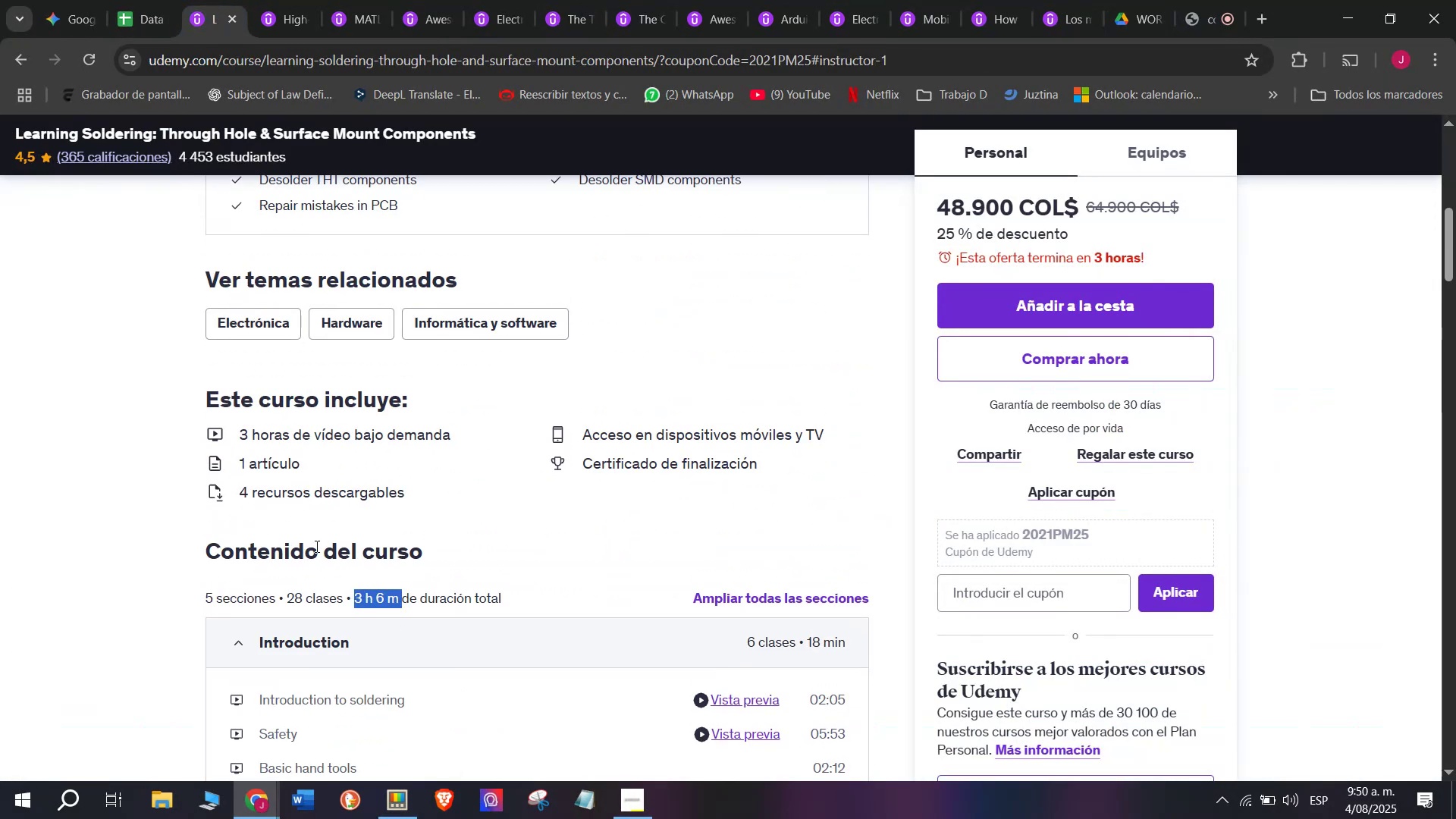 
key(Control+ControlLeft)
 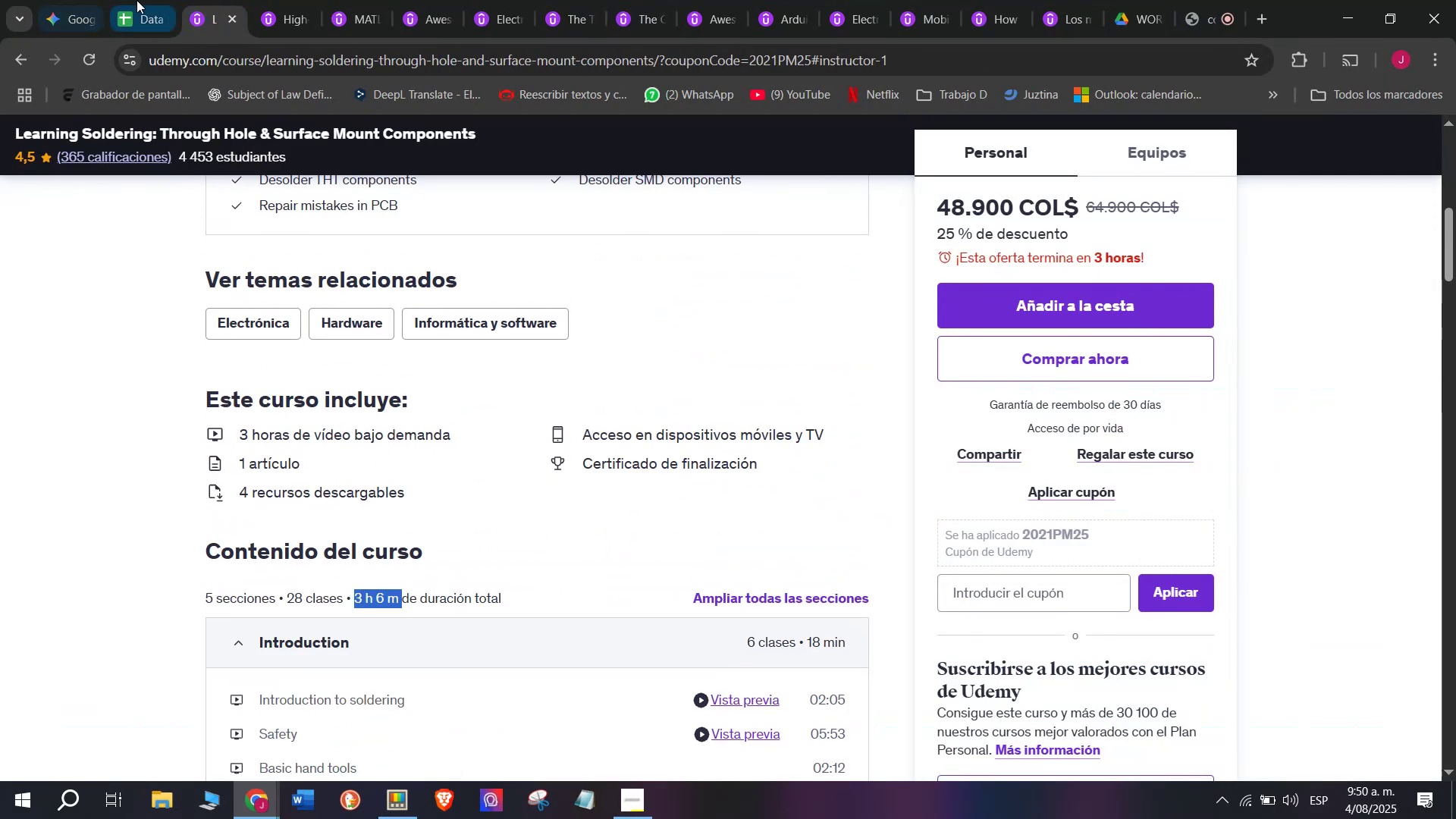 
key(Control+C)
 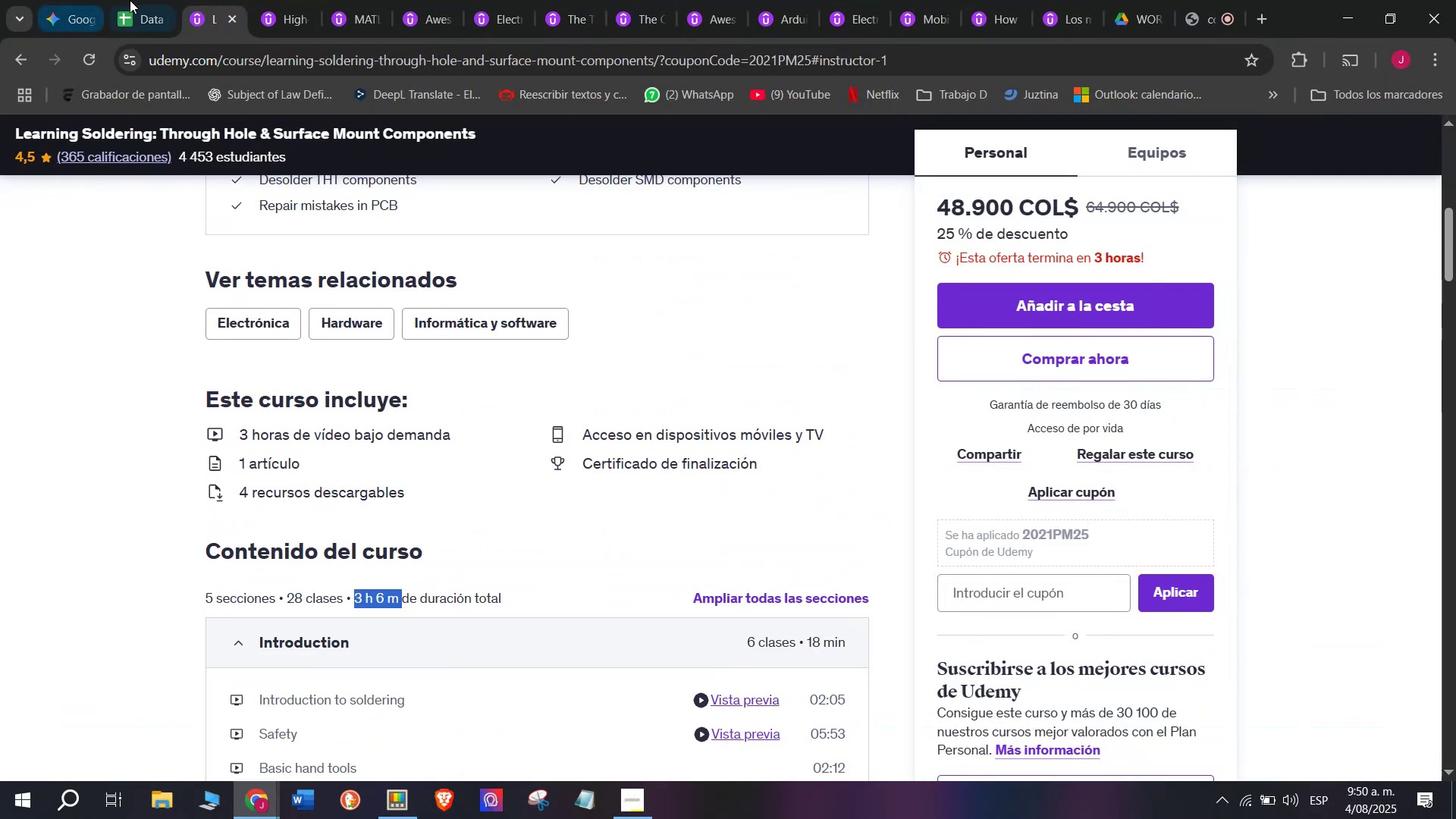 
left_click([136, 0])
 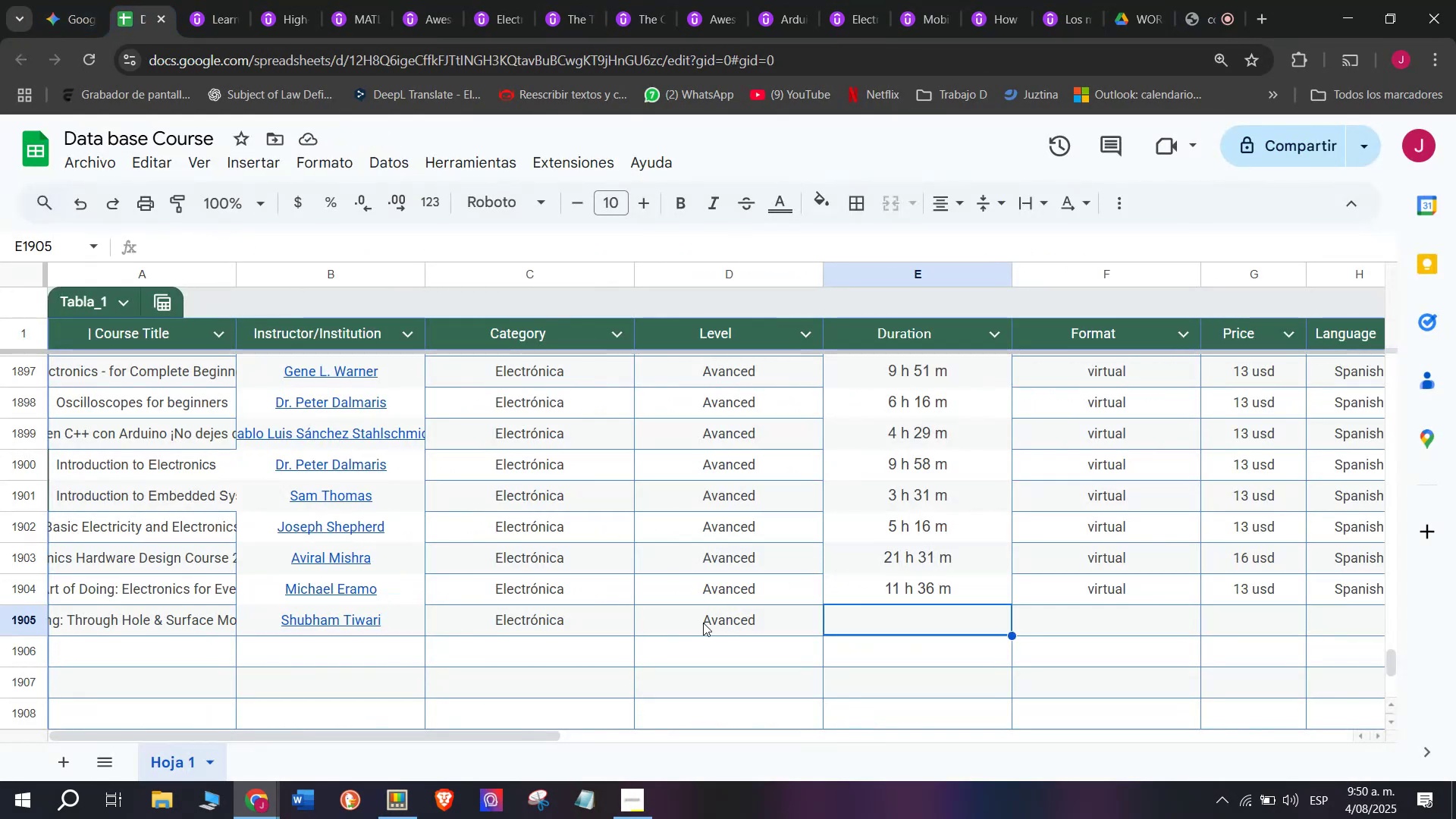 
key(Control+ControlLeft)
 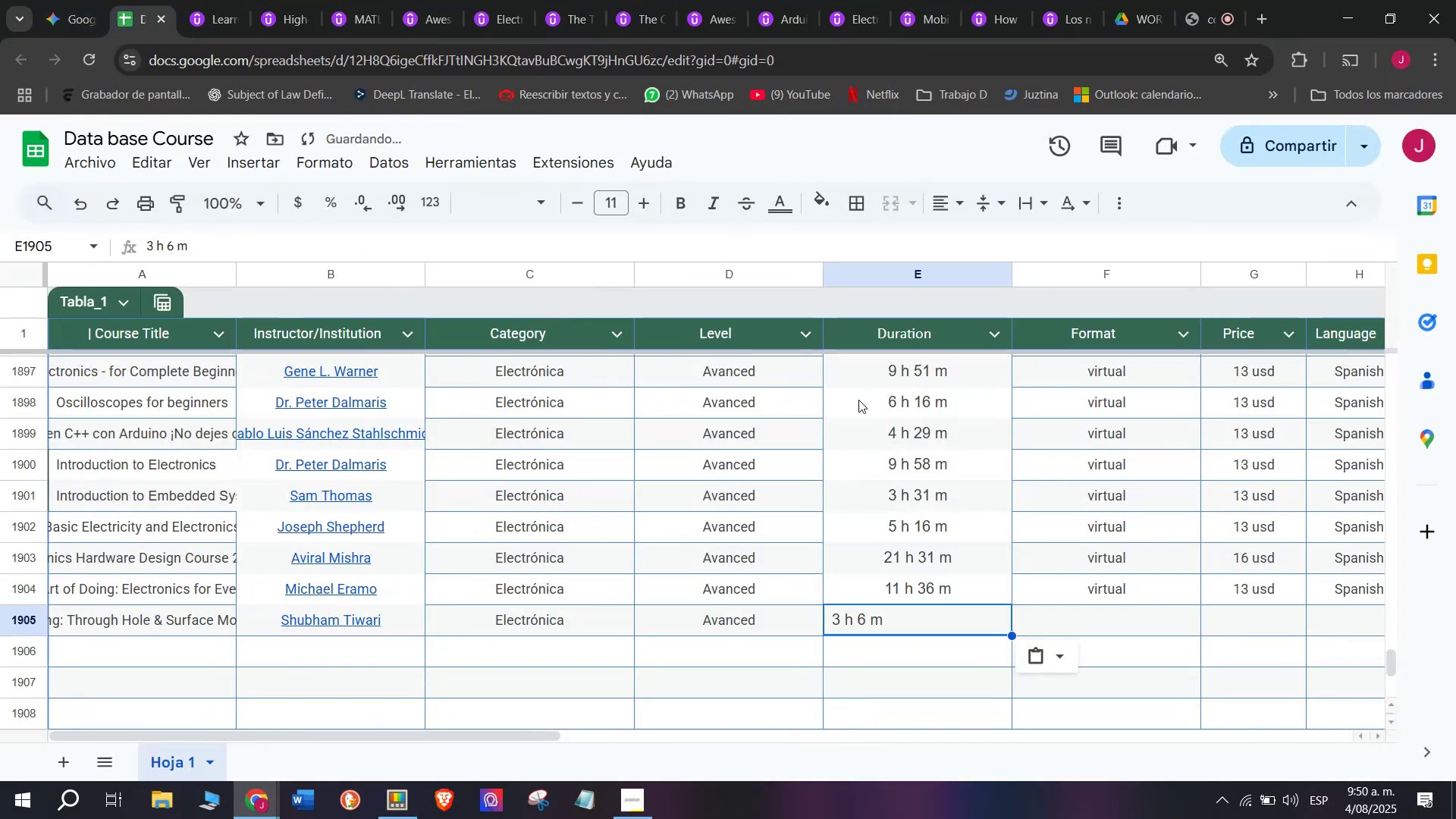 
key(Z)
 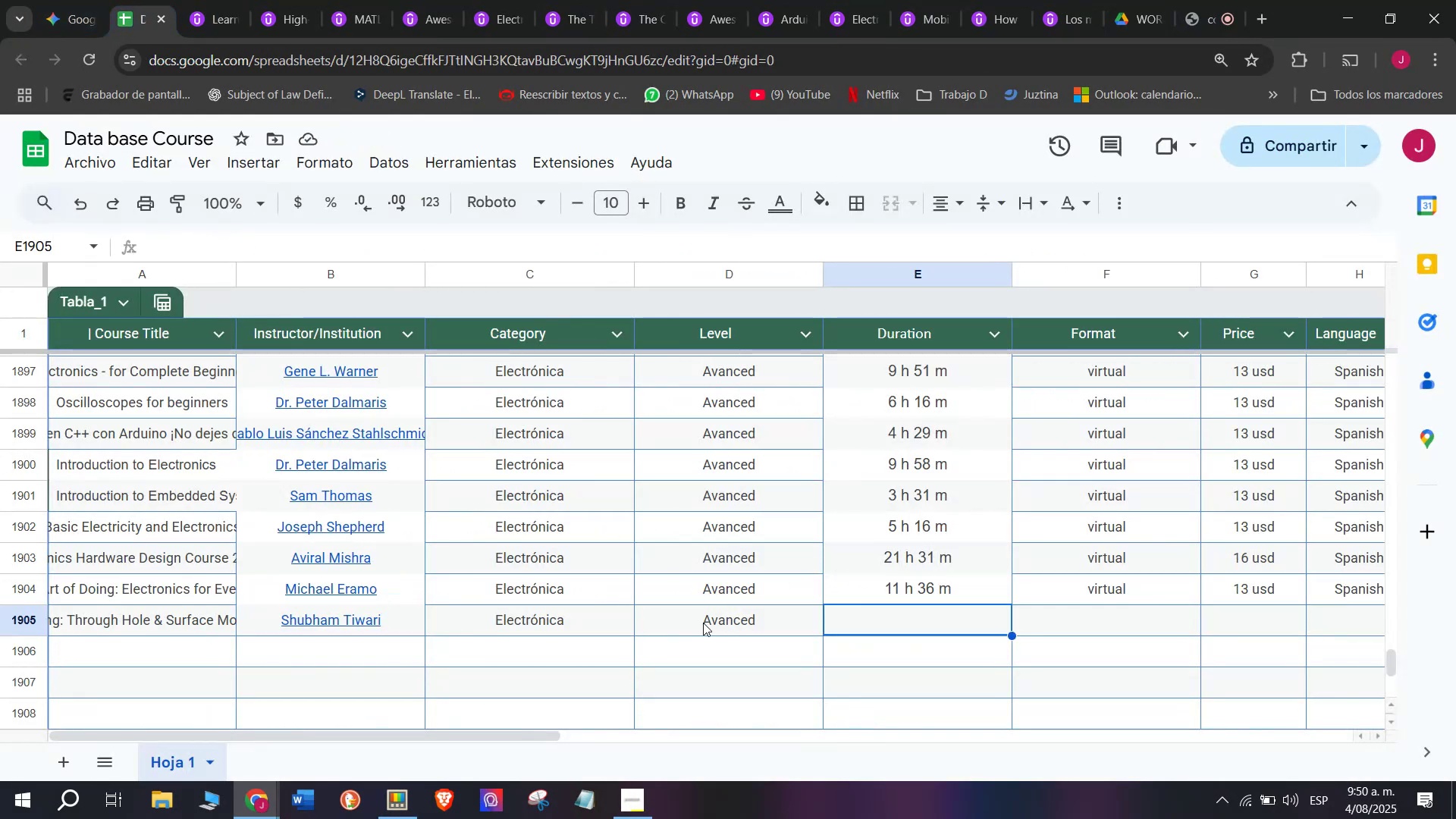 
key(Control+V)
 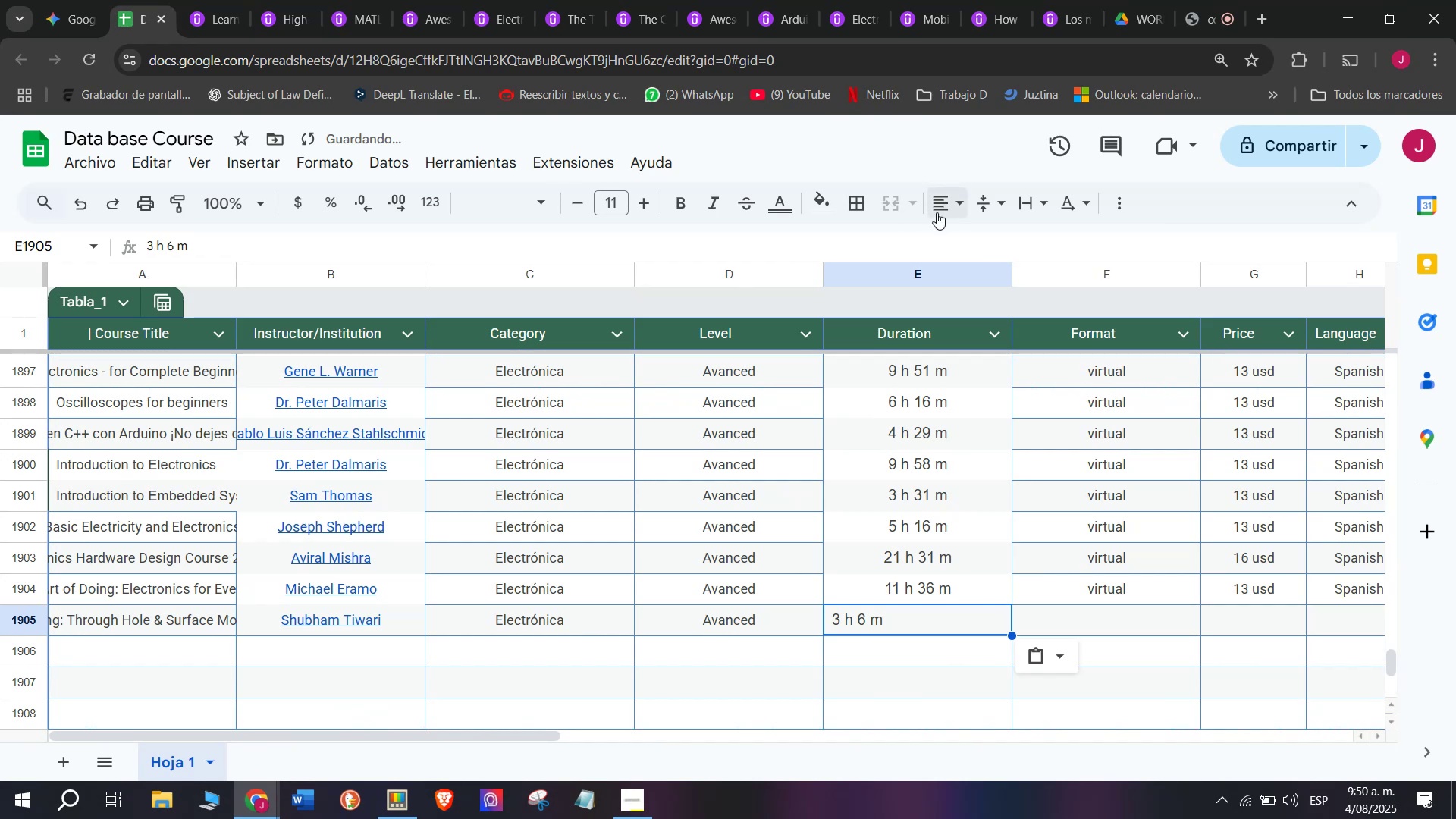 
double_click([985, 241])
 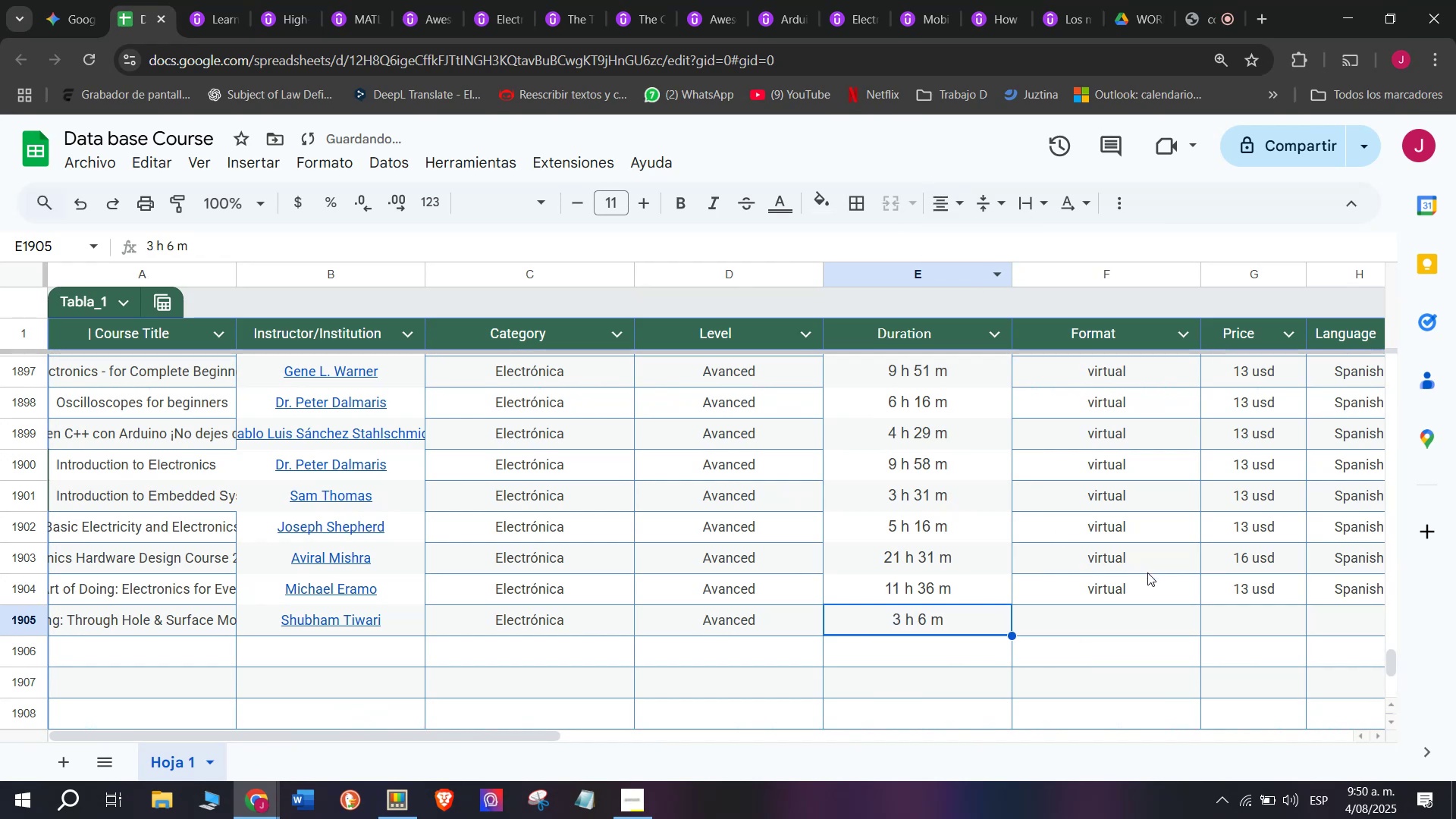 
left_click([1158, 594])
 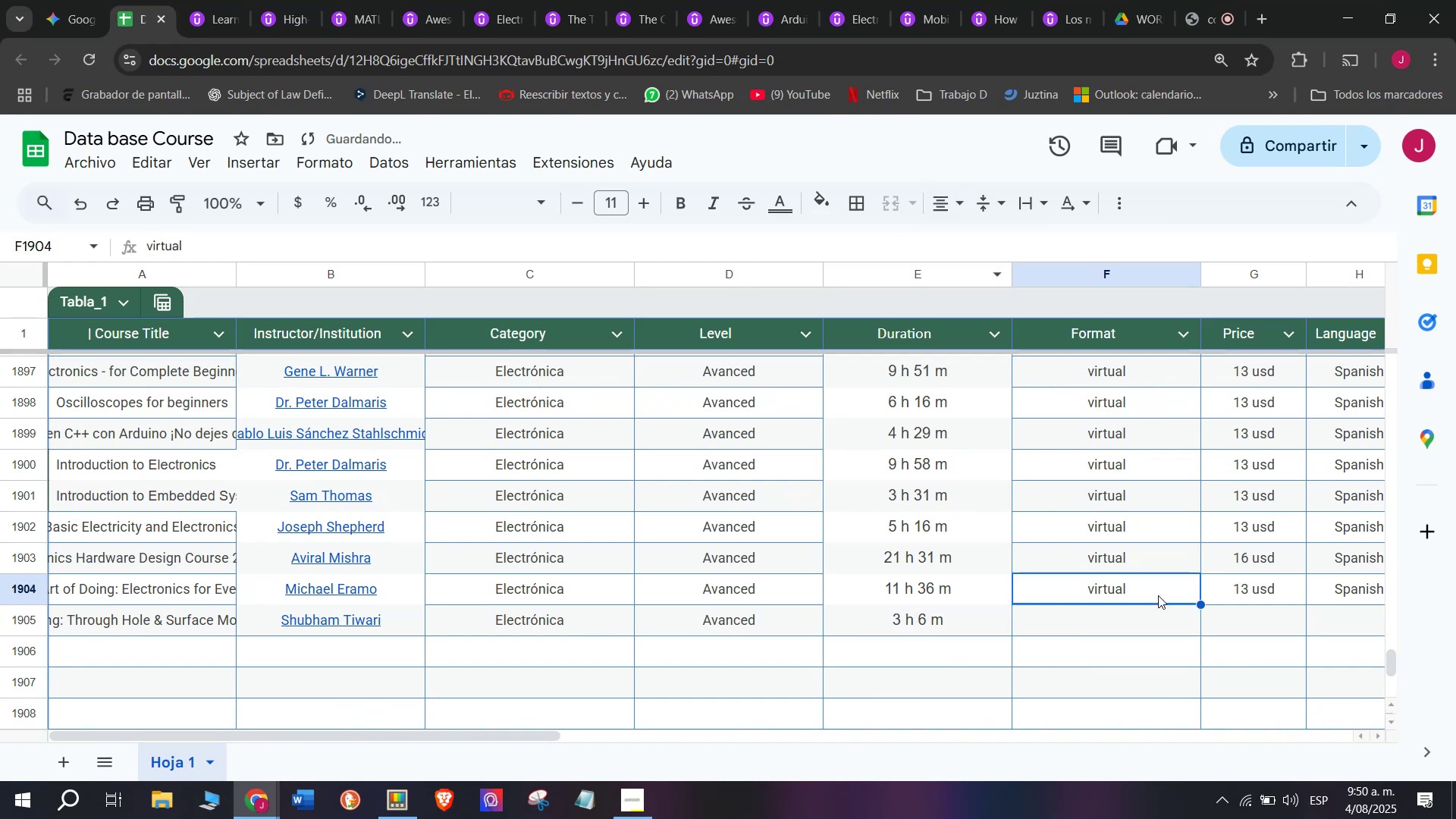 
key(Control+ControlLeft)
 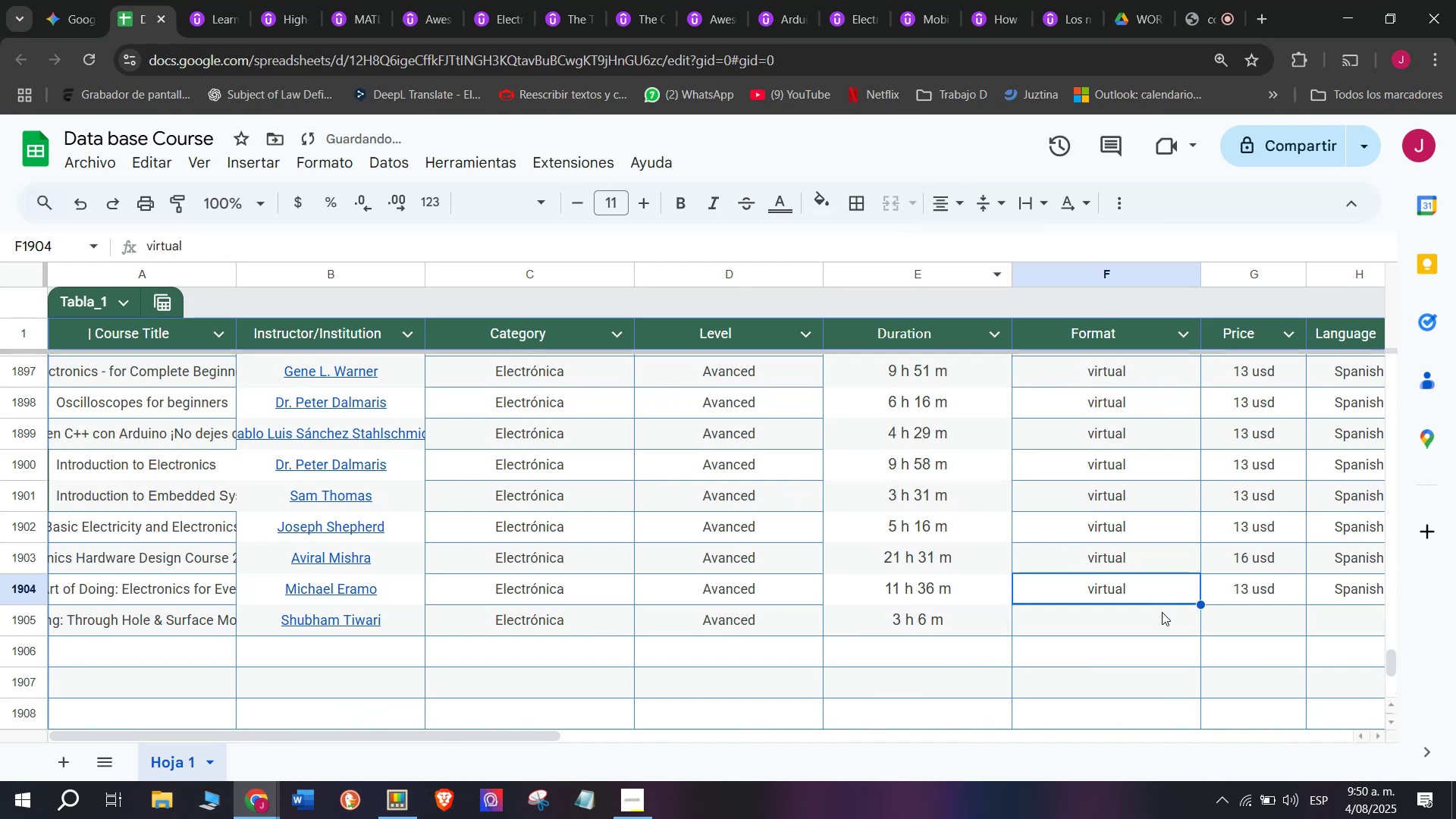 
key(Break)
 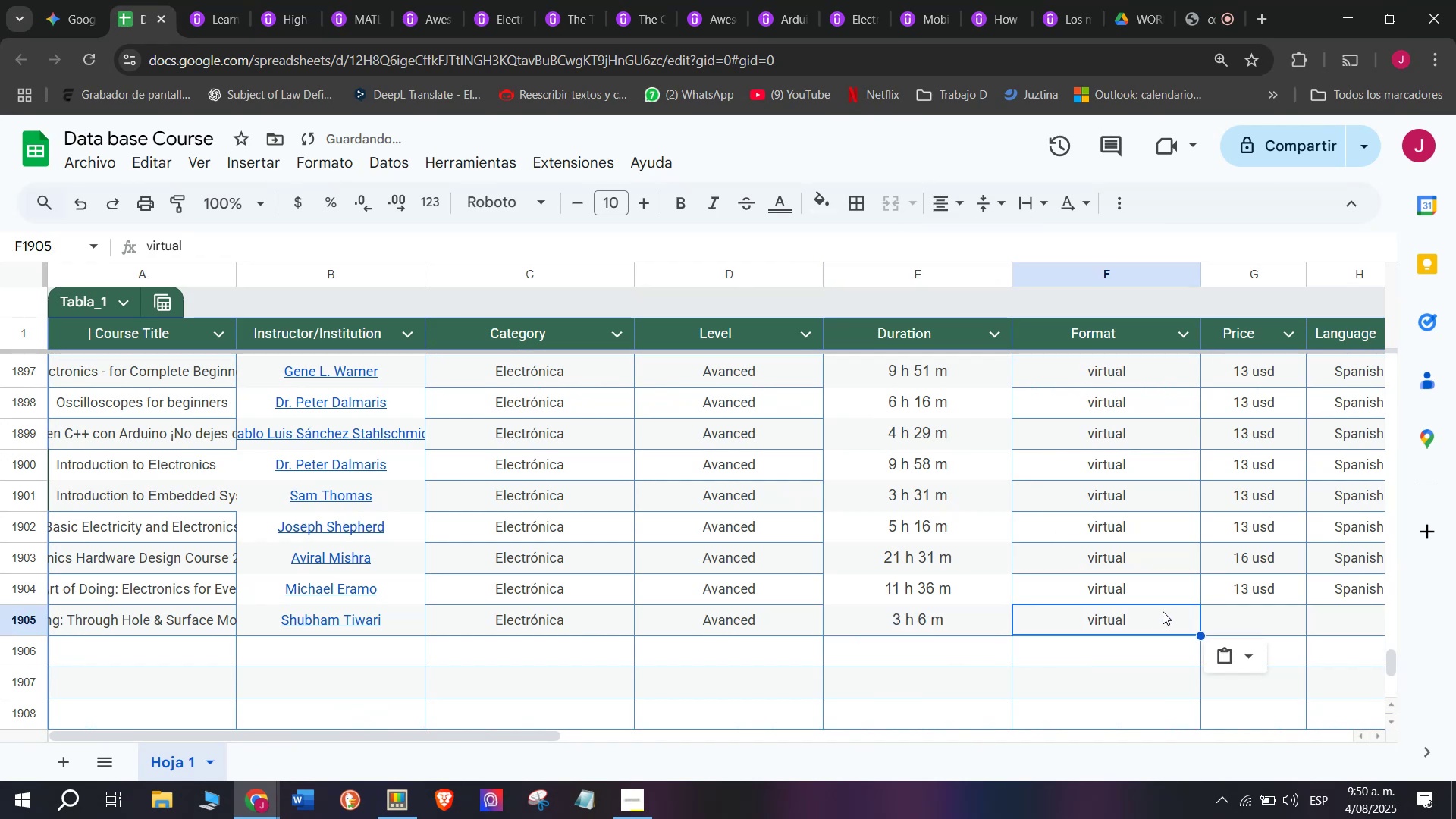 
key(Control+C)
 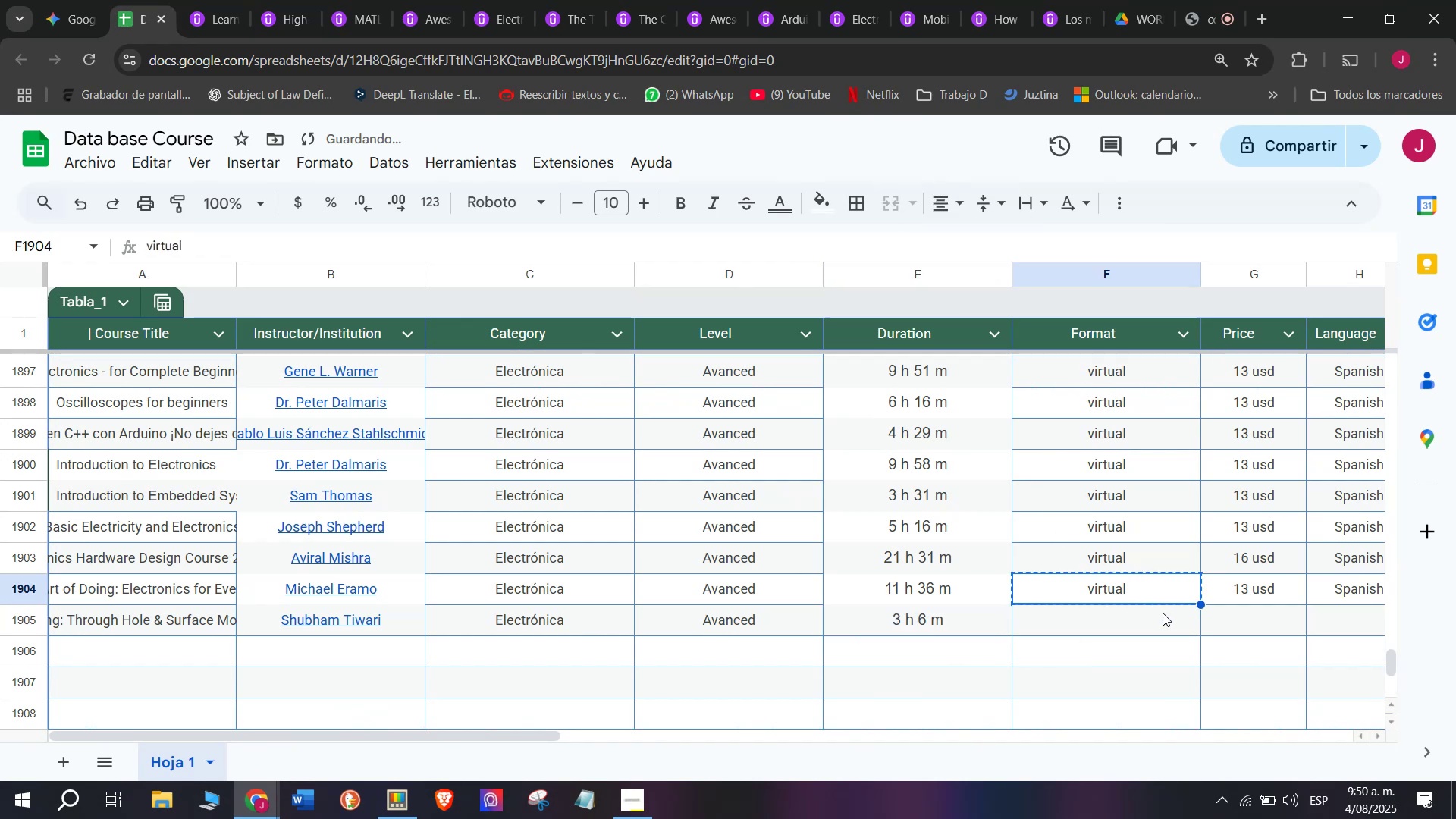 
key(Z)
 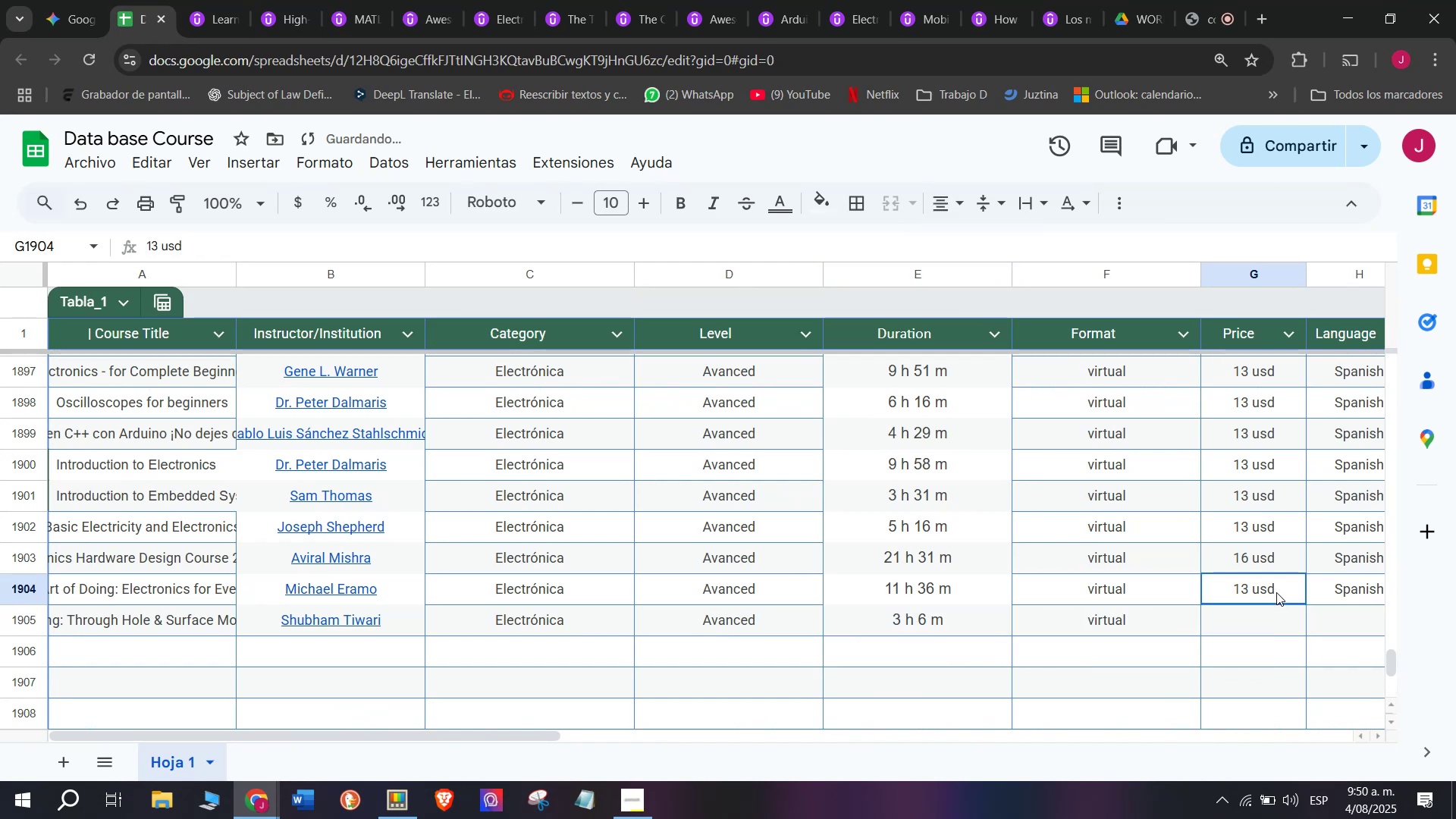 
key(Control+ControlLeft)
 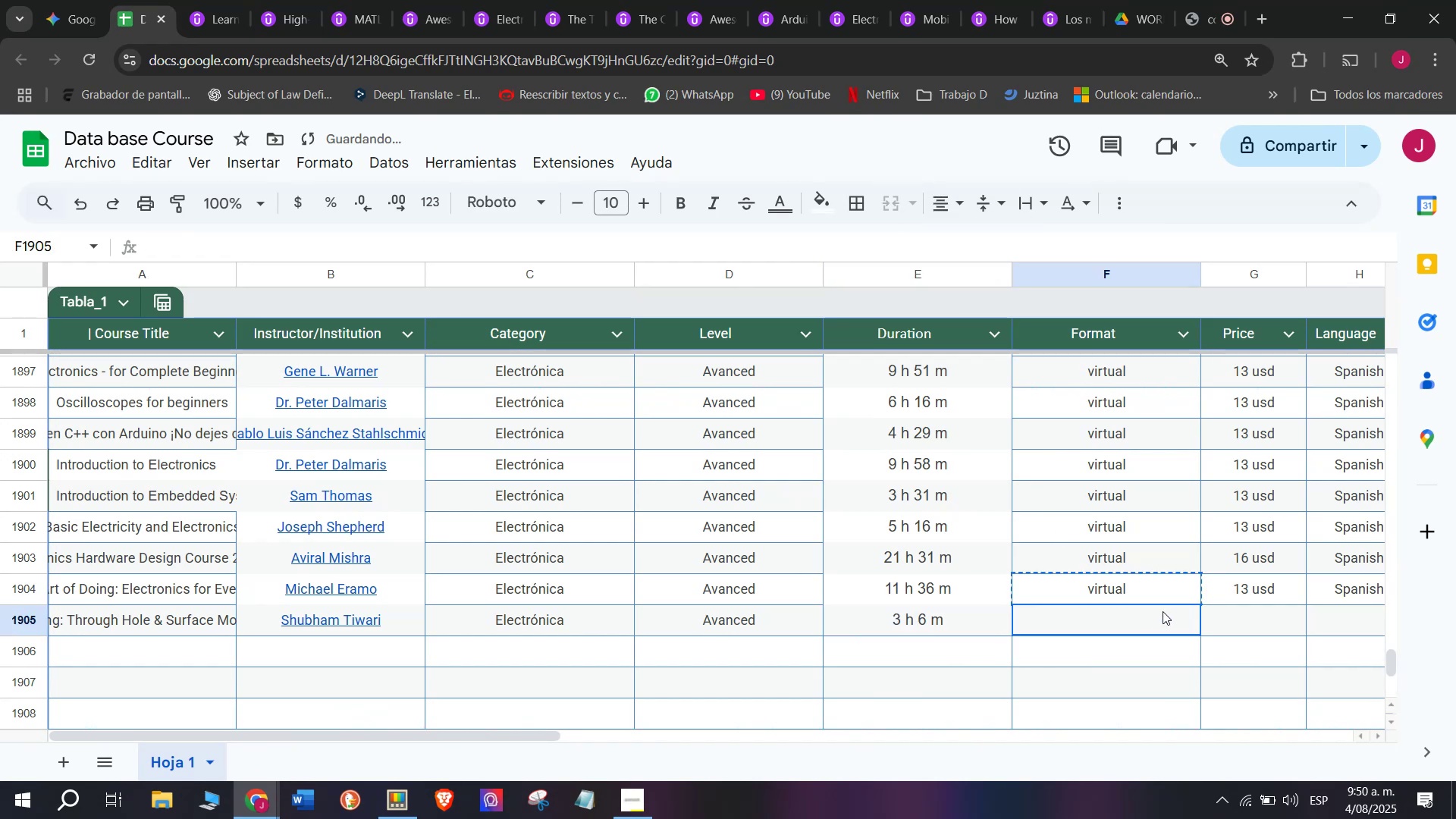 
key(Control+V)
 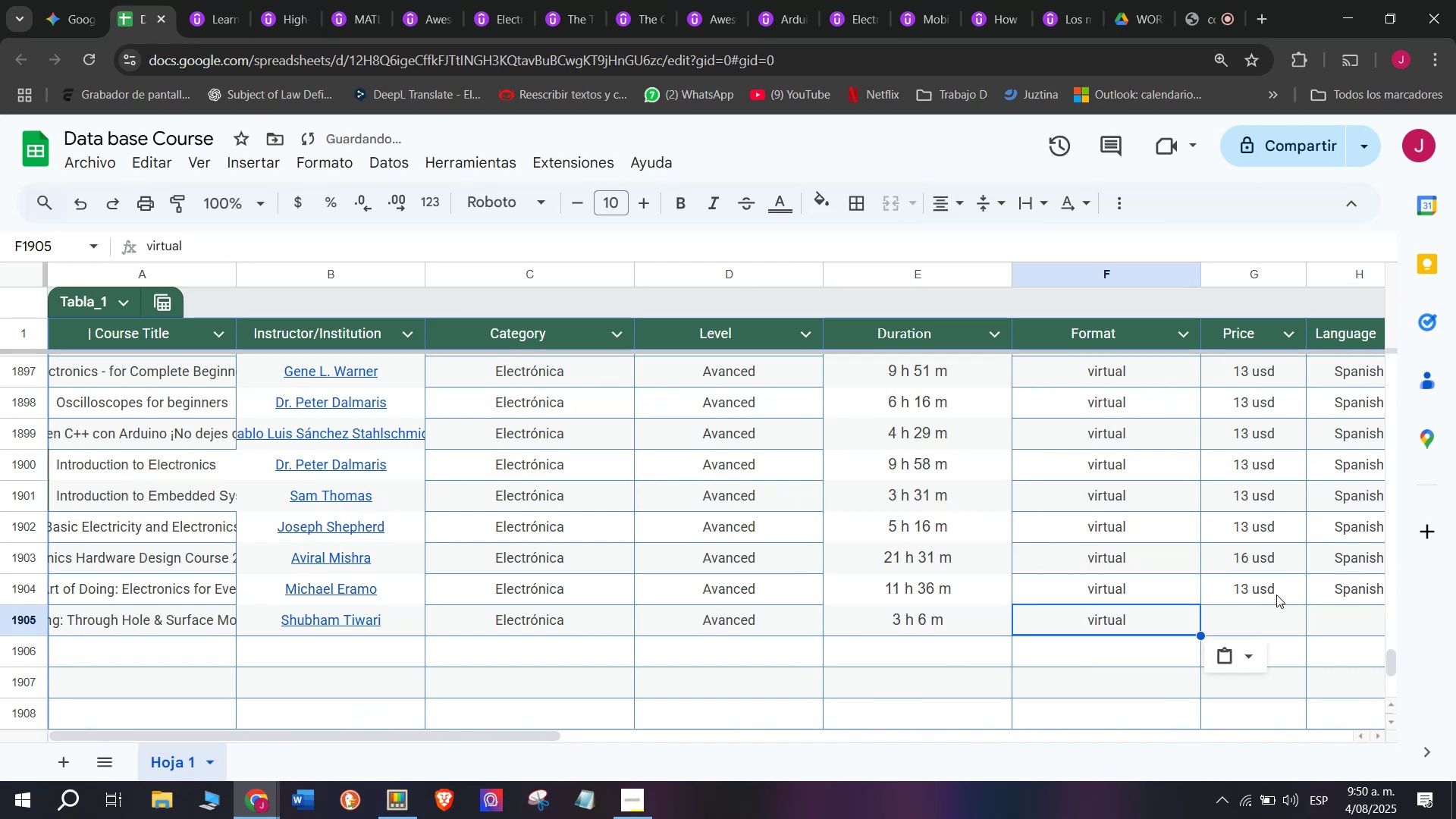 
left_click([1276, 592])
 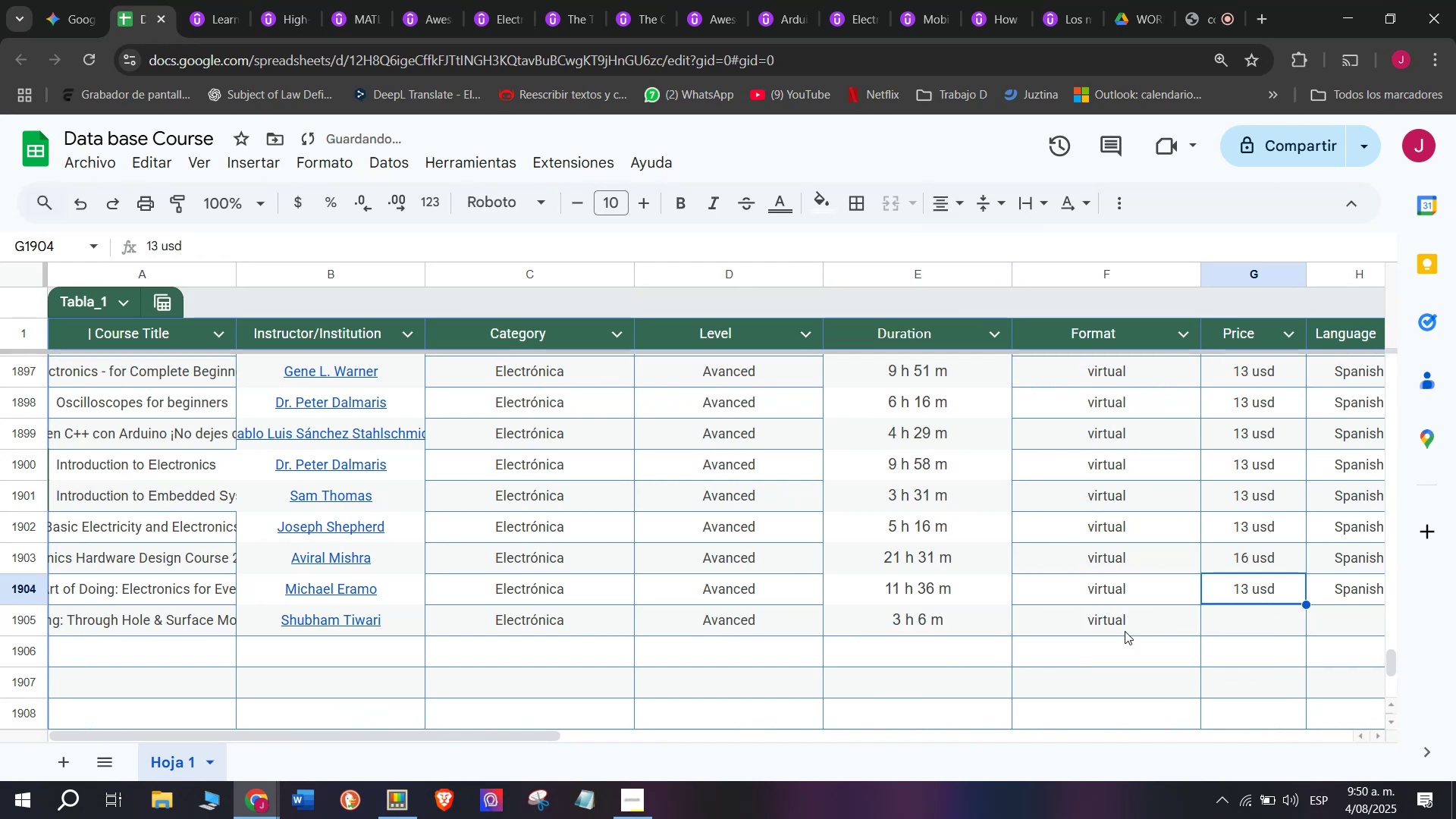 
key(Control+ControlLeft)
 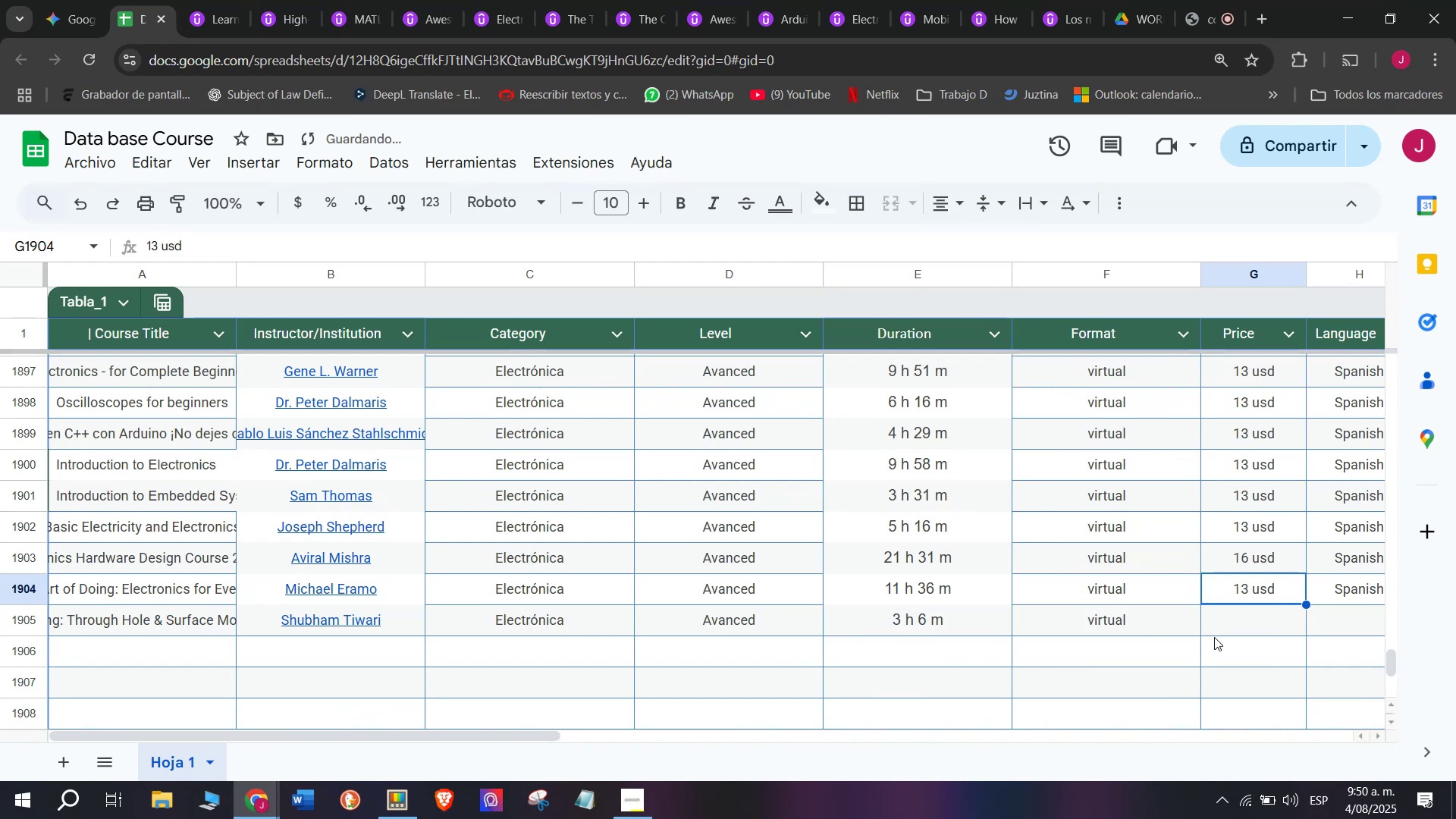 
key(Break)
 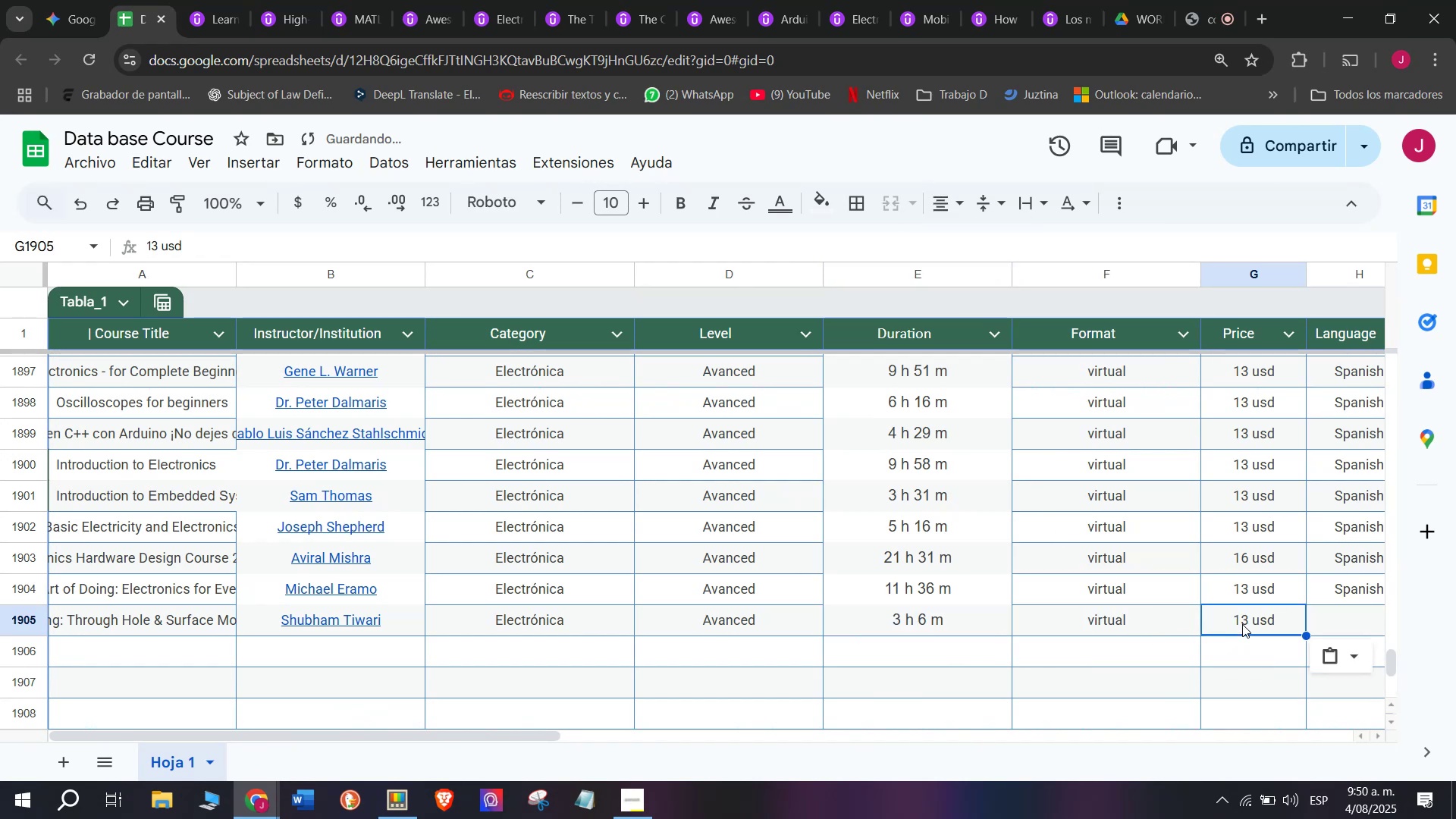 
key(Control+C)
 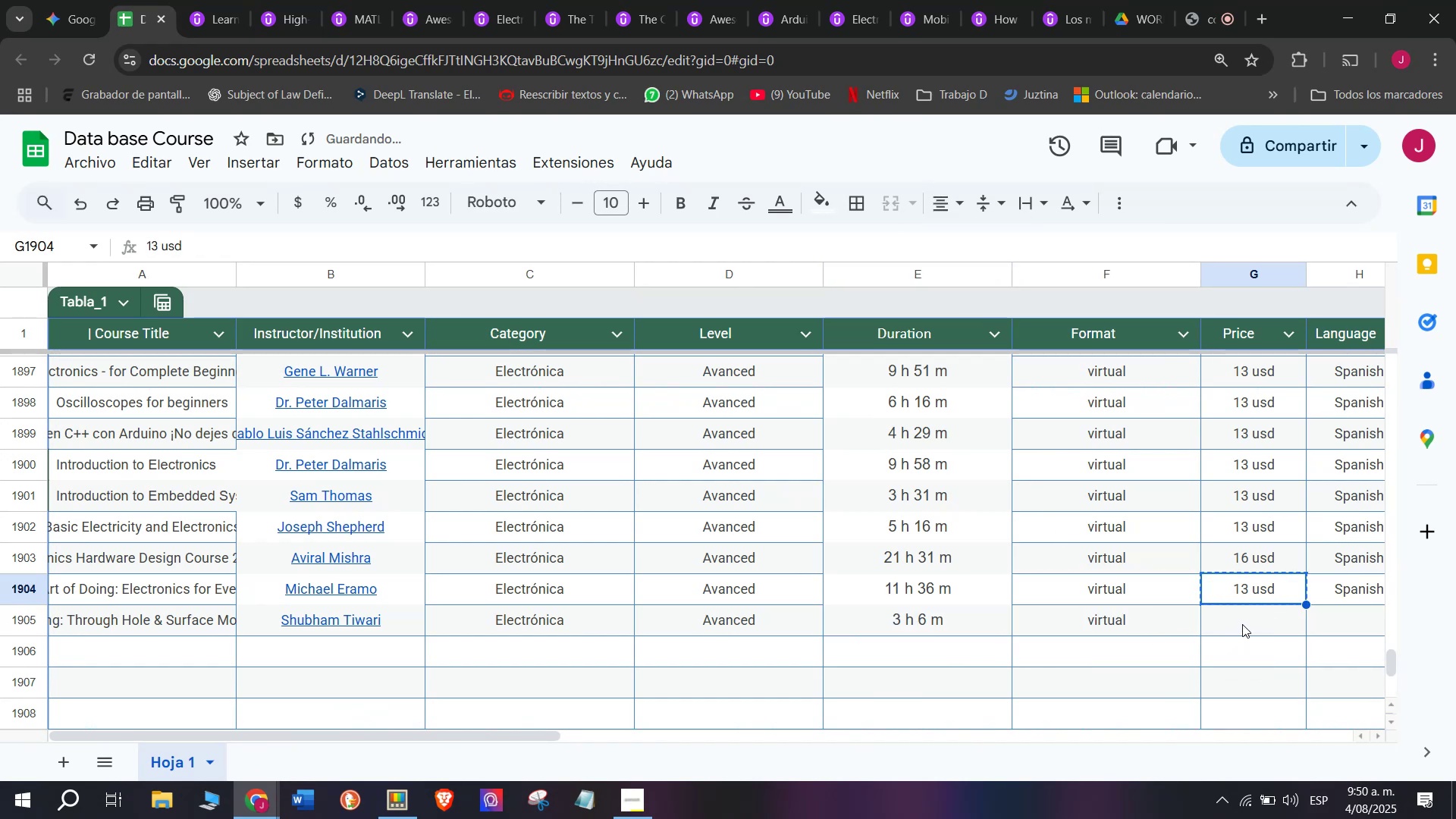 
key(Z)
 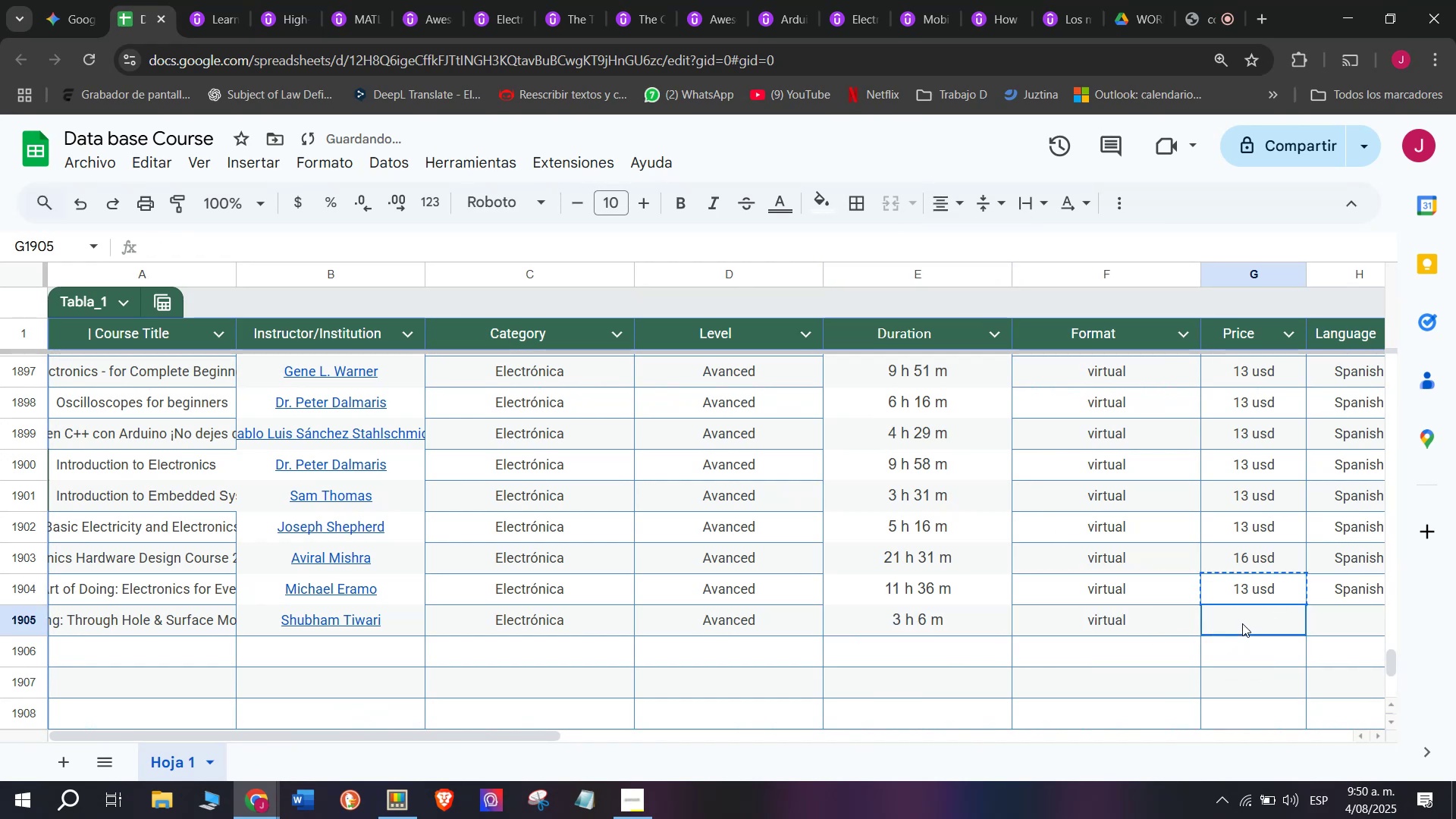 
key(Control+ControlLeft)
 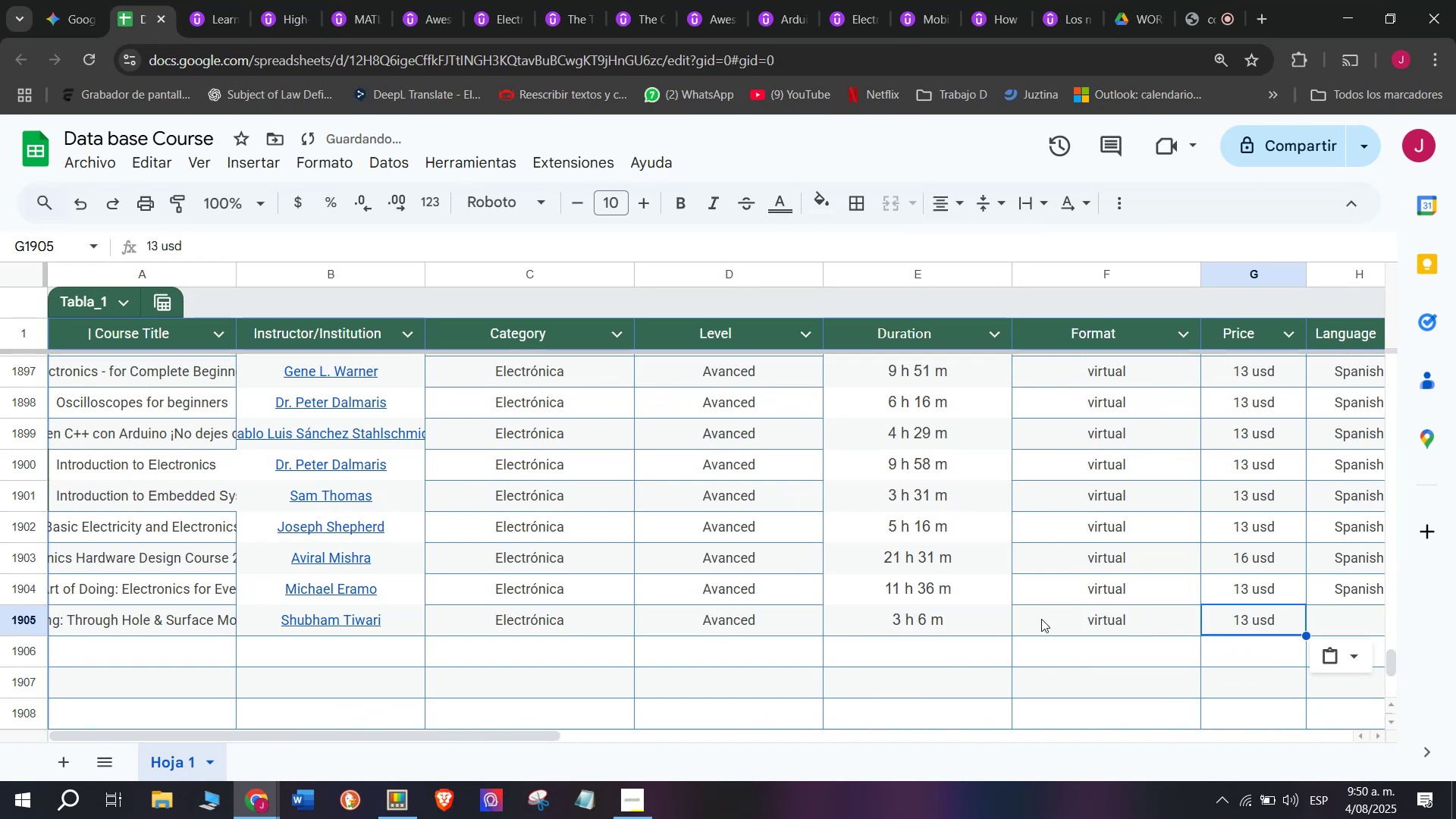 
key(Control+V)
 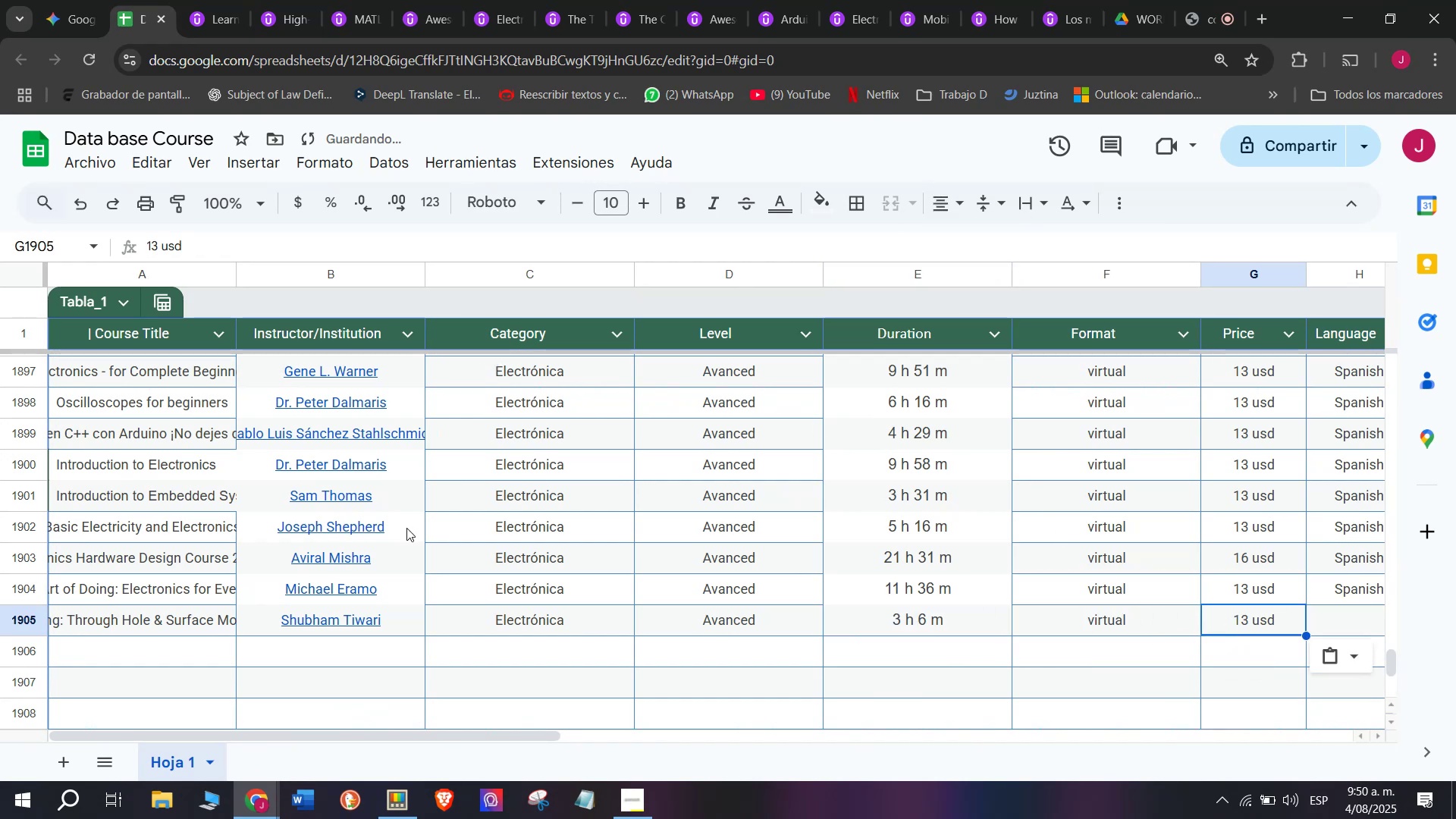 
left_click_drag(start_coordinate=[408, 731], to_coordinate=[602, 754])
 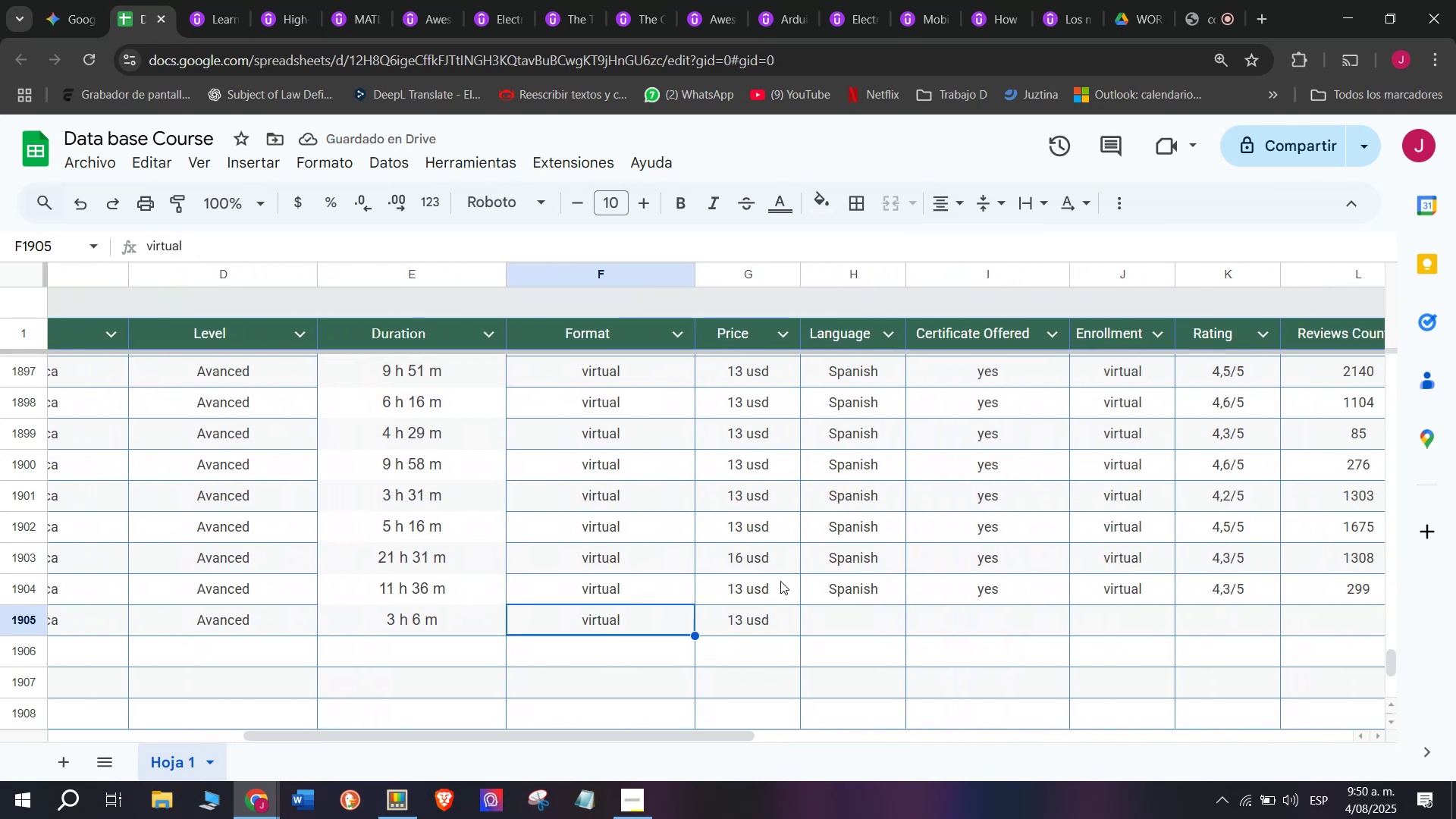 
left_click([852, 599])
 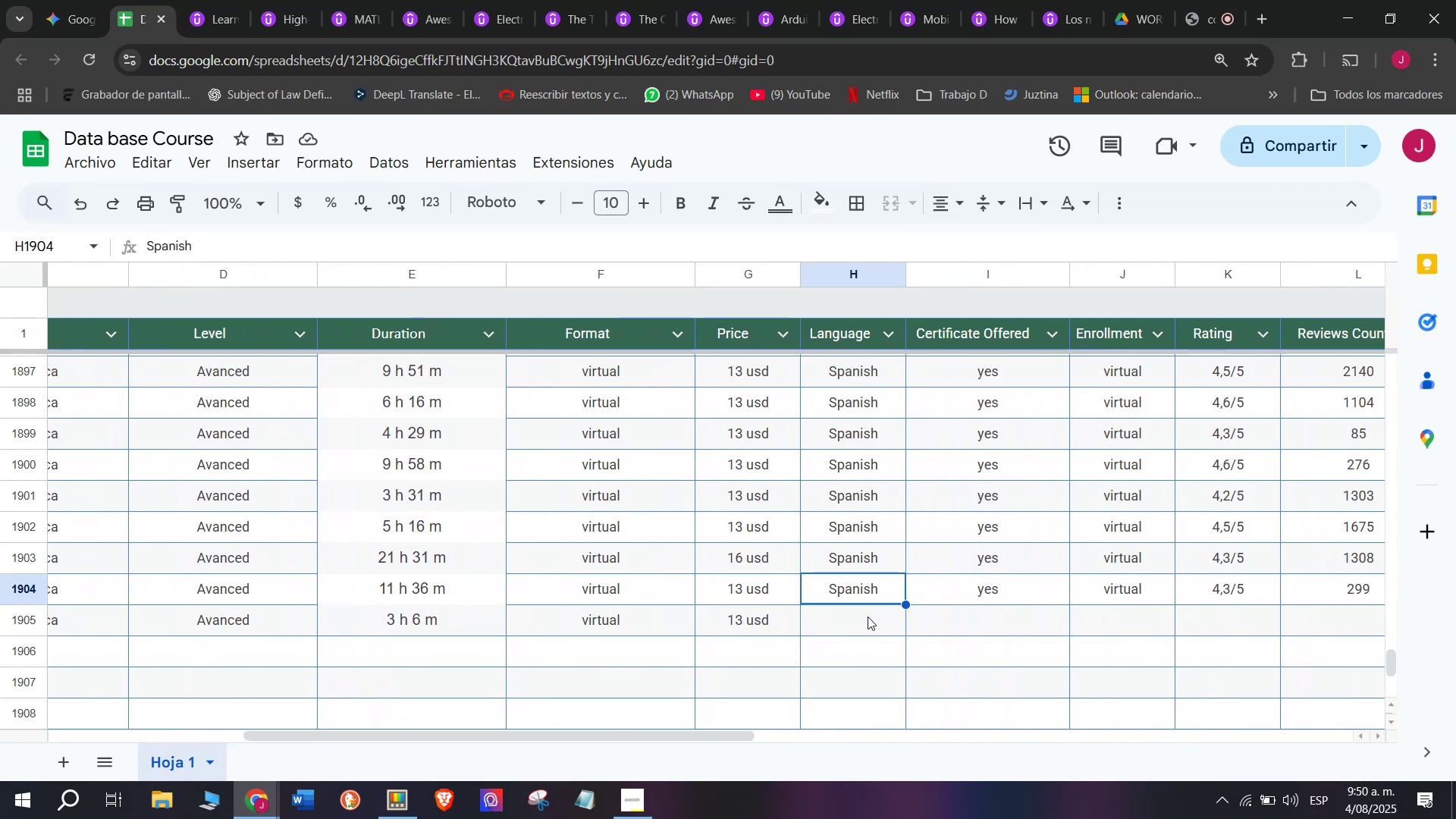 
left_click([868, 617])
 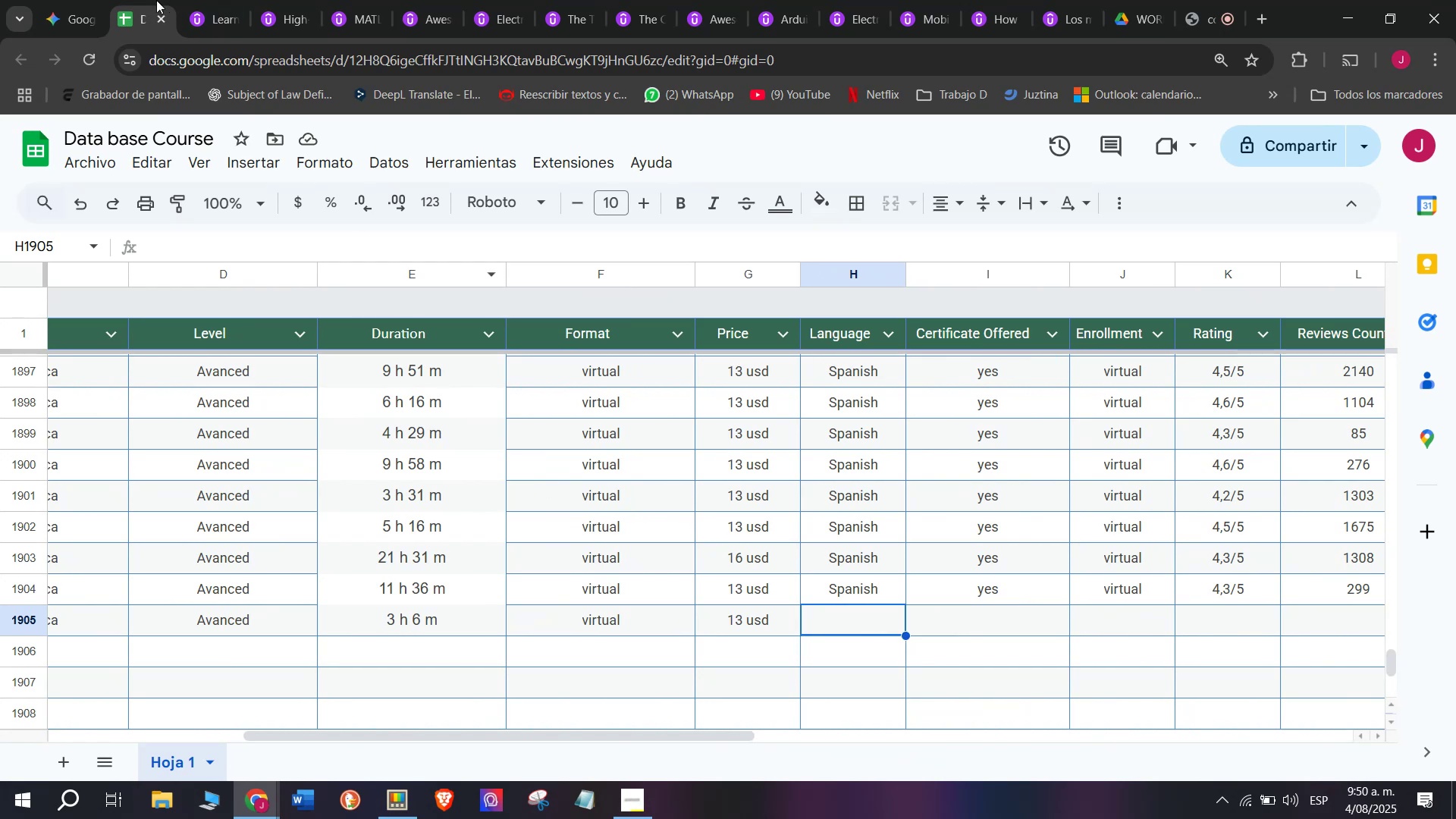 
left_click([214, 0])
 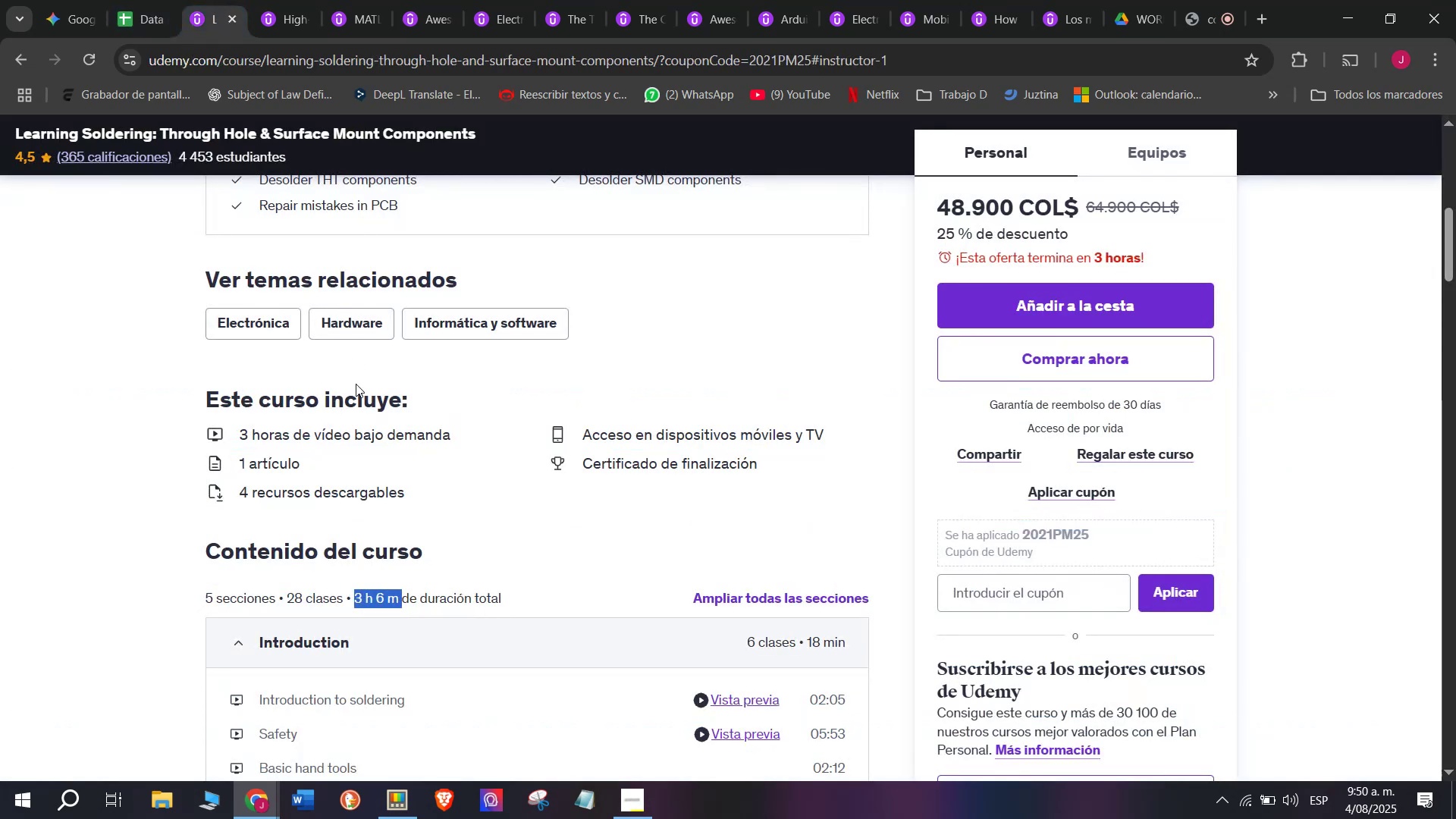 
scroll: coordinate [359, 383], scroll_direction: up, amount: 4.0
 